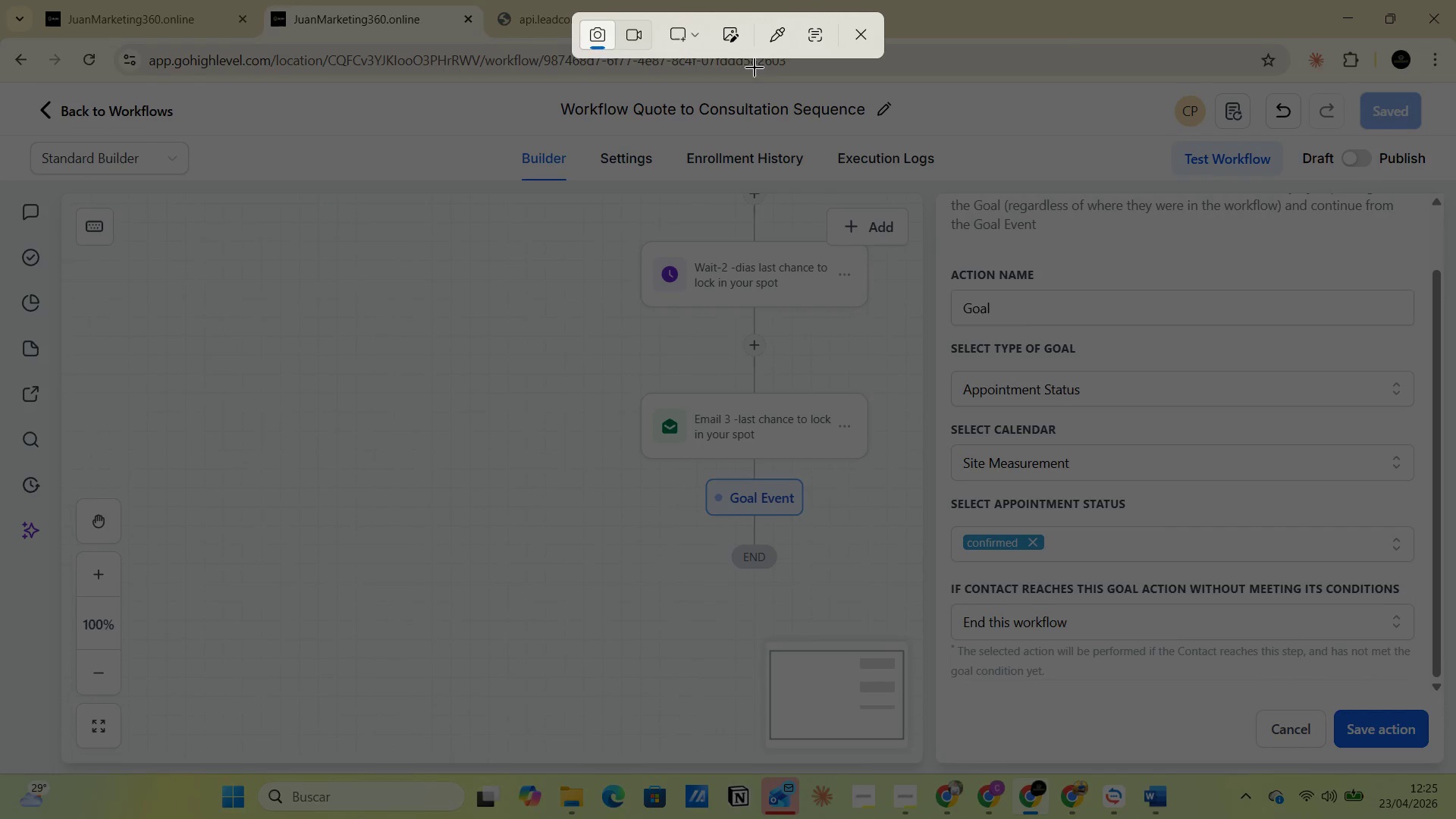 
left_click([689, 27])
 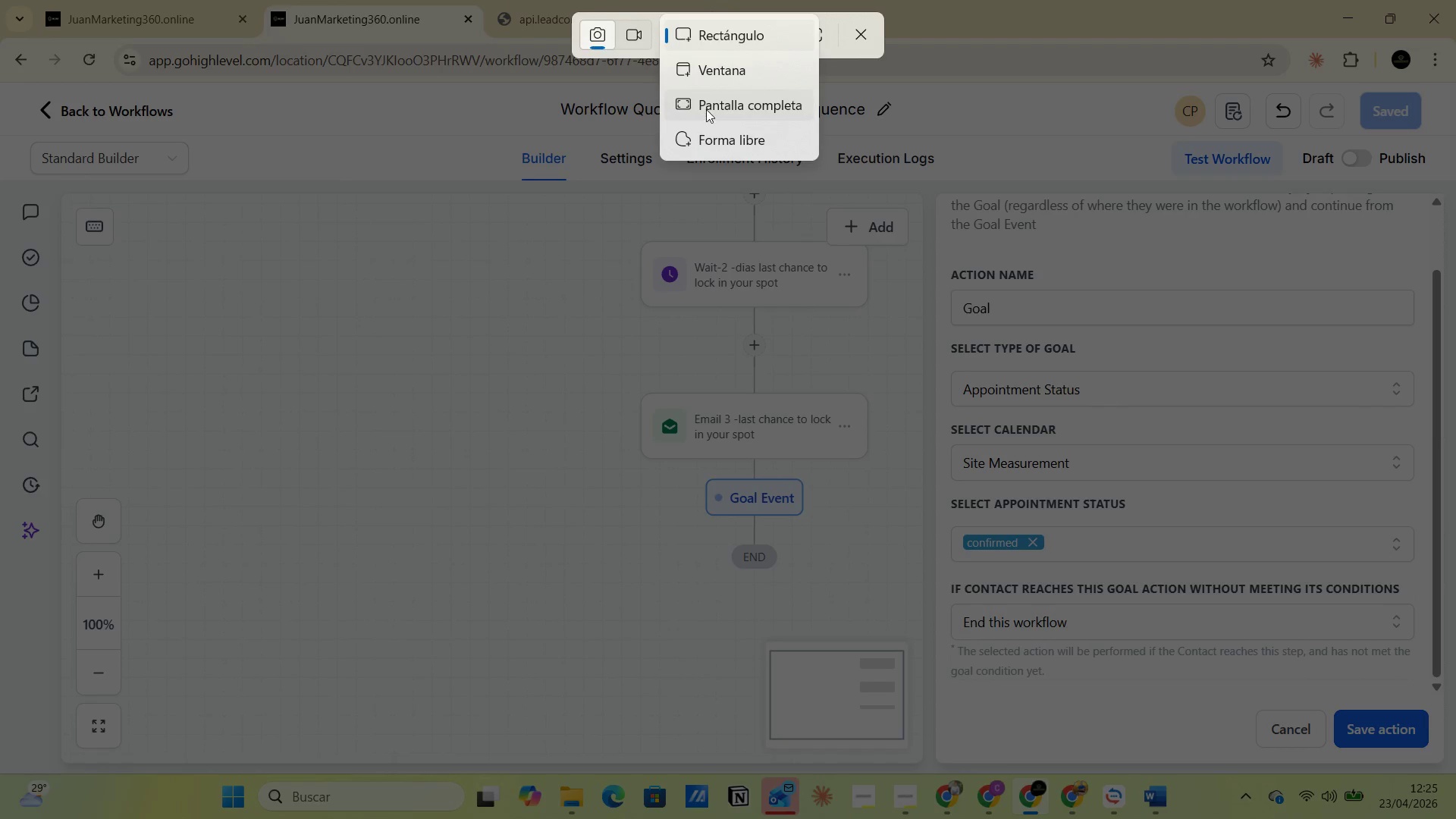 
left_click([708, 109])
 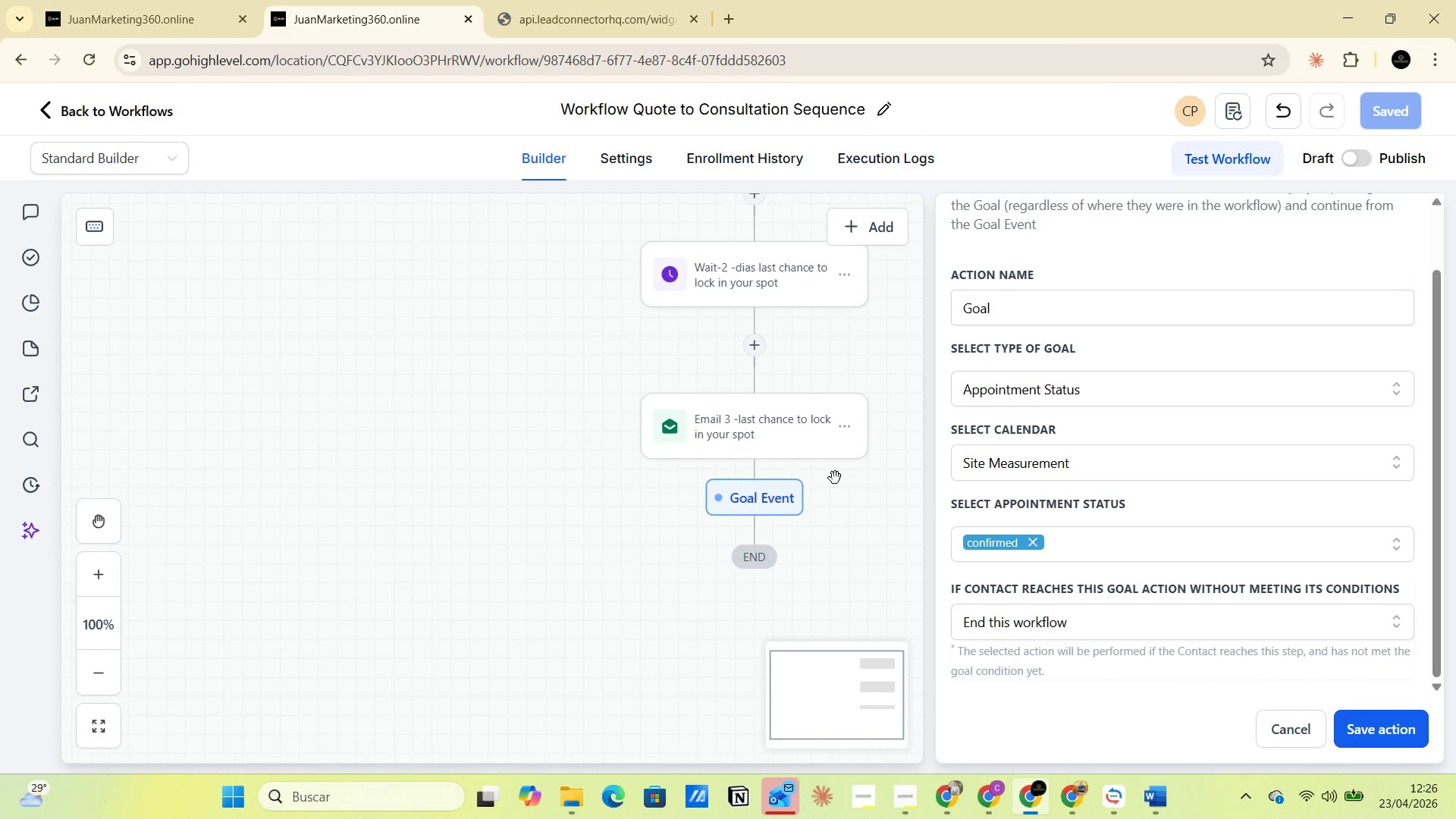 
key(Alt+AltLeft)
 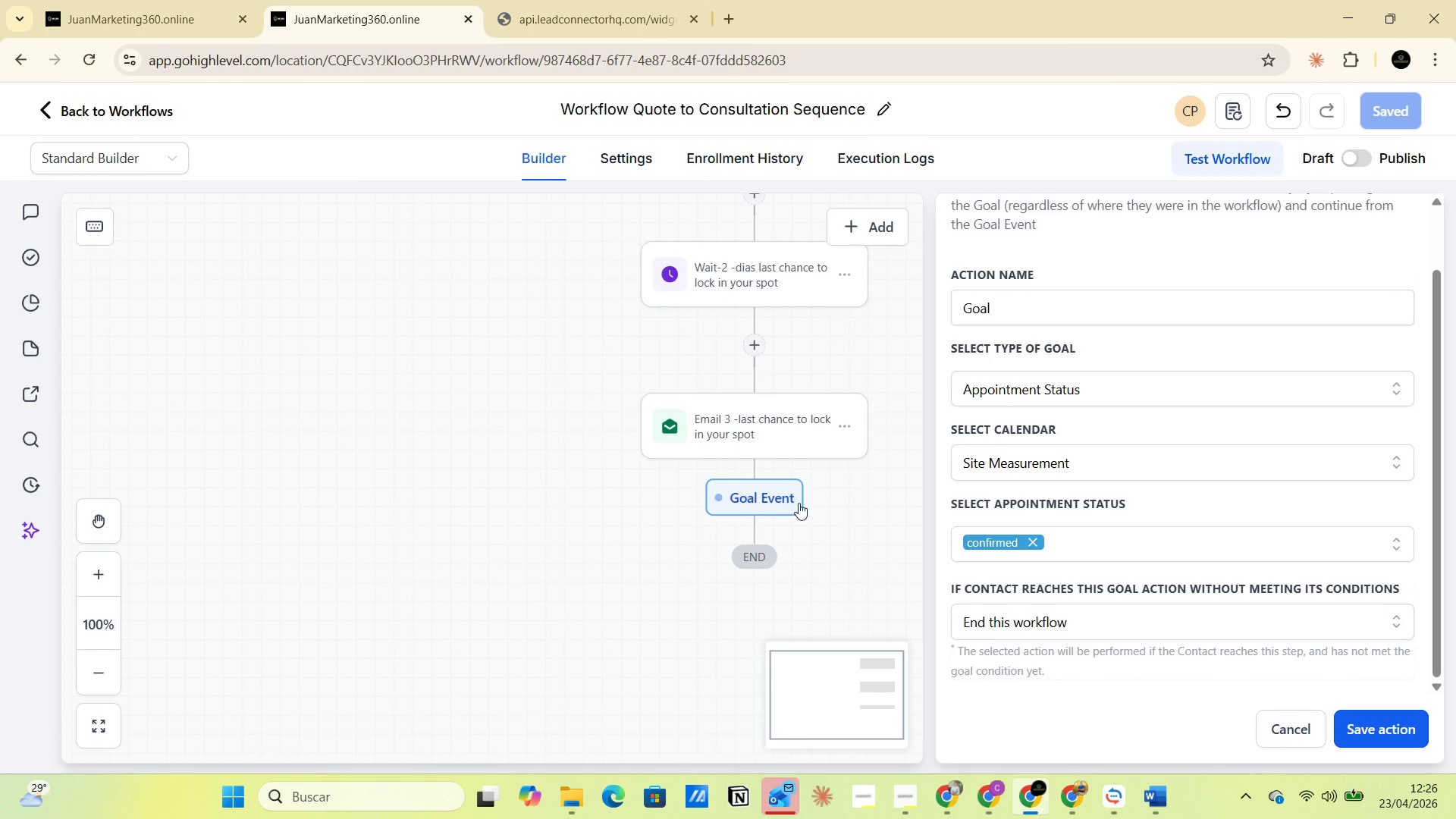 
key(Alt+Tab)
 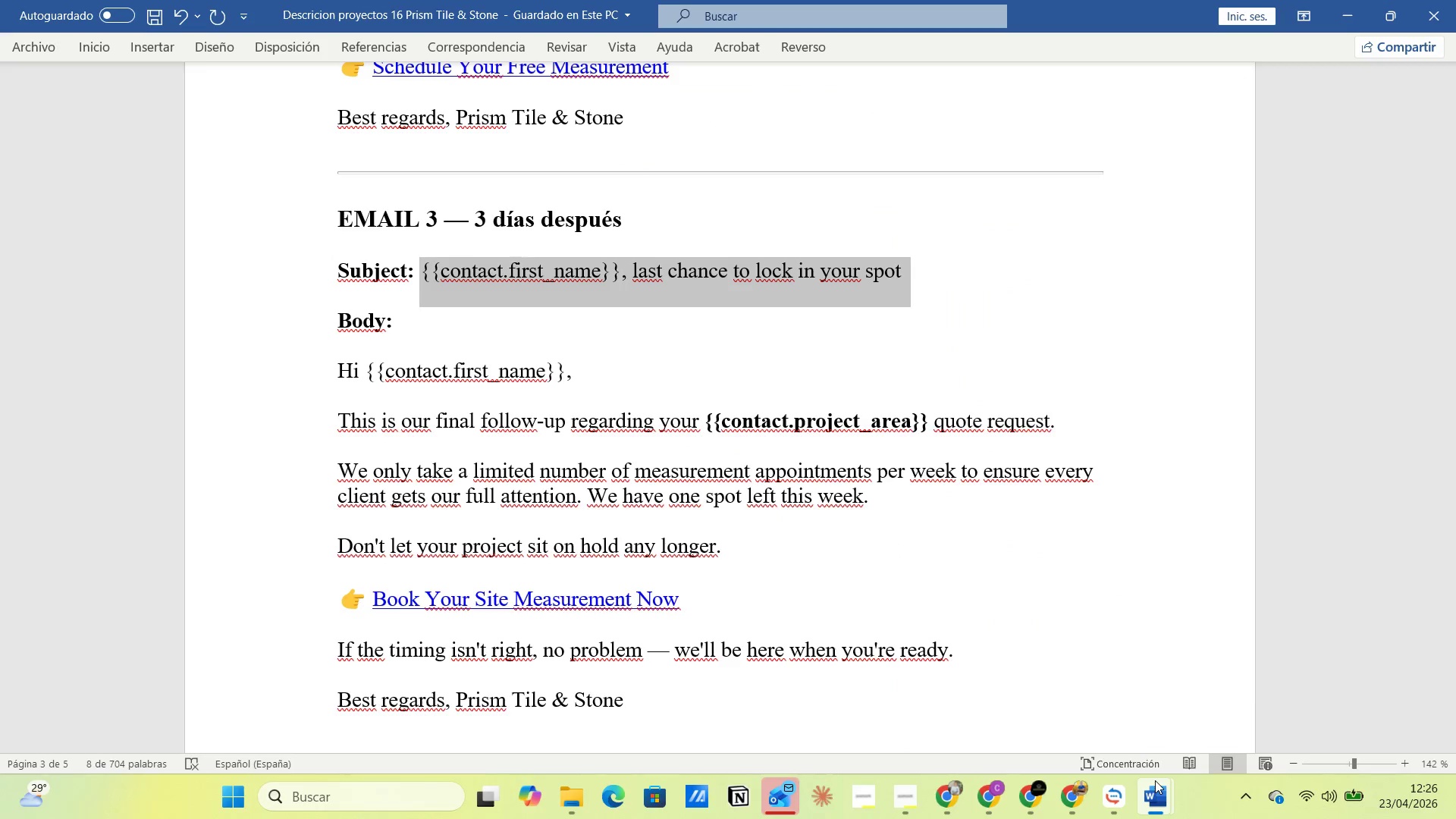 
left_click([1185, 729])
 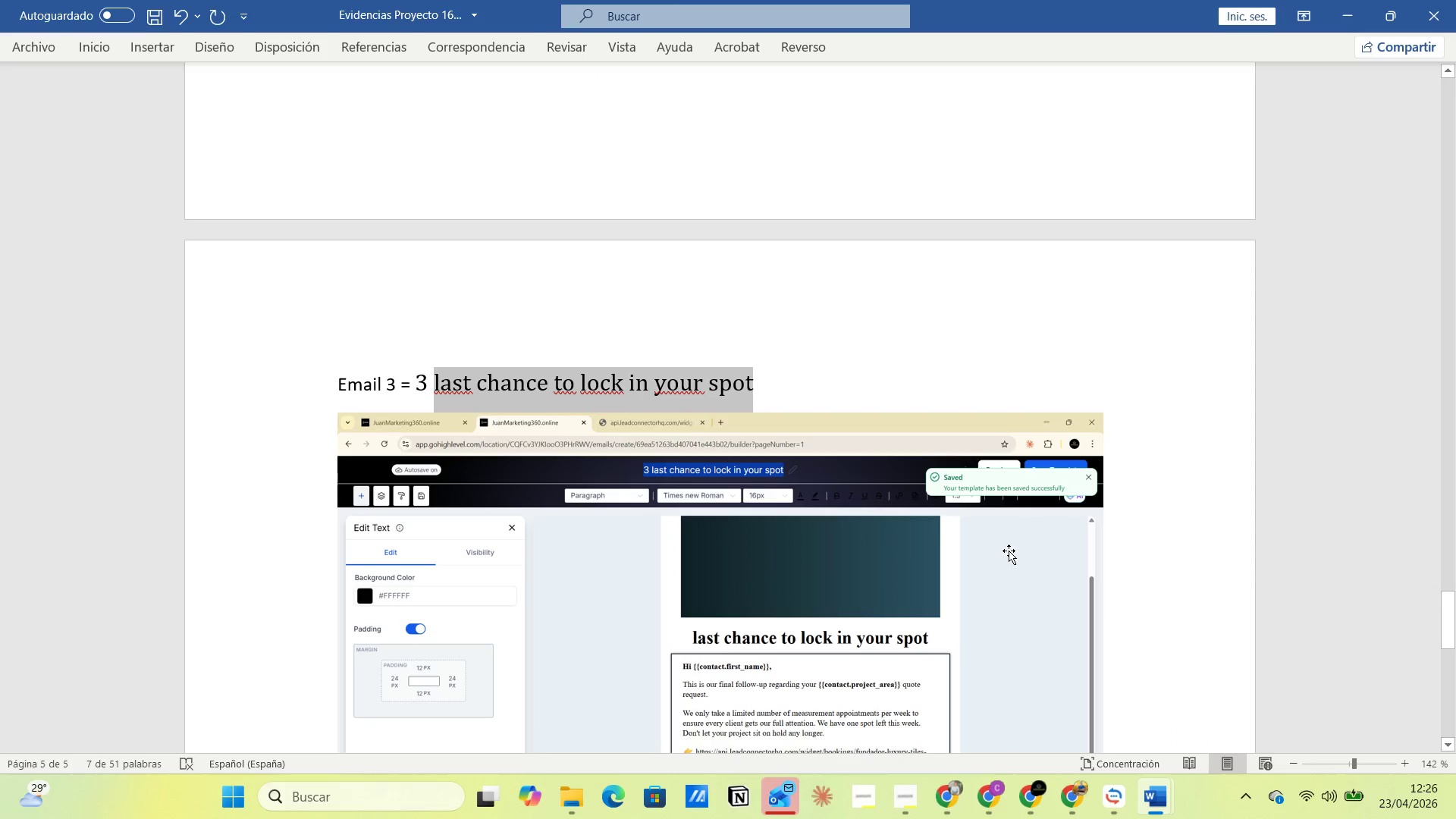 
scroll: coordinate [809, 541], scroll_direction: down, amount: 20.0
 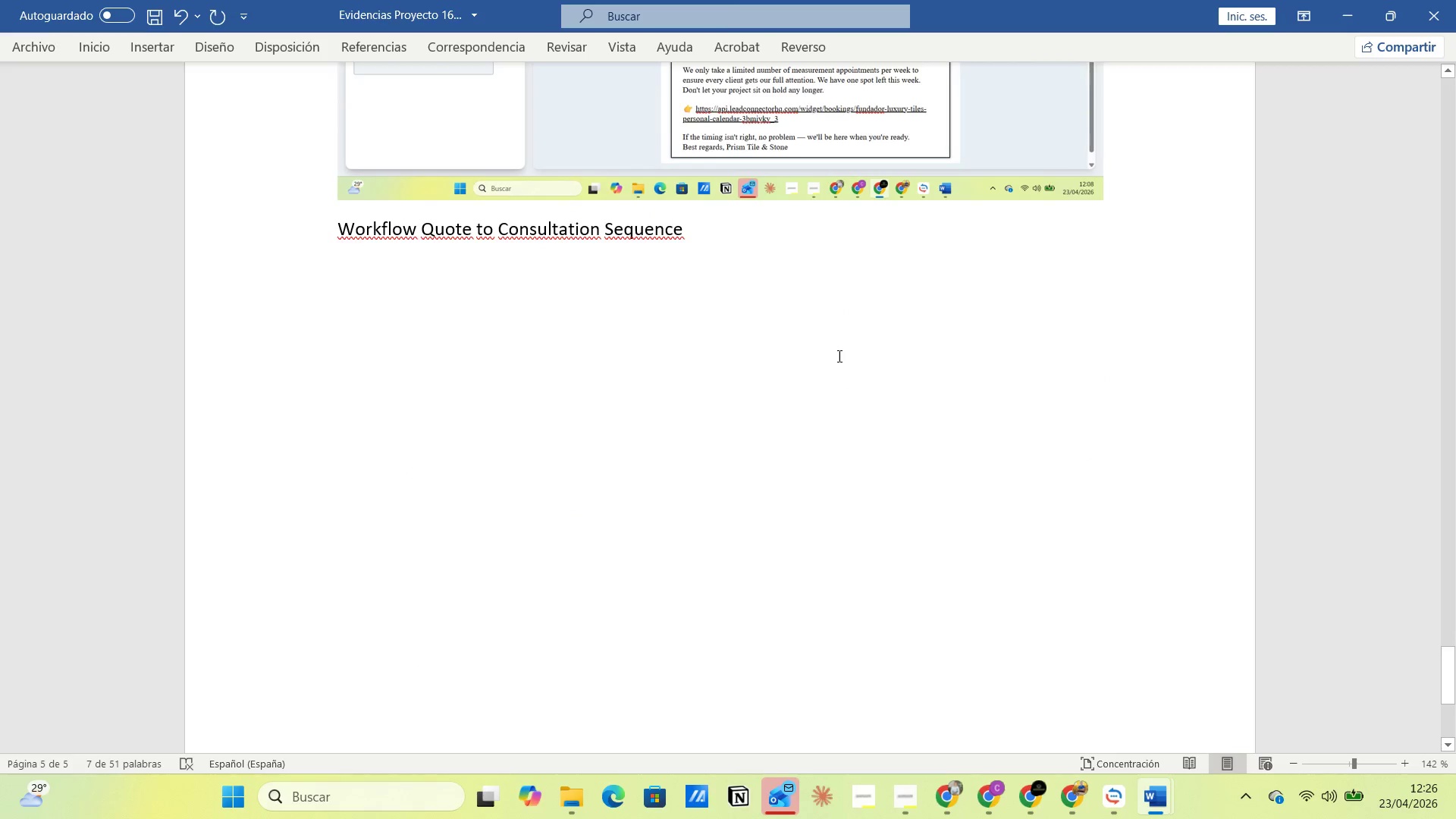 
left_click([833, 342])
 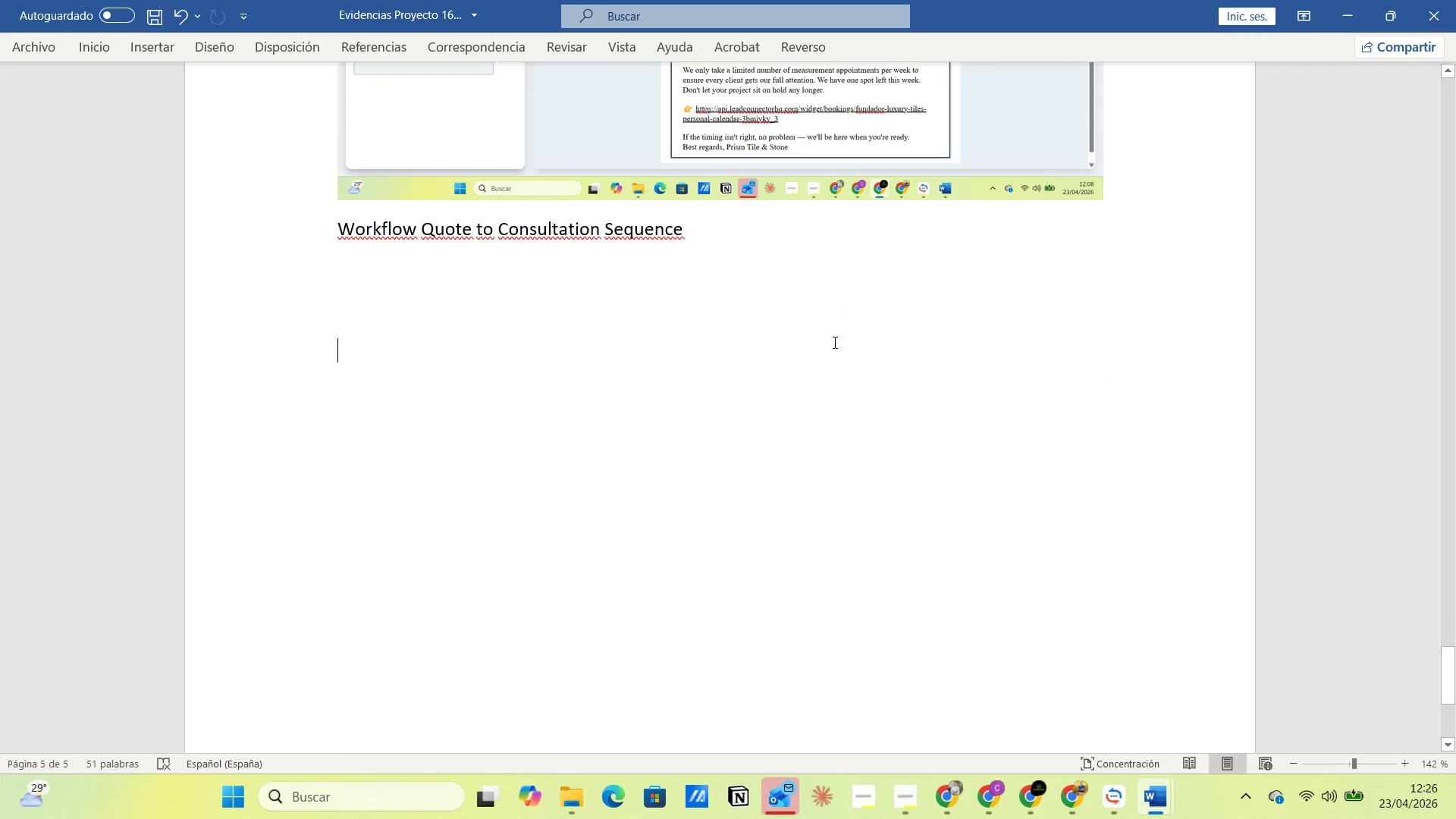 
type(goal de evento para el worflow )
 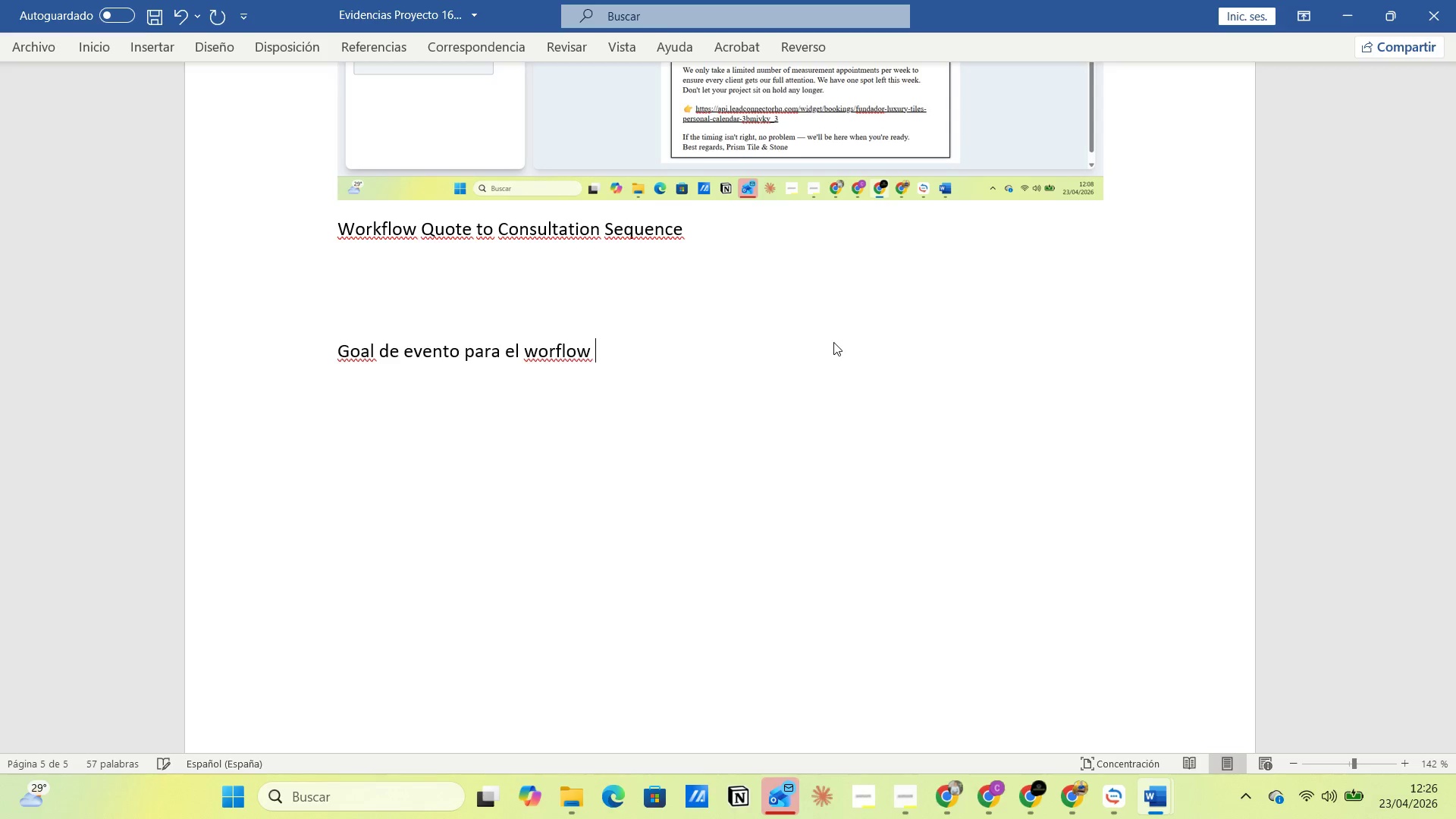 
key(Enter)
 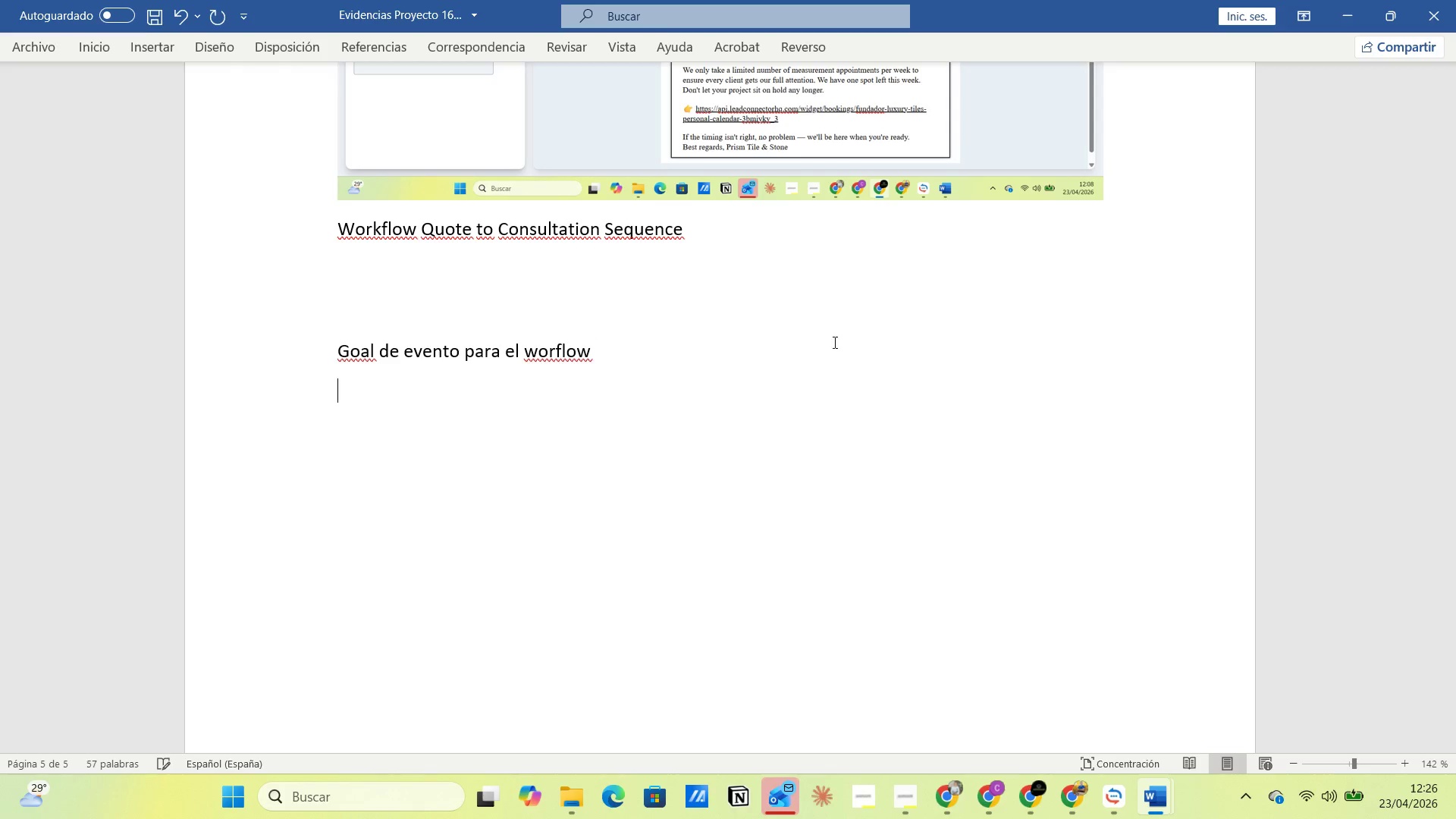 
key(Control+V)
 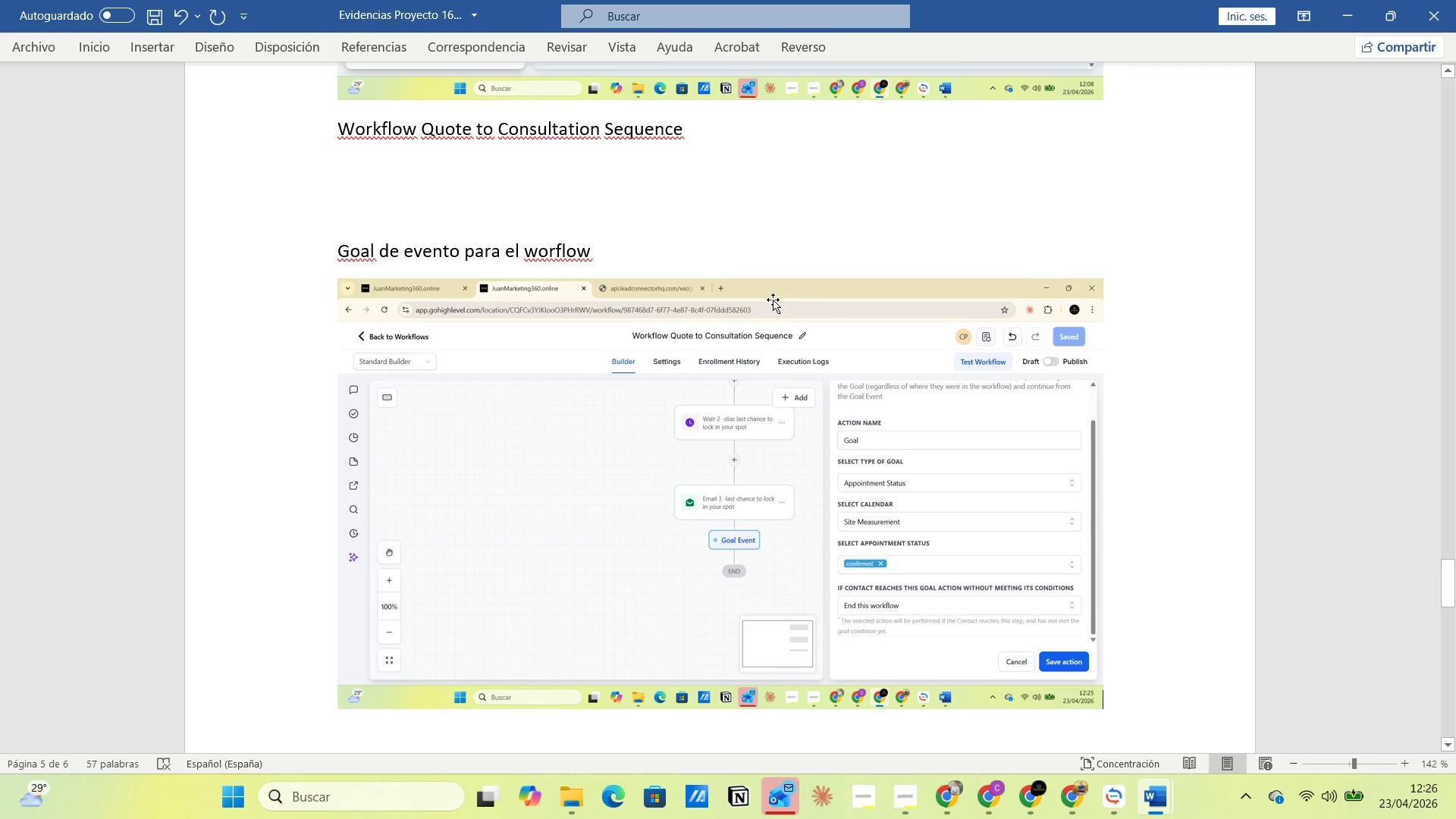 
left_click([646, 191])
 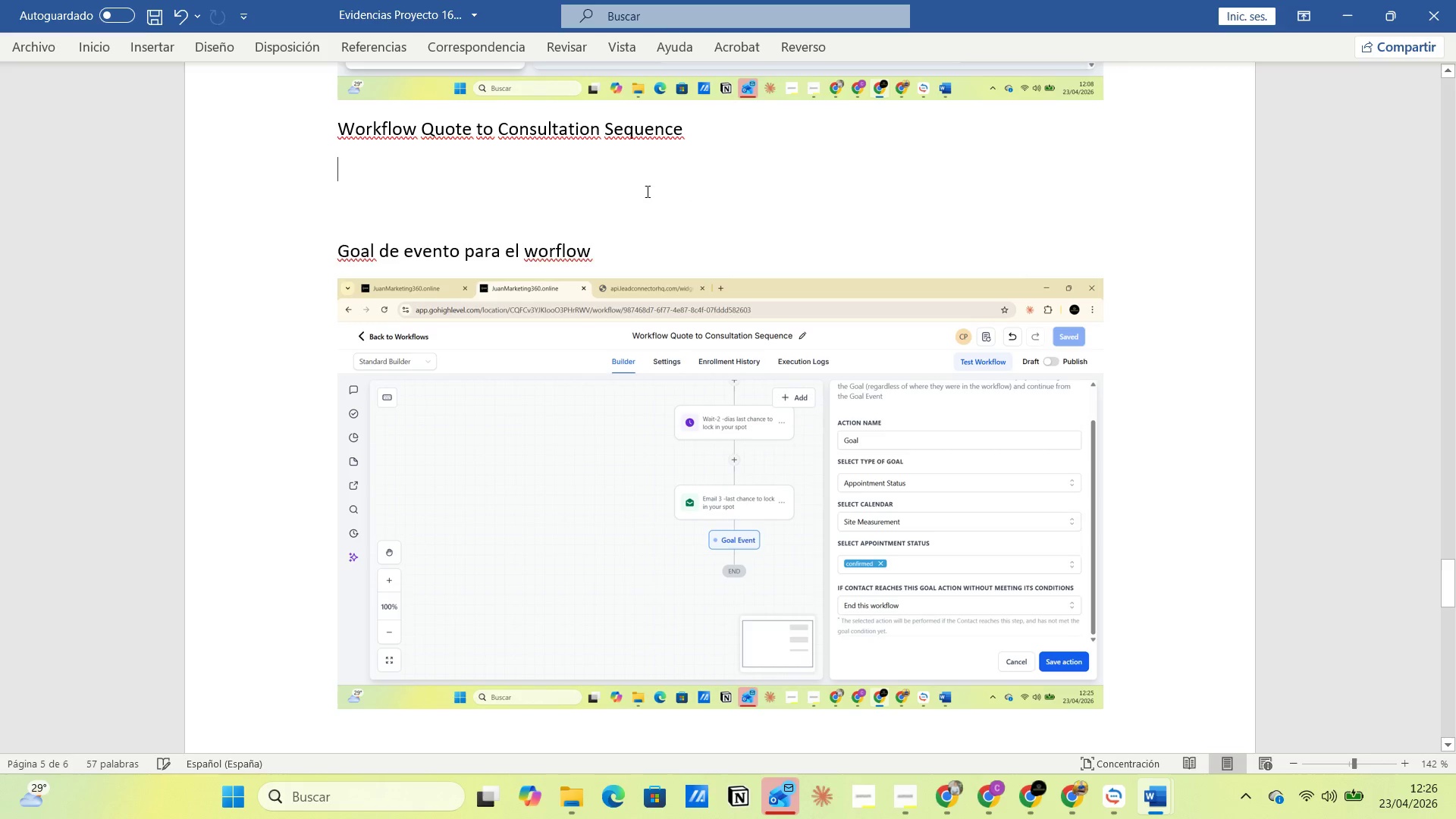 
key(Alt+AltLeft)
 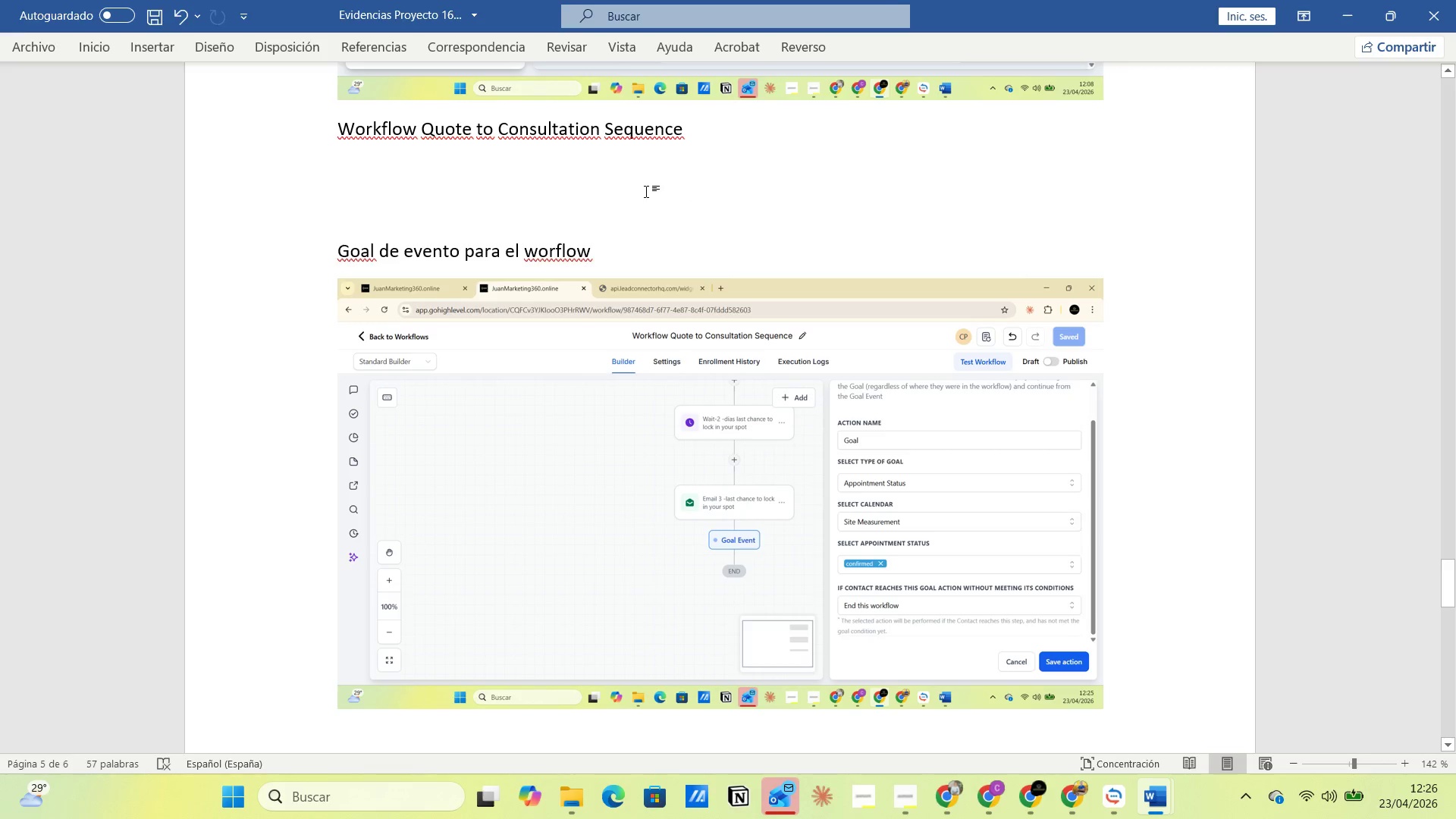 
key(Alt+Tab)
 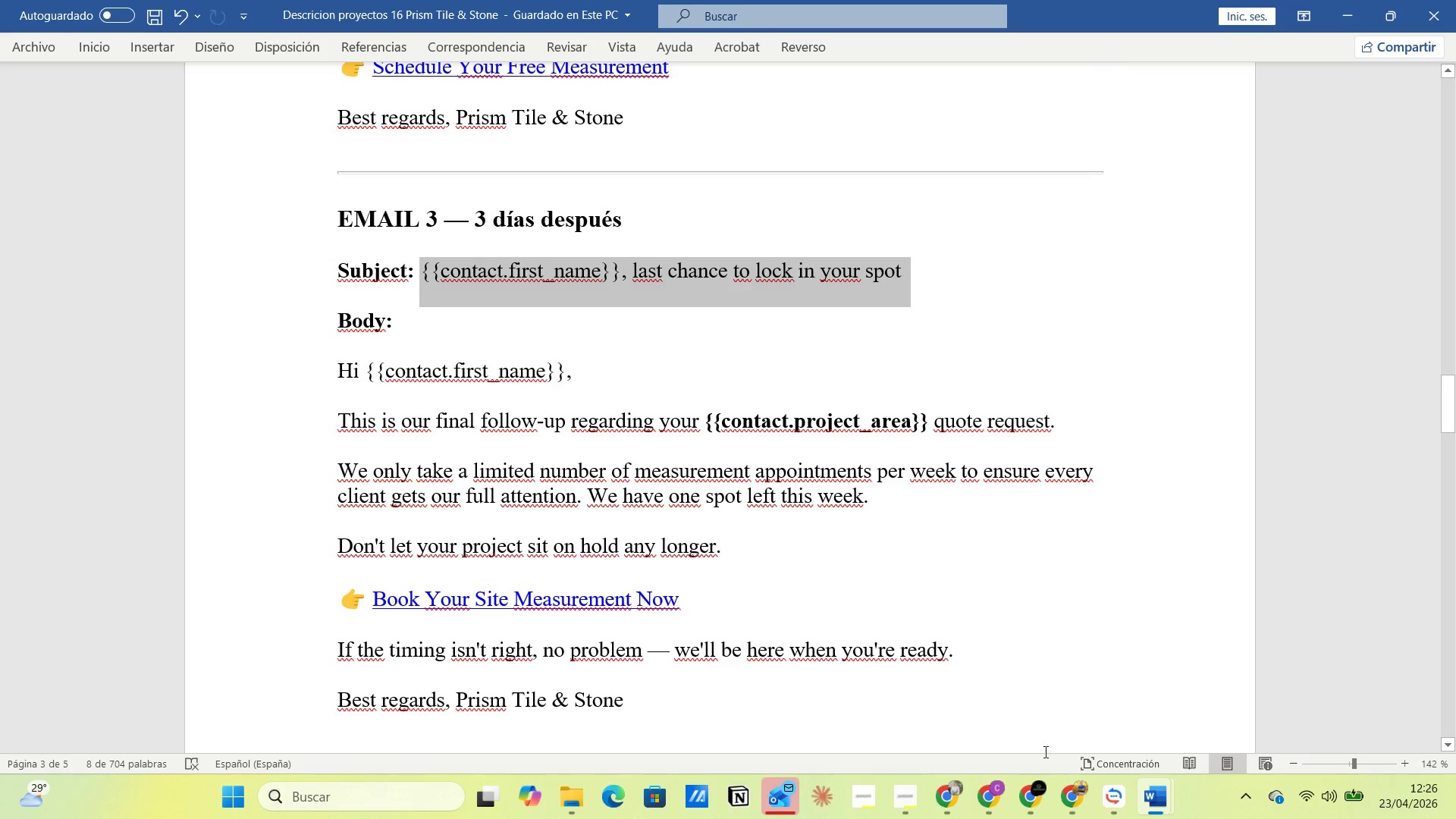 
left_click([1025, 791])
 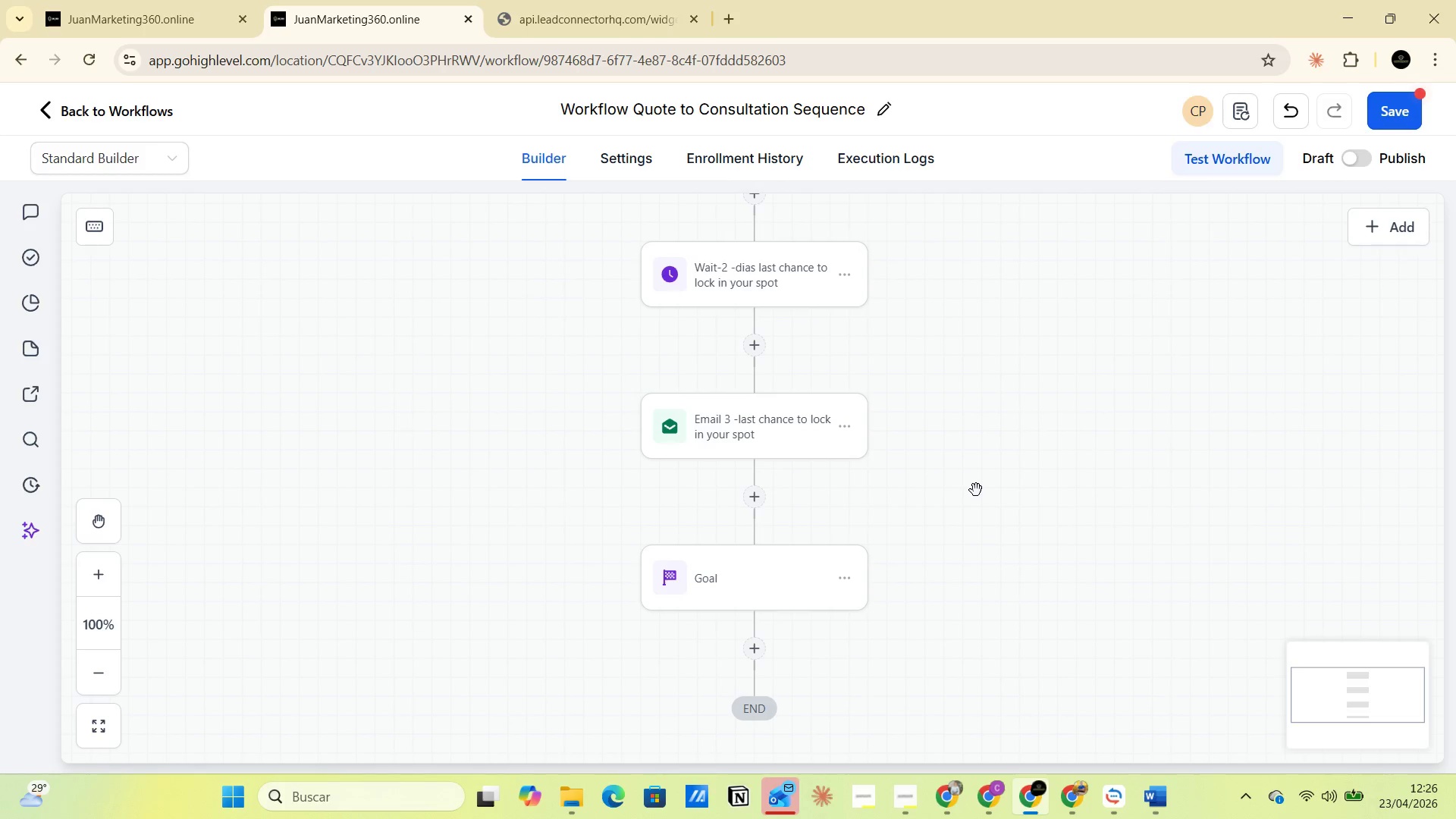 
wait(16.73)
 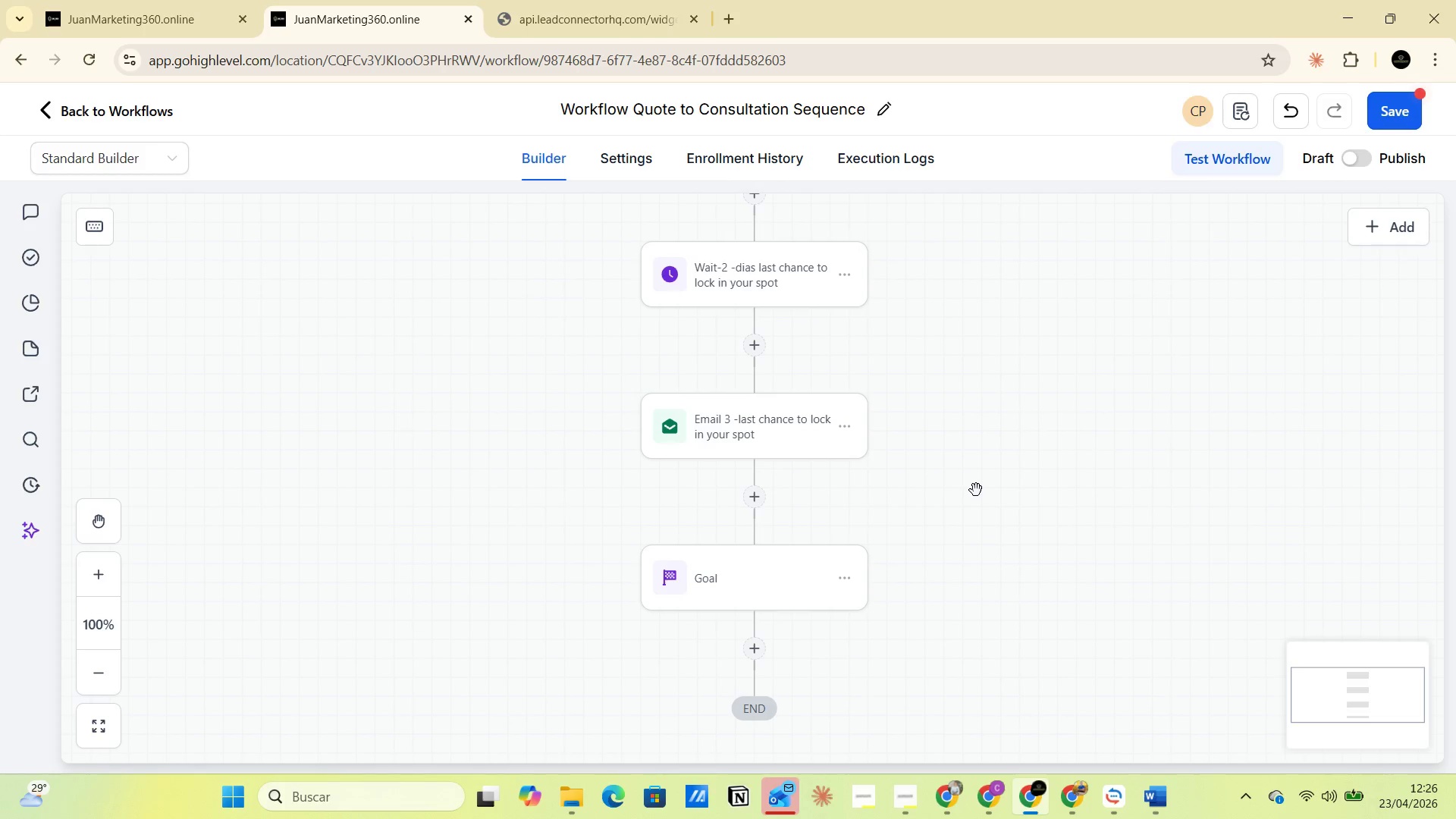 
scroll: coordinate [1043, 563], scroll_direction: up, amount: 1.0
 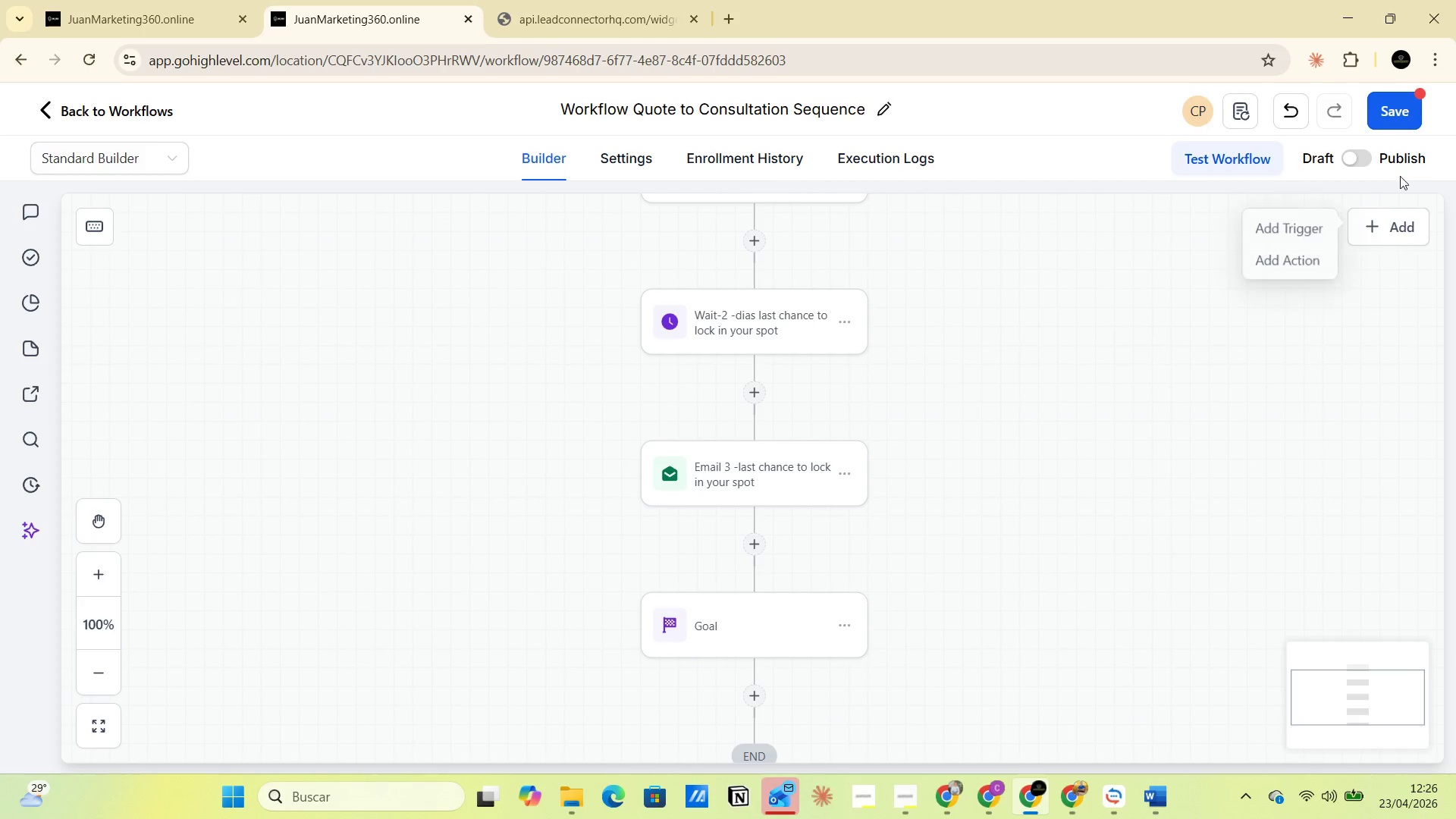 
left_click([1410, 104])
 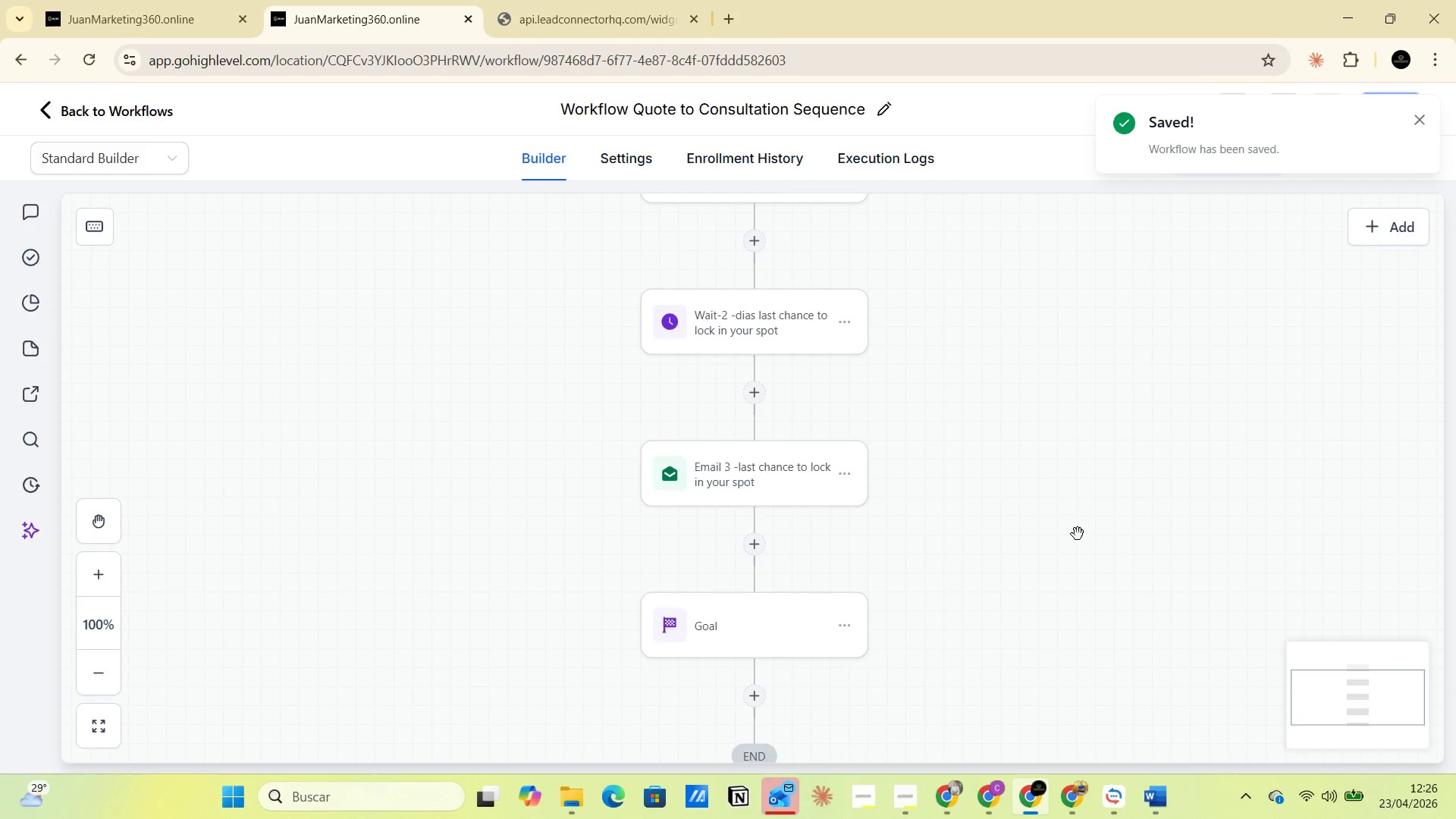 
scroll: coordinate [1178, 447], scroll_direction: up, amount: 9.0
 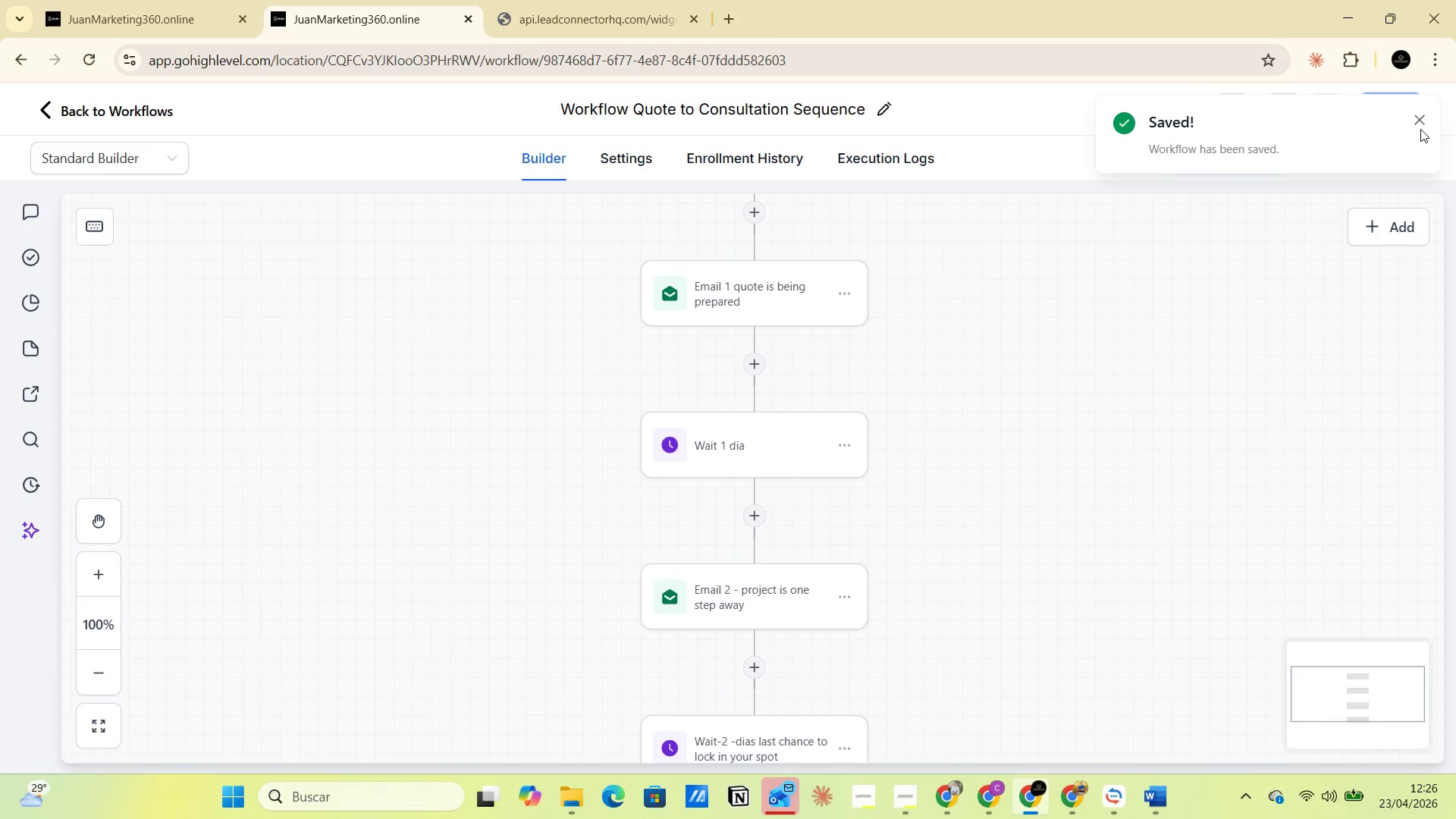 
left_click([1420, 127])
 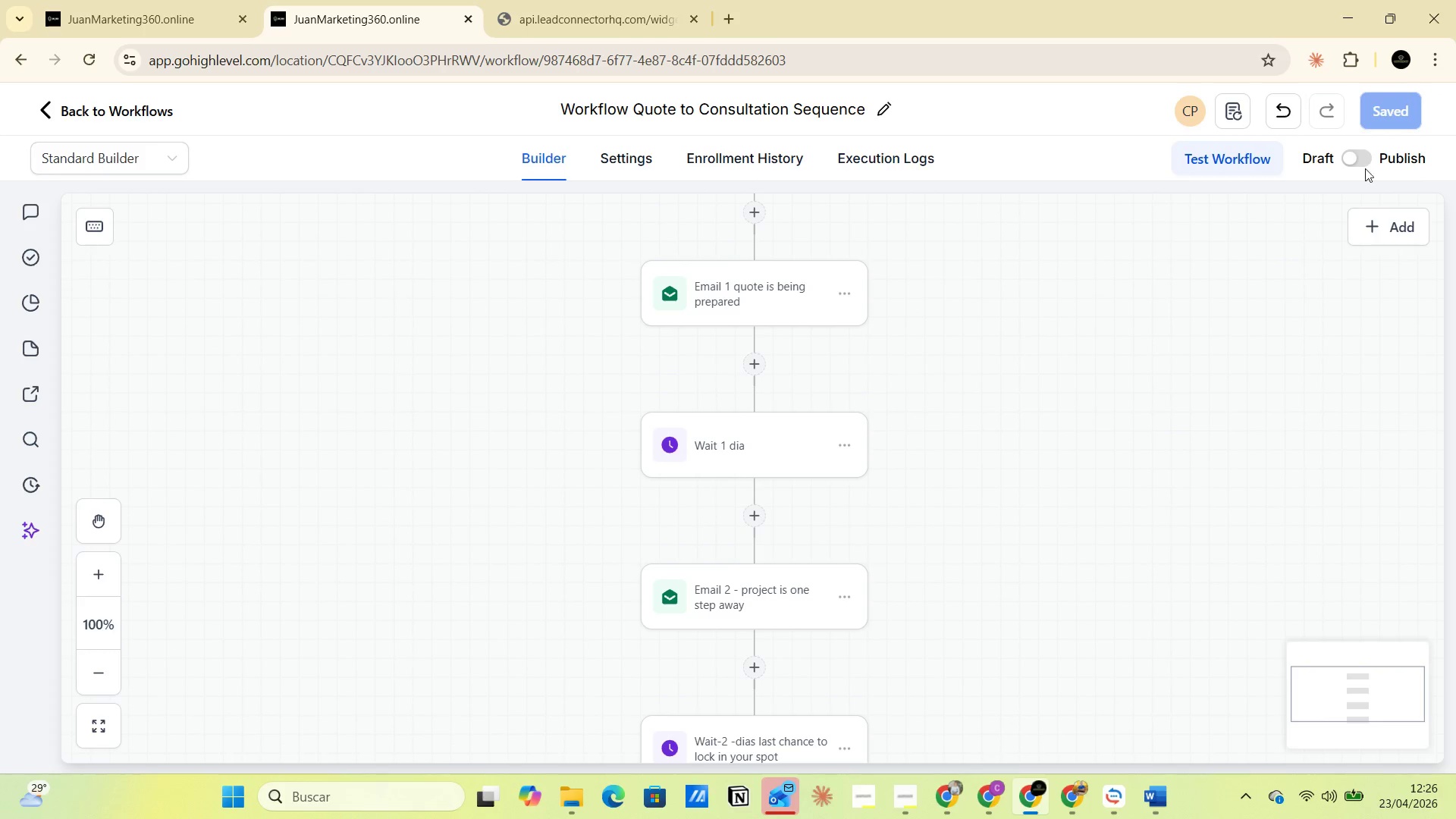 
left_click([1365, 164])
 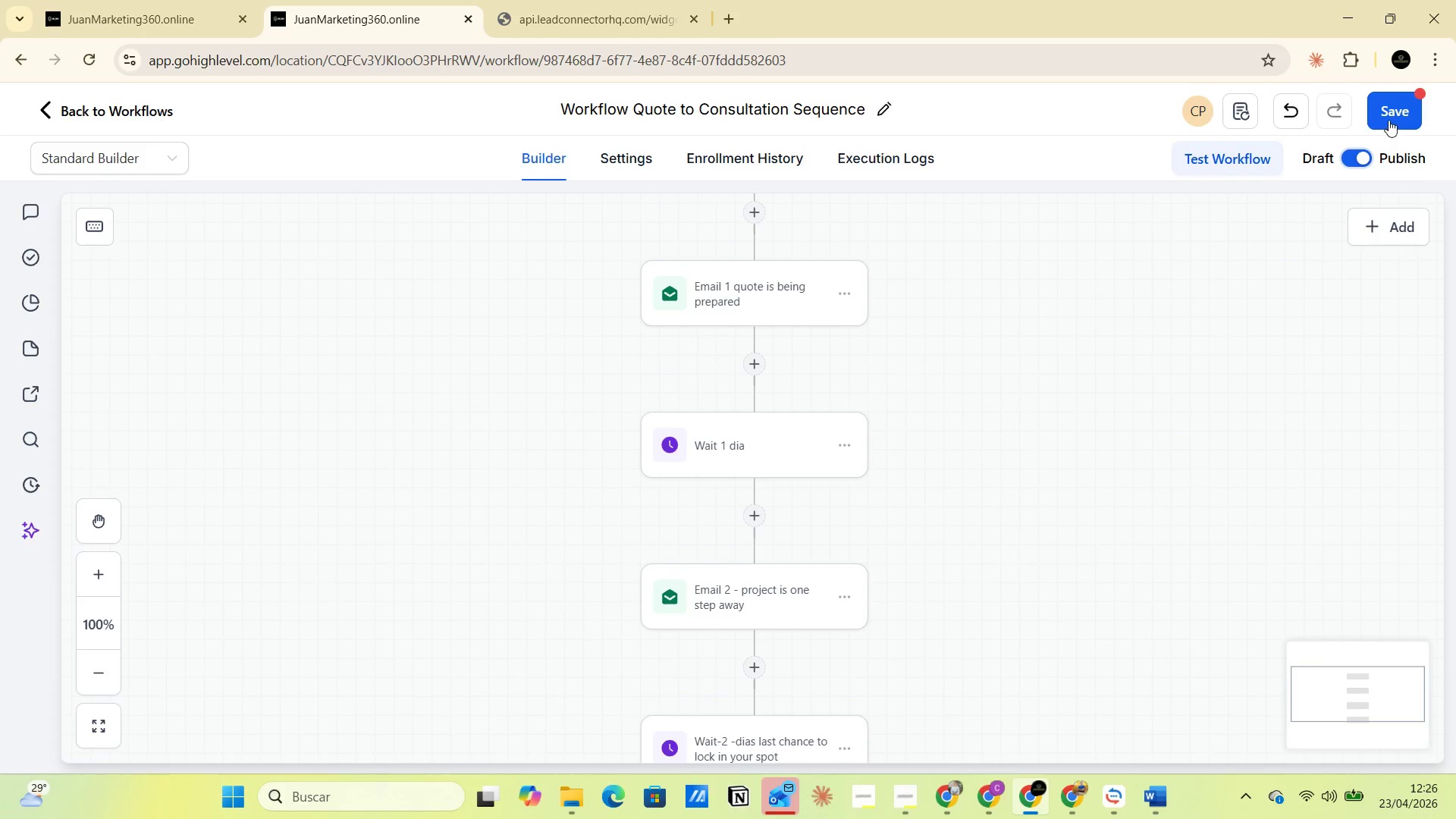 
left_click([1389, 118])
 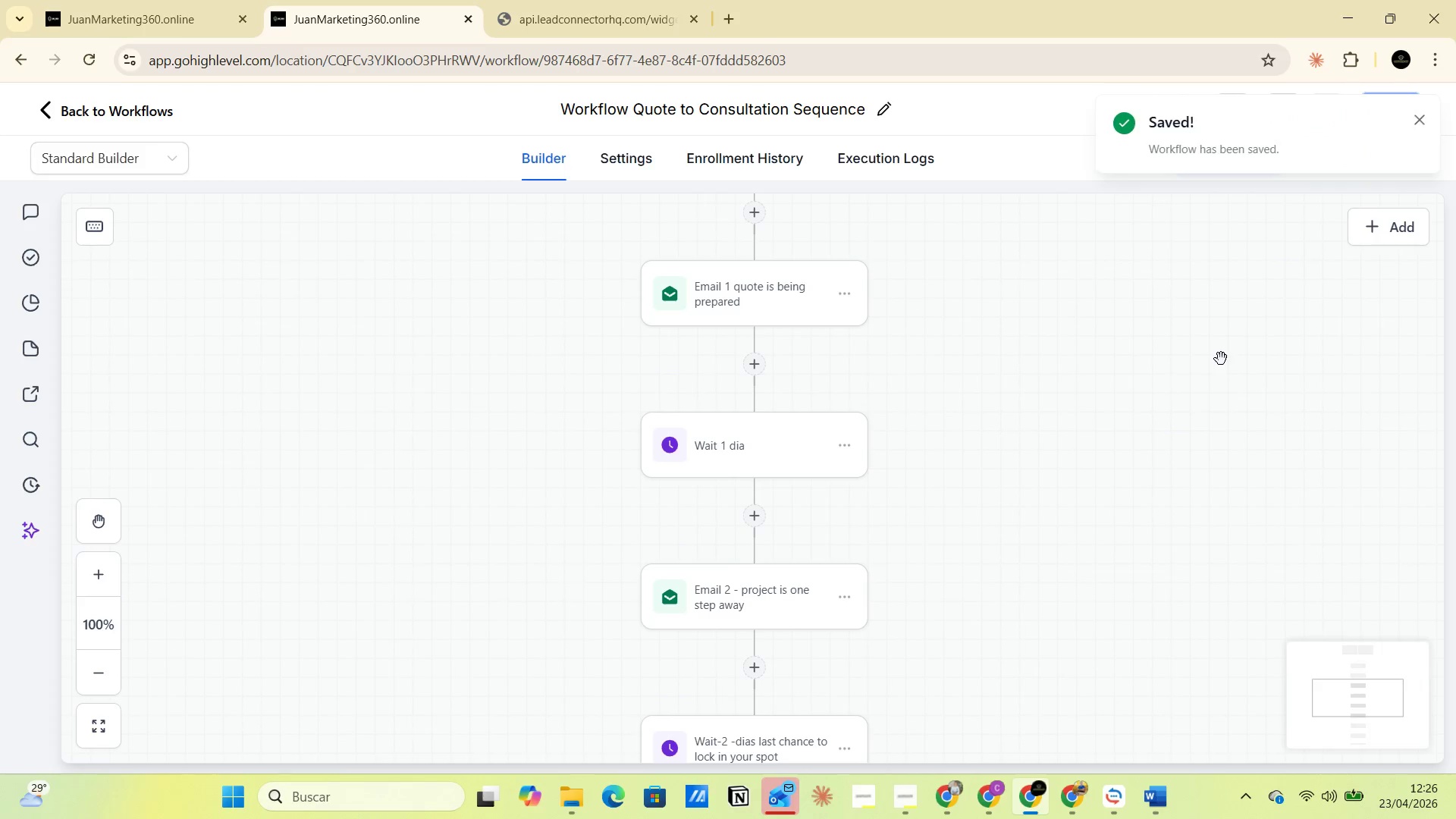 
scroll: coordinate [1143, 459], scroll_direction: up, amount: 12.0
 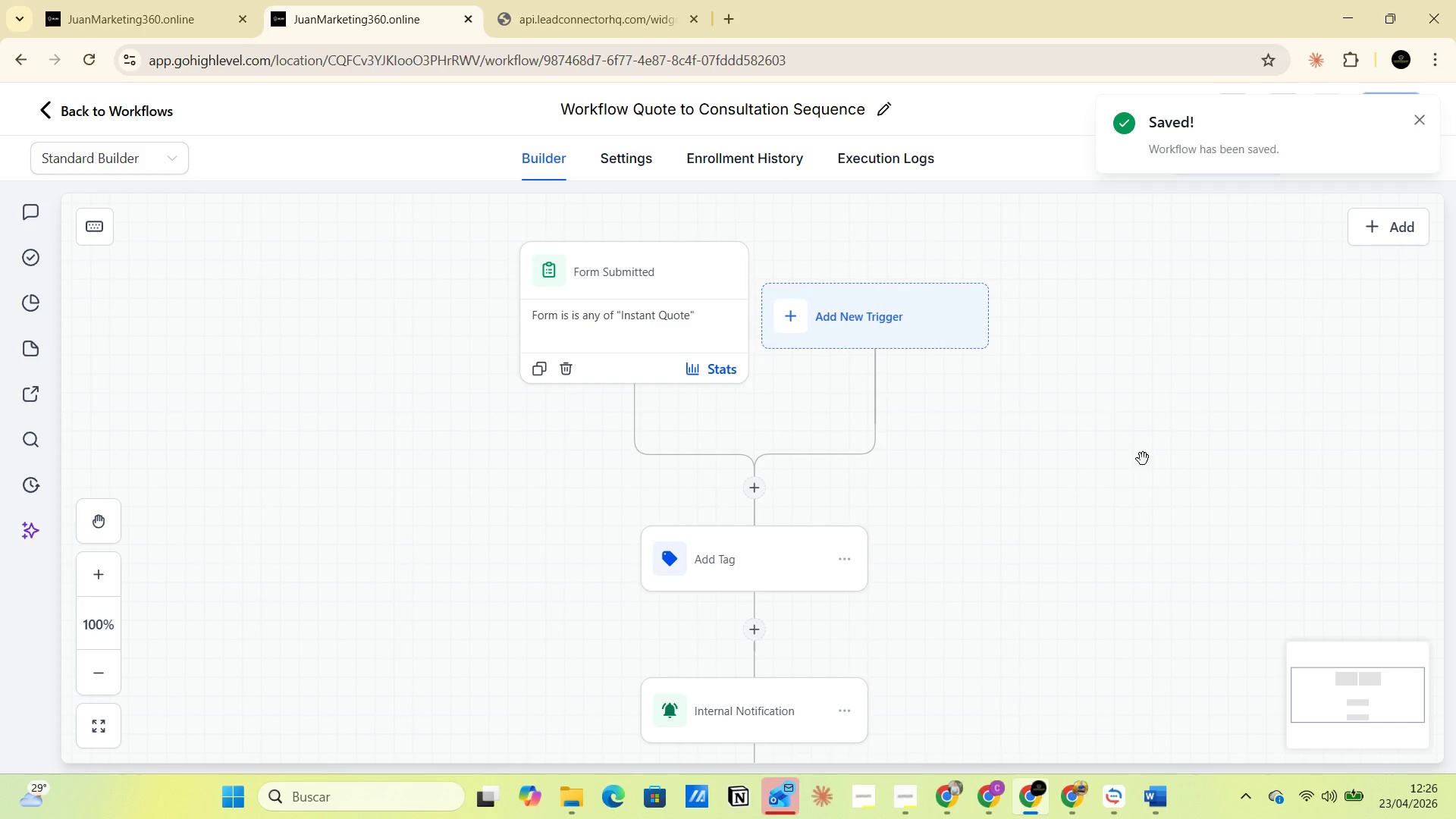 
scroll: coordinate [1143, 459], scroll_direction: down, amount: 1.0
 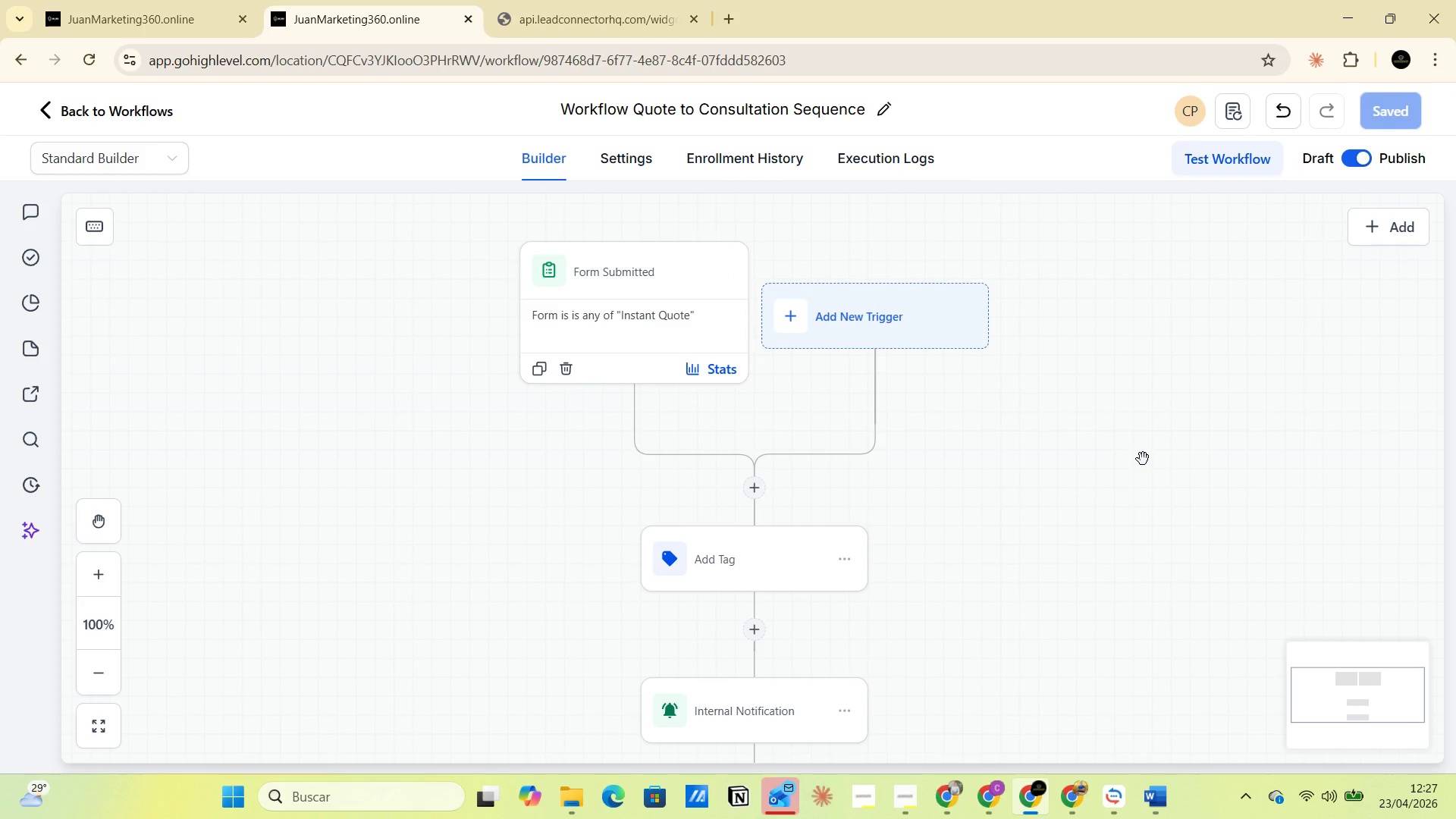 
key(PrintScreen)
 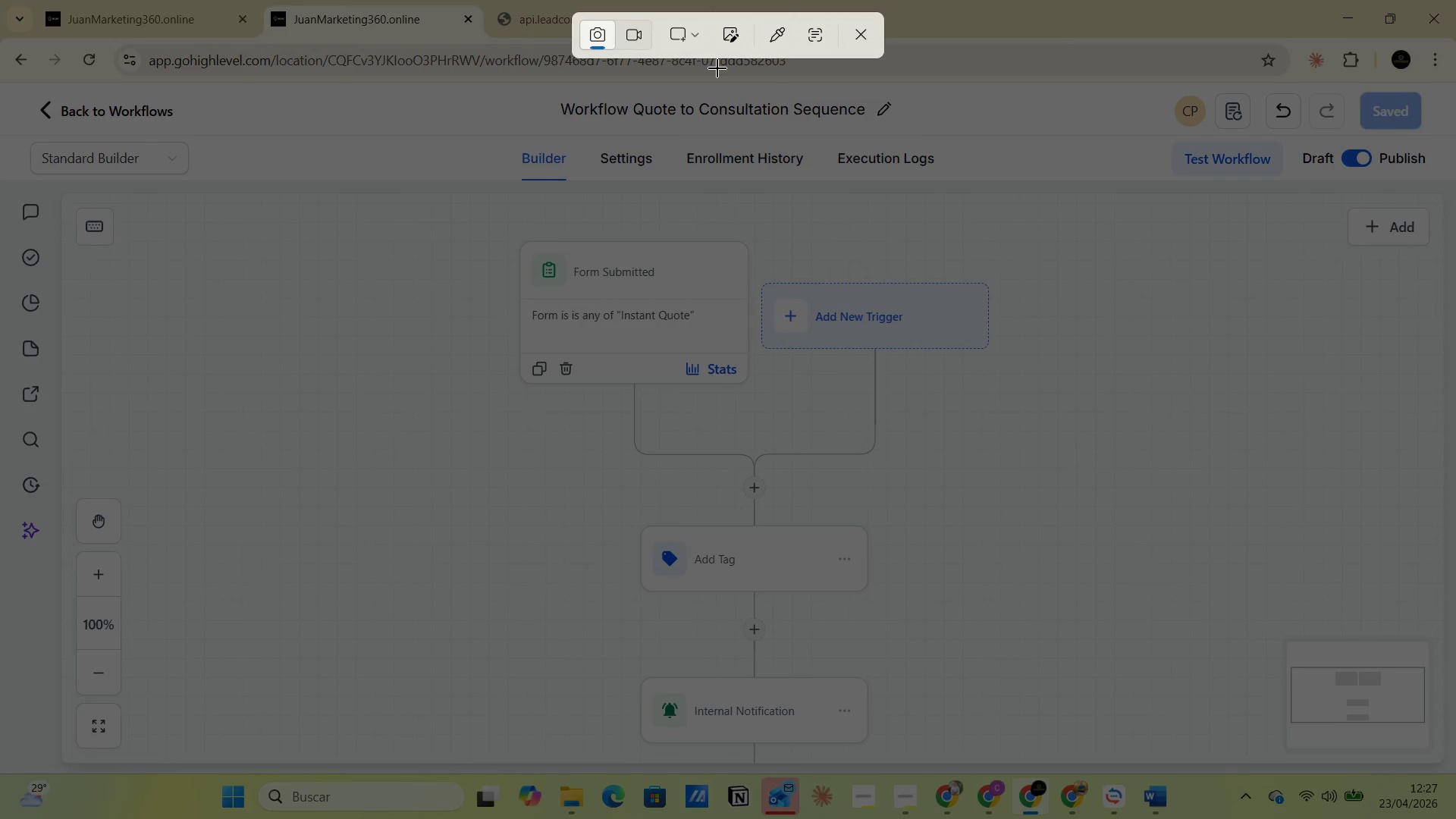 
left_click([701, 43])
 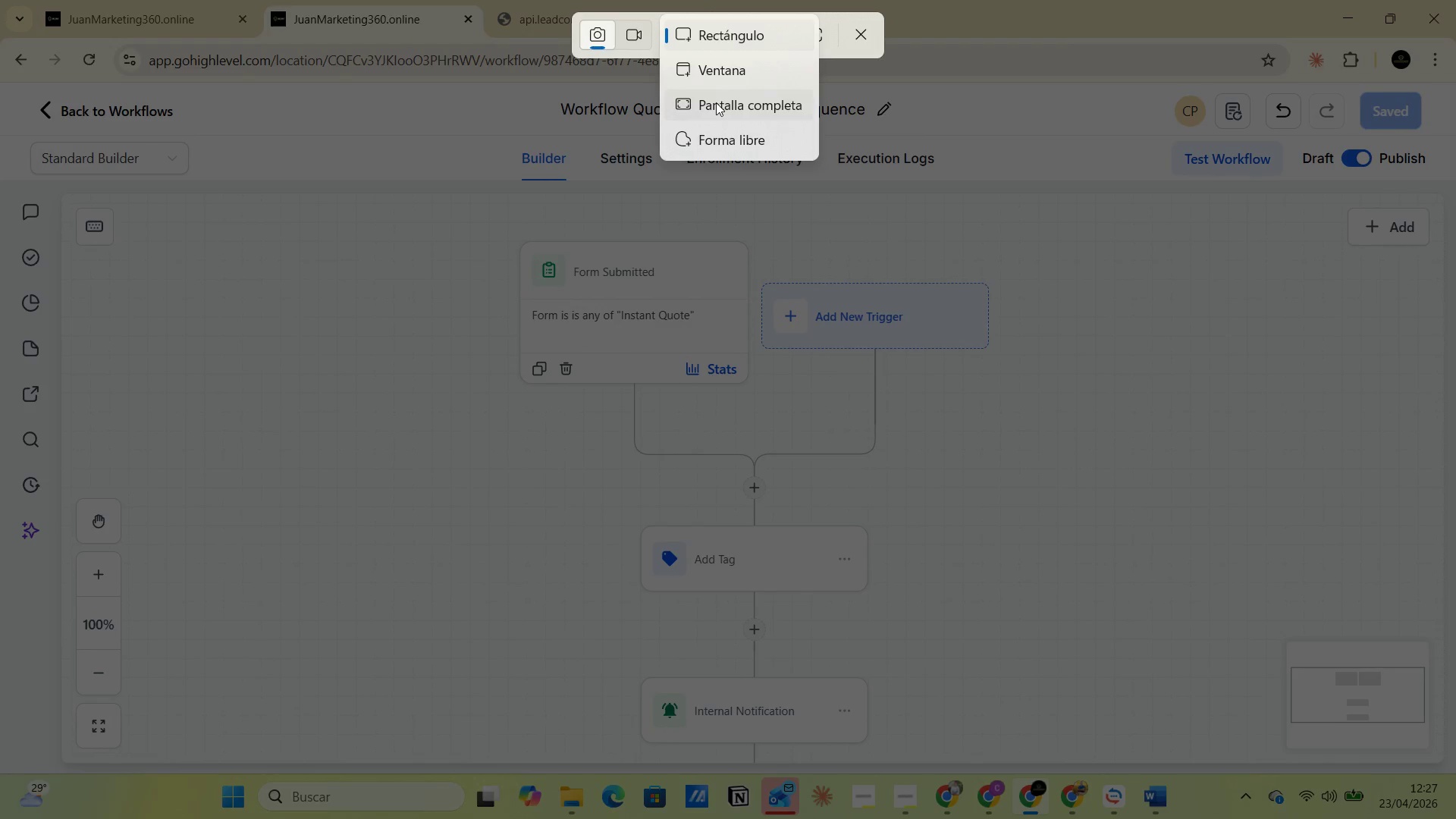 
left_click([716, 104])
 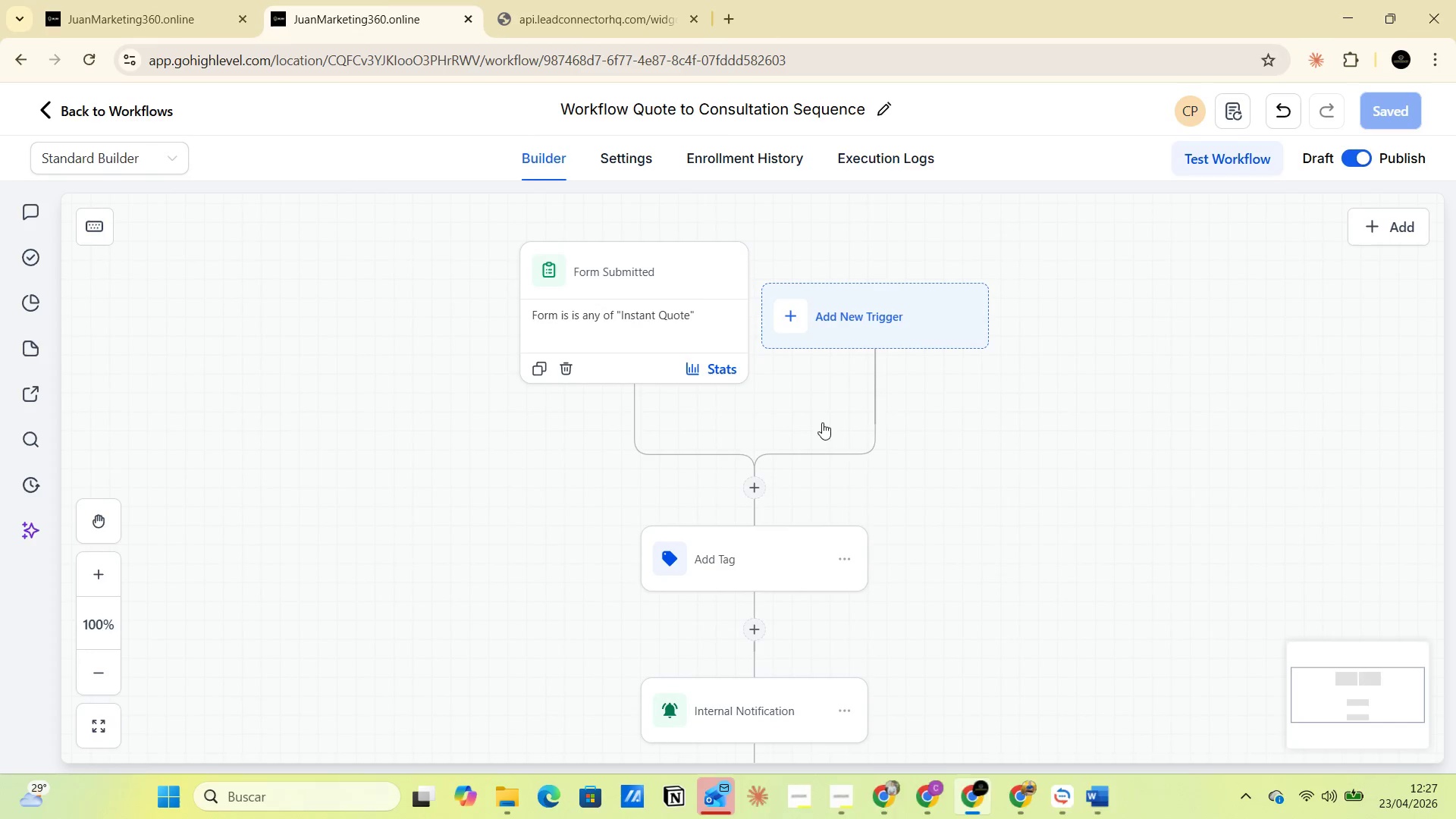 
key(Alt+AltLeft)
 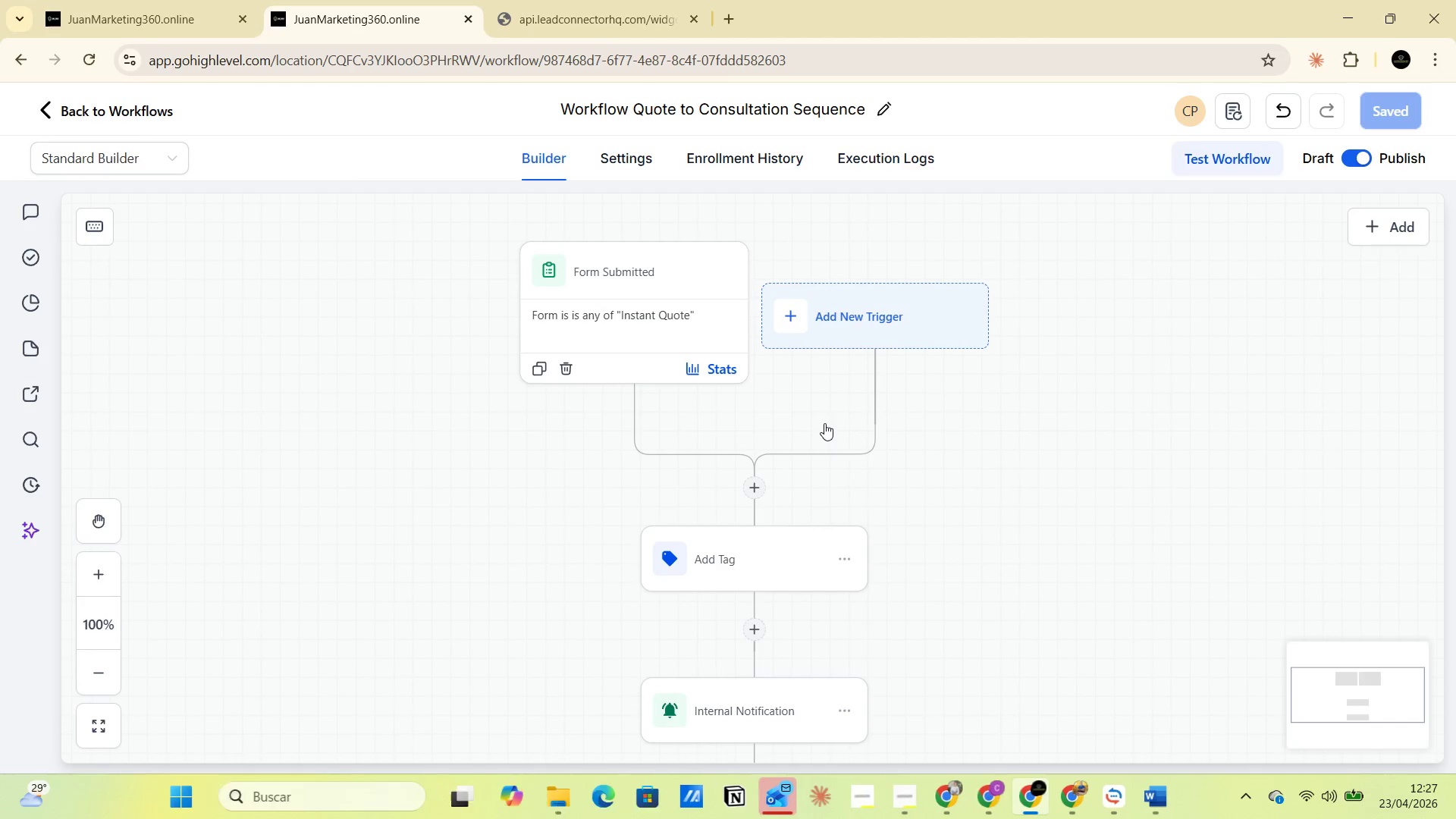 
key(Alt+Tab)
 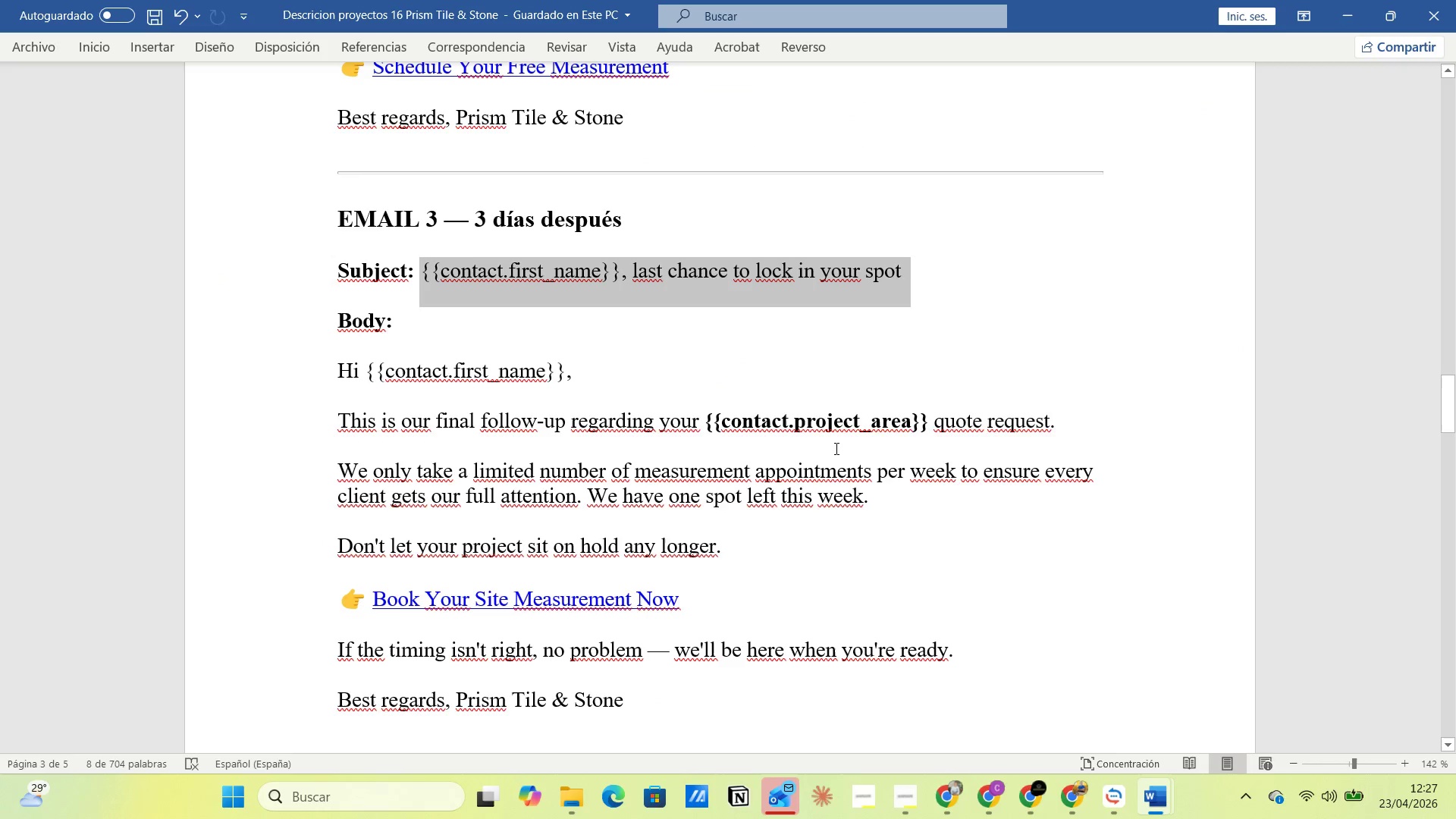 
key(Alt+AltLeft)
 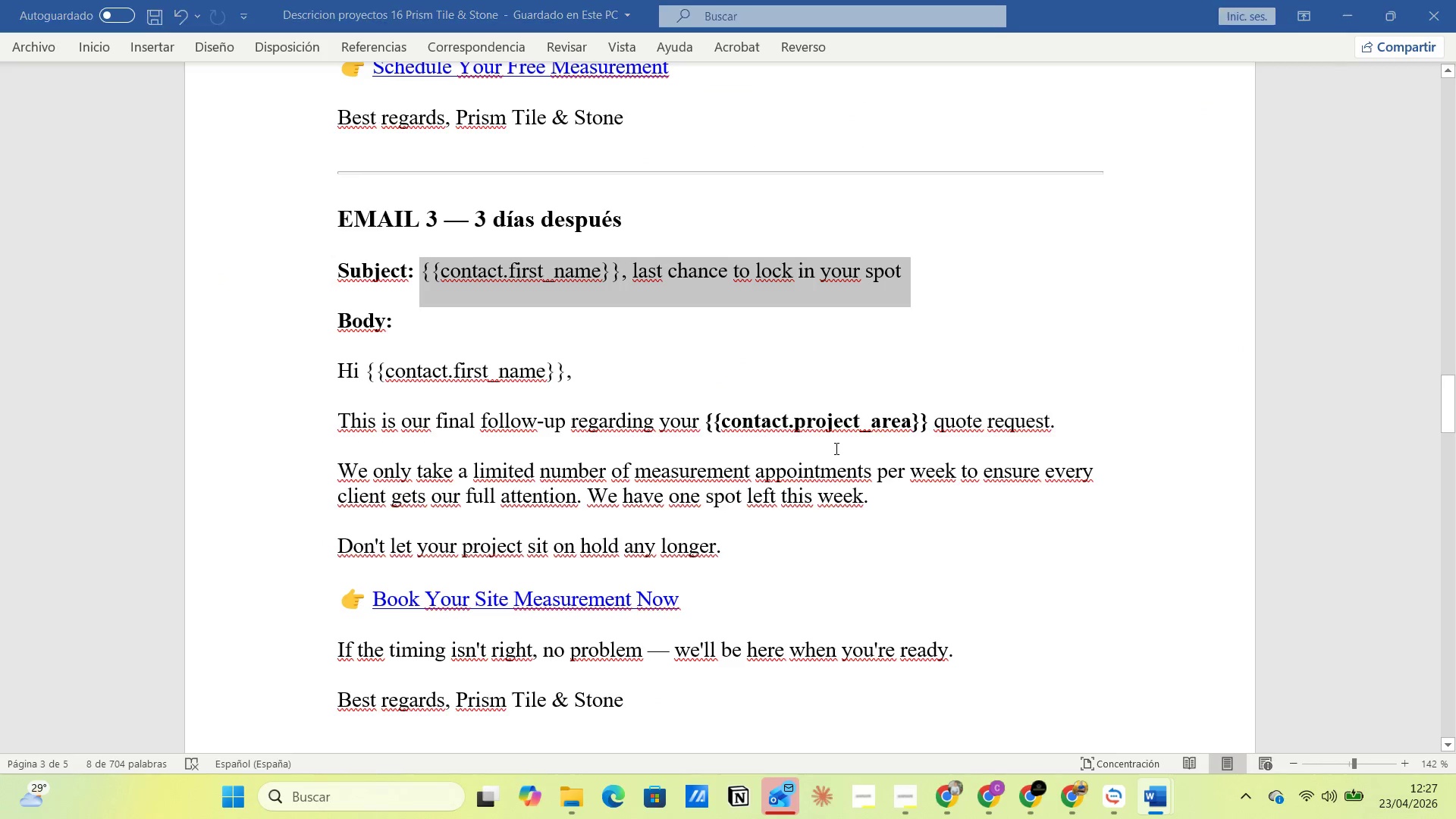 
key(Alt+Tab)
 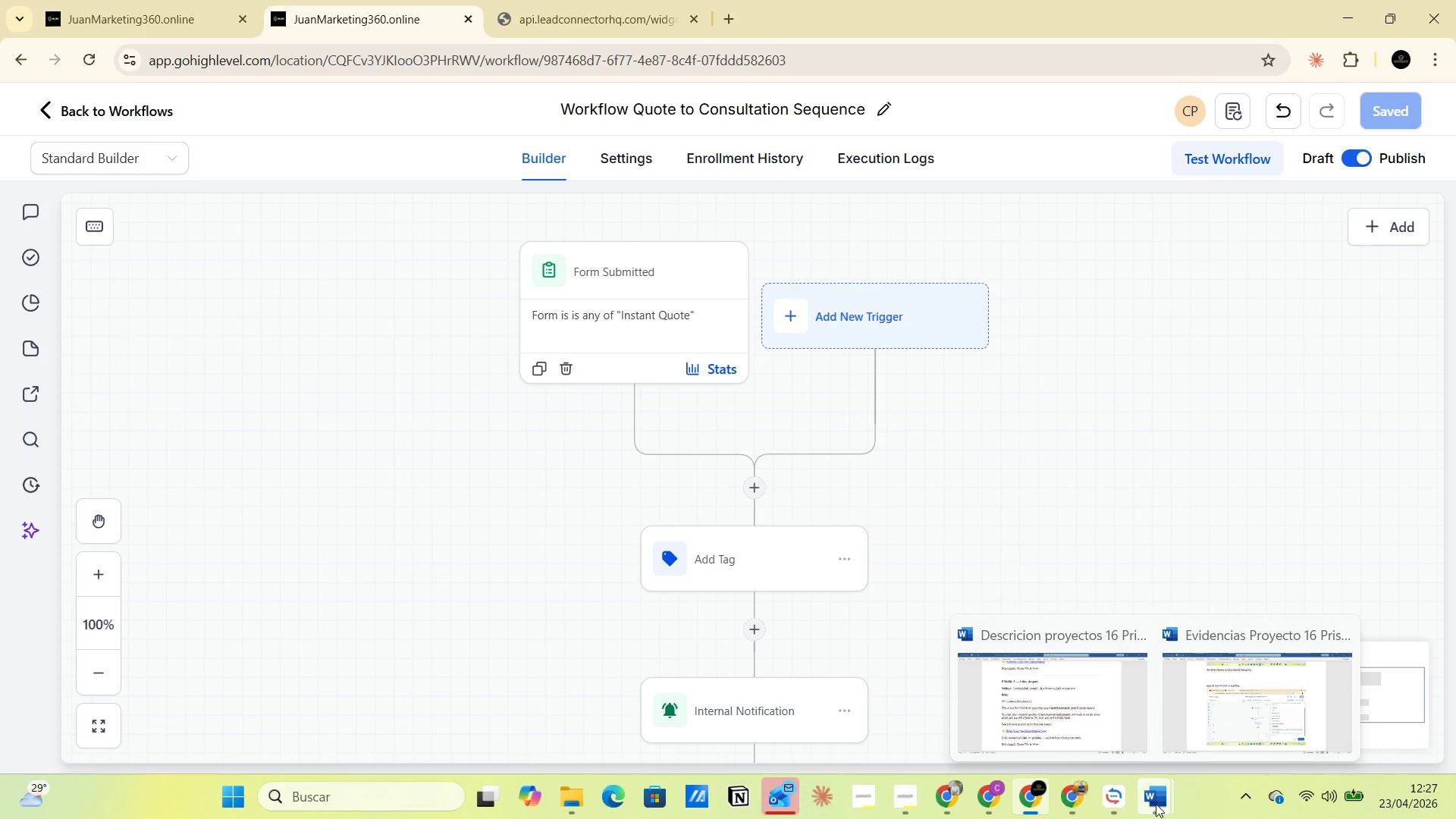 
left_click([1173, 717])
 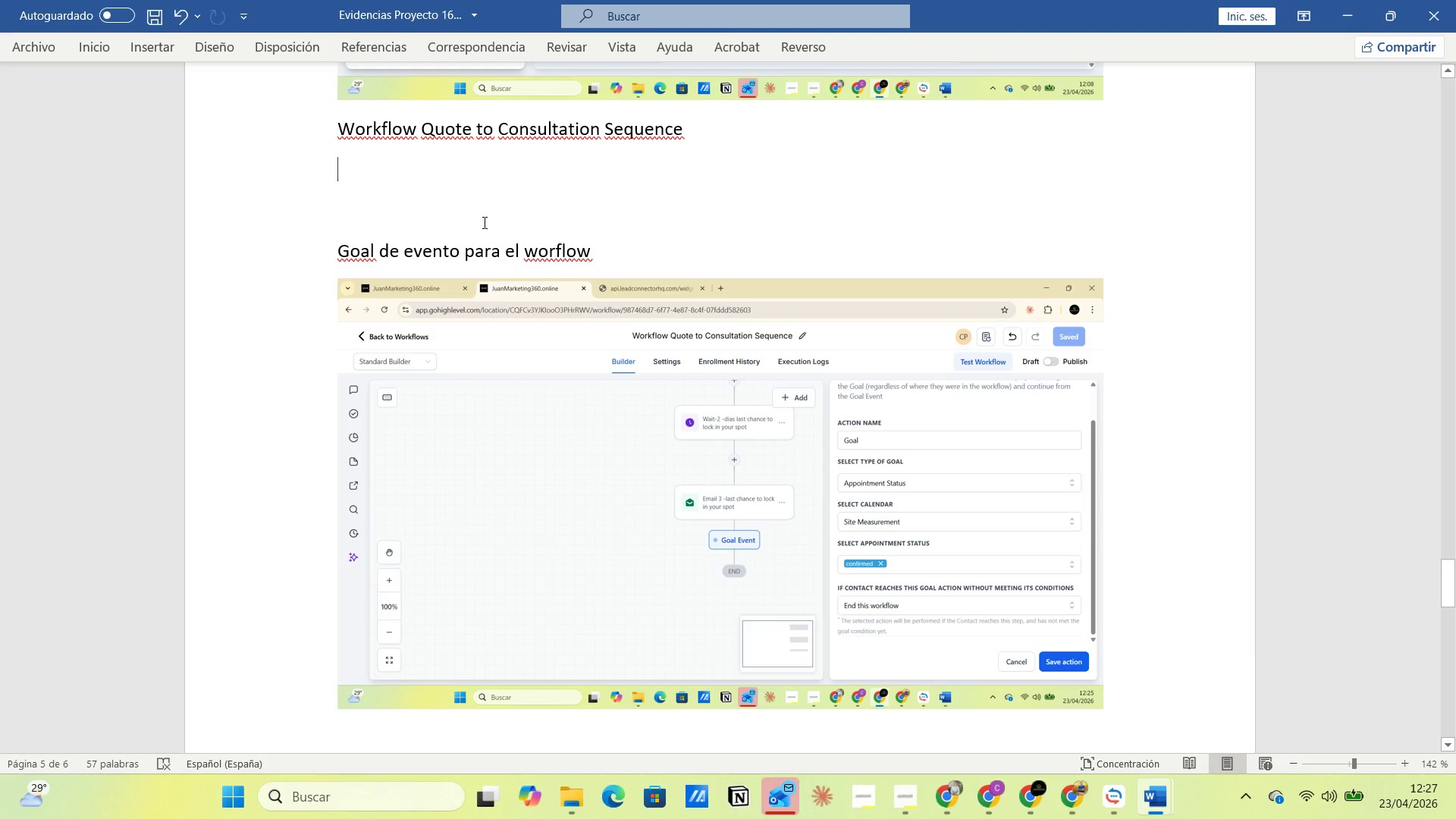 
left_click([464, 188])
 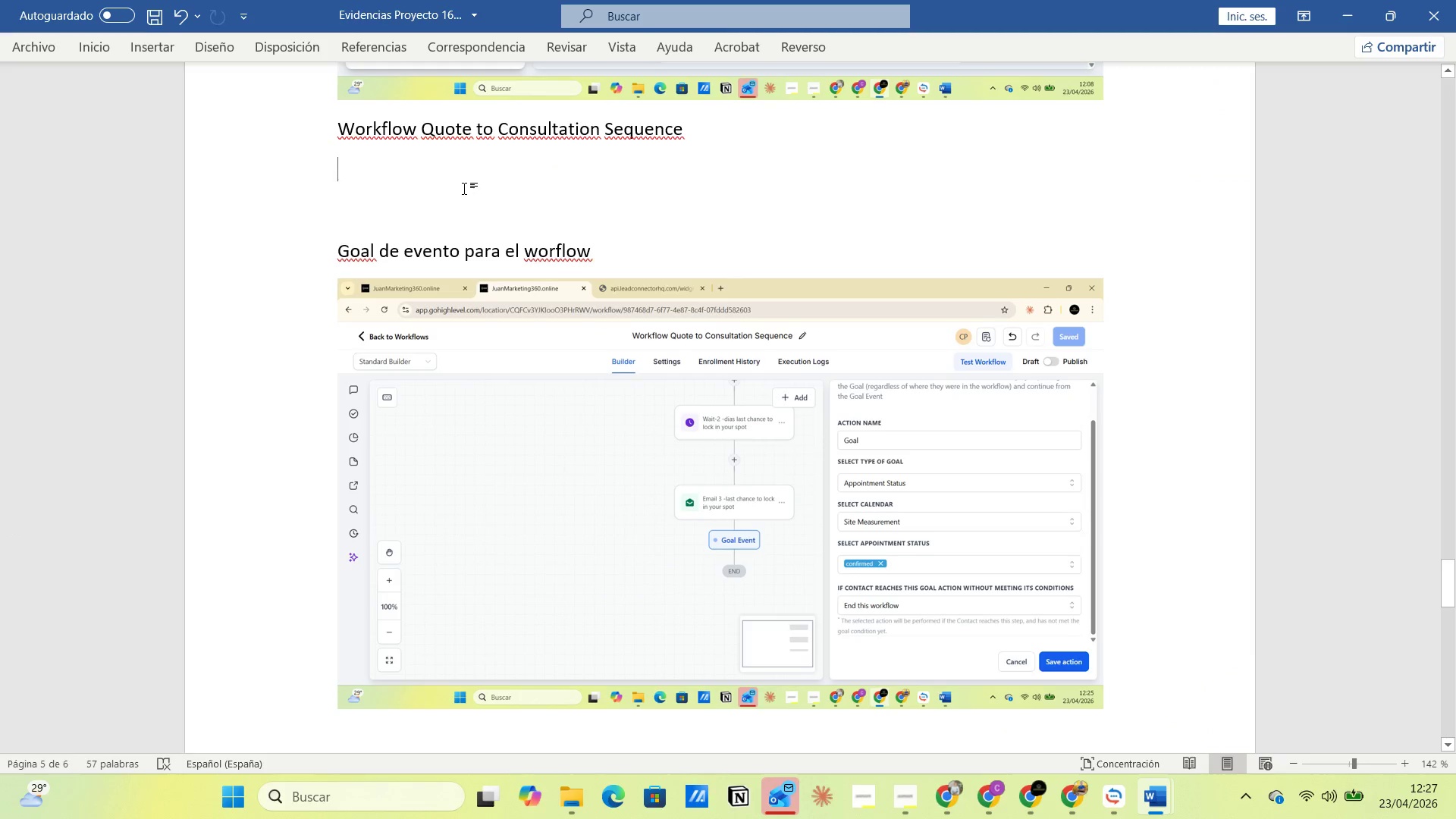 
key(Control+V)
 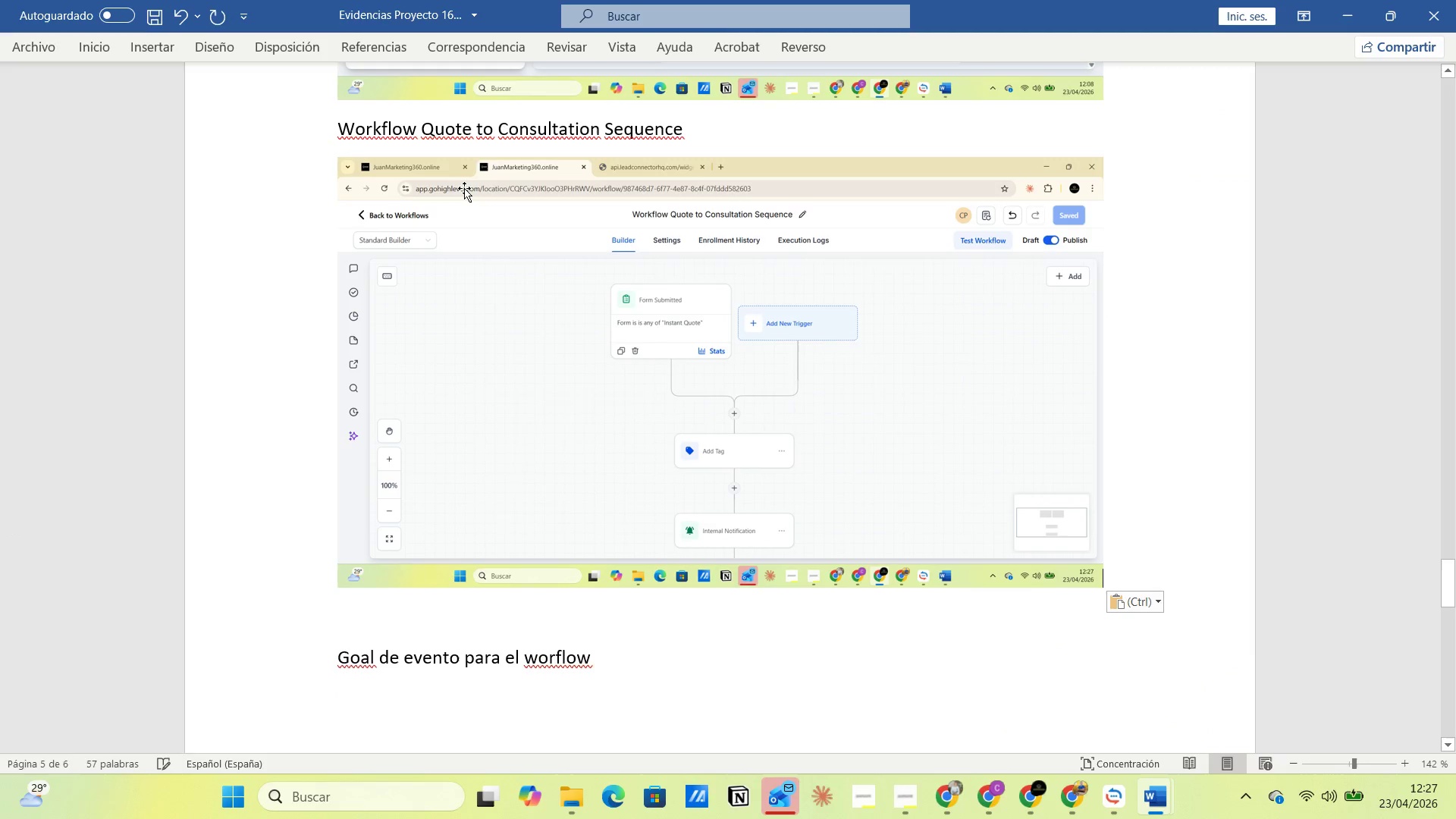 
key(Alt+AltLeft)
 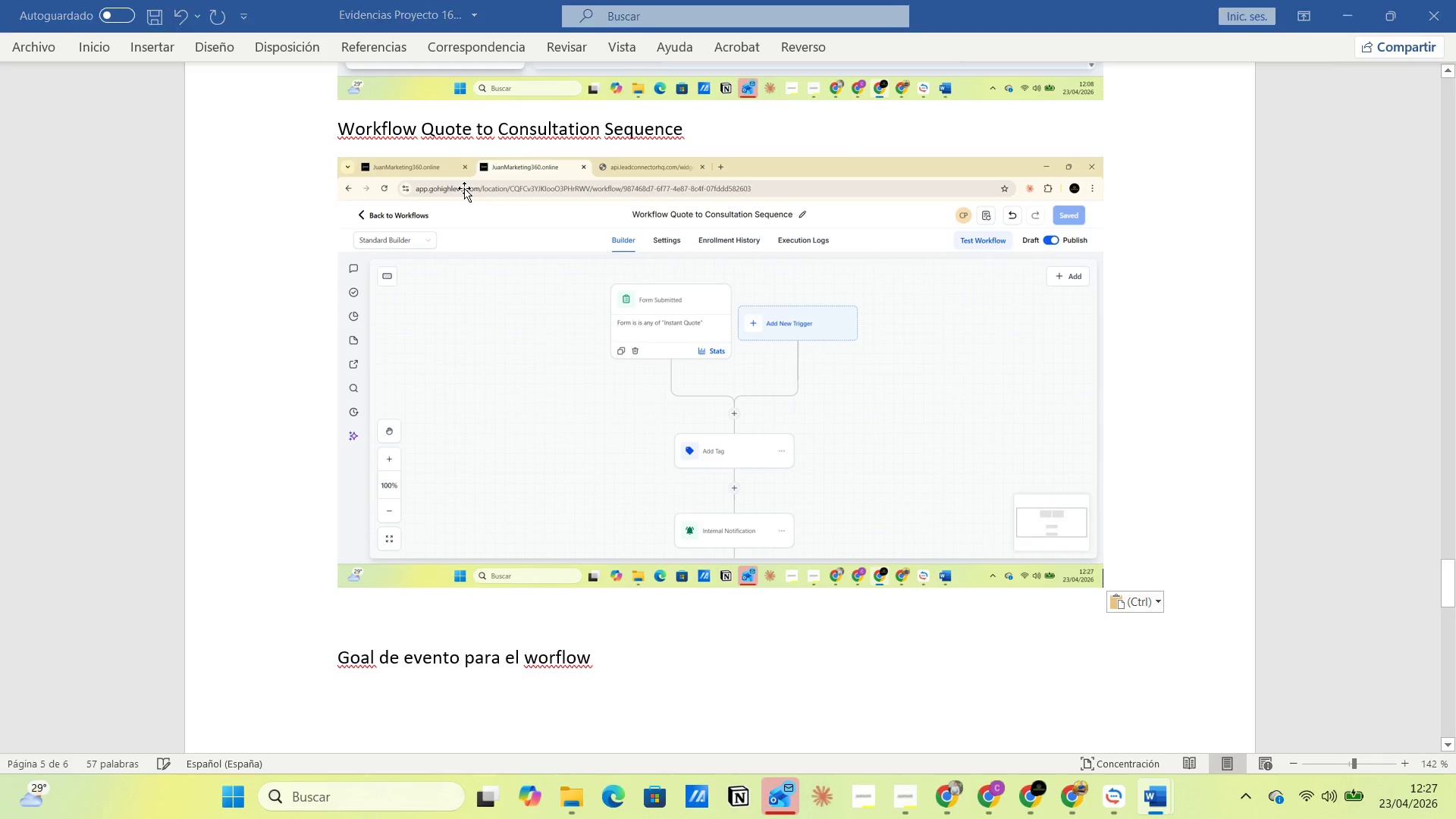 
key(Alt+Tab)
 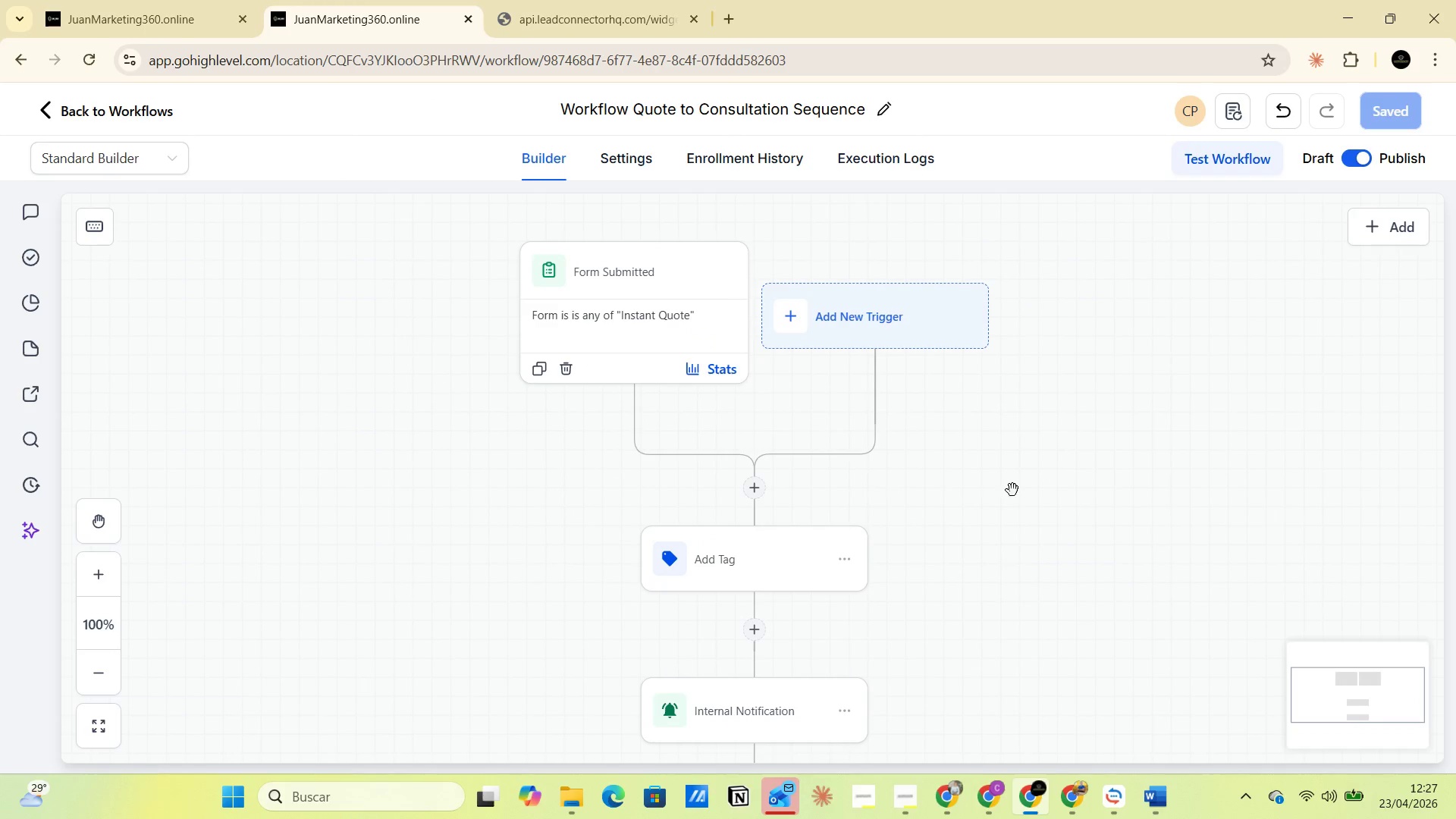 
scroll: coordinate [1017, 496], scroll_direction: down, amount: 12.0
 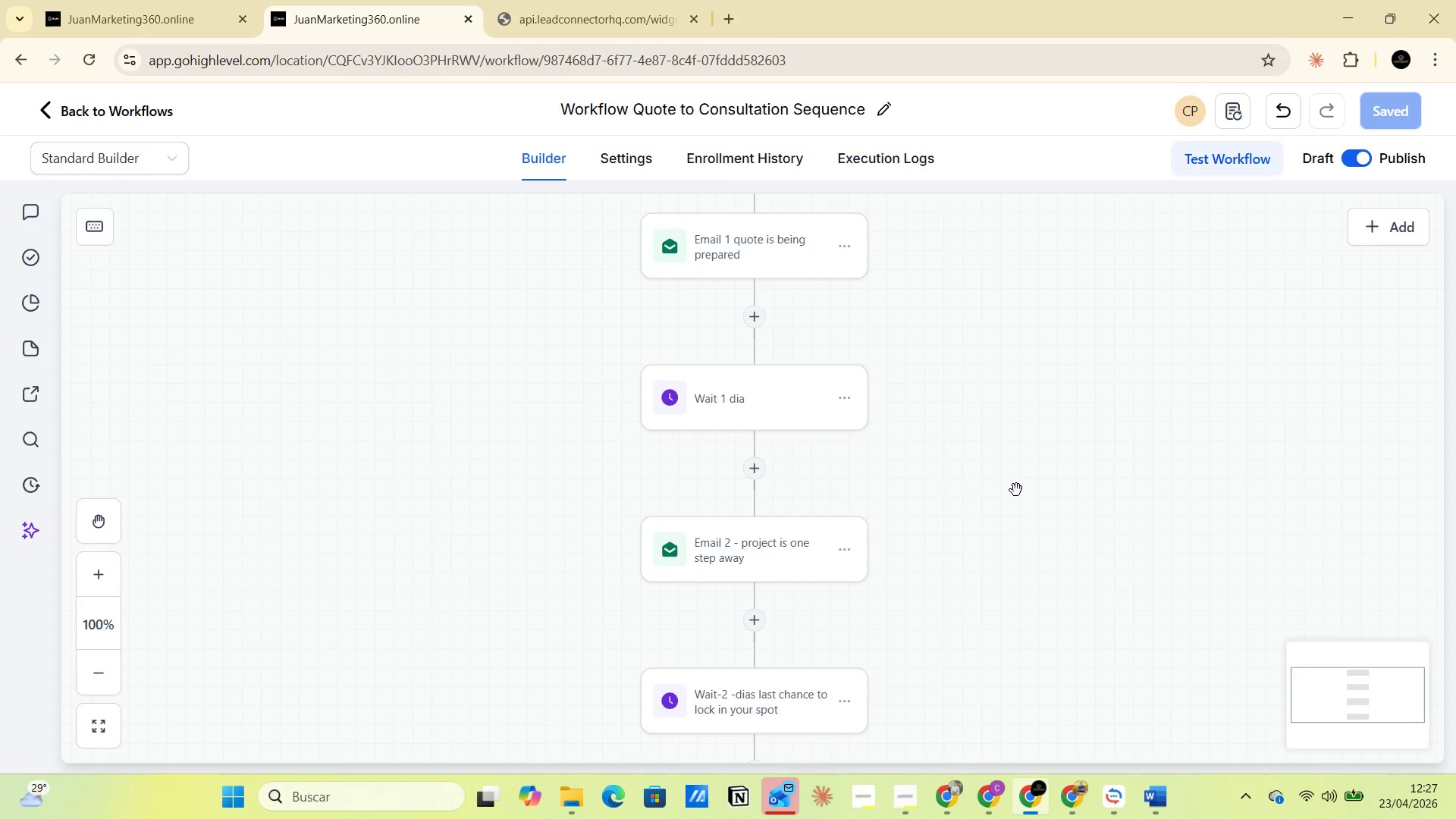 
key(PrintScreen)
 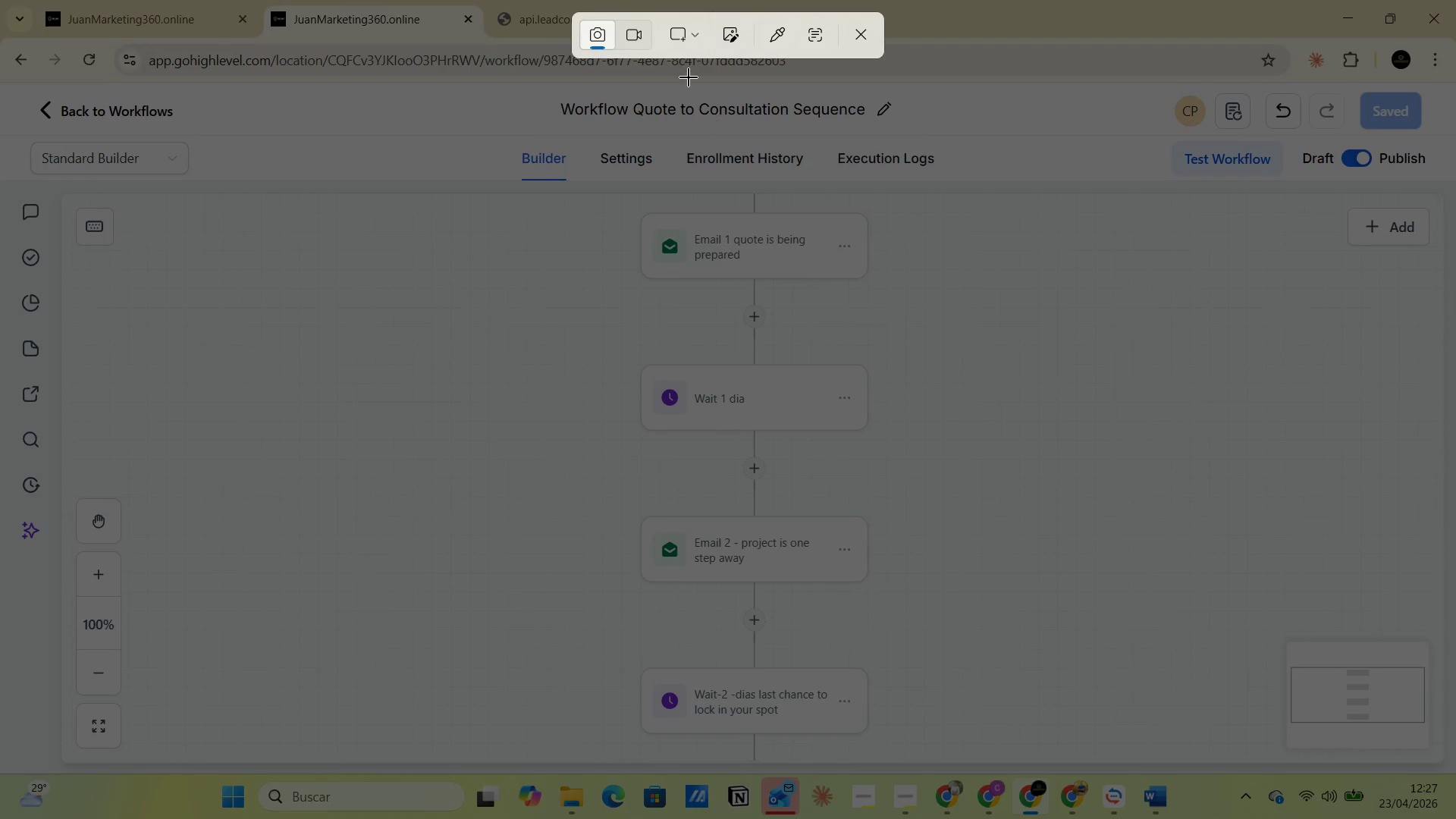 
left_click([689, 40])
 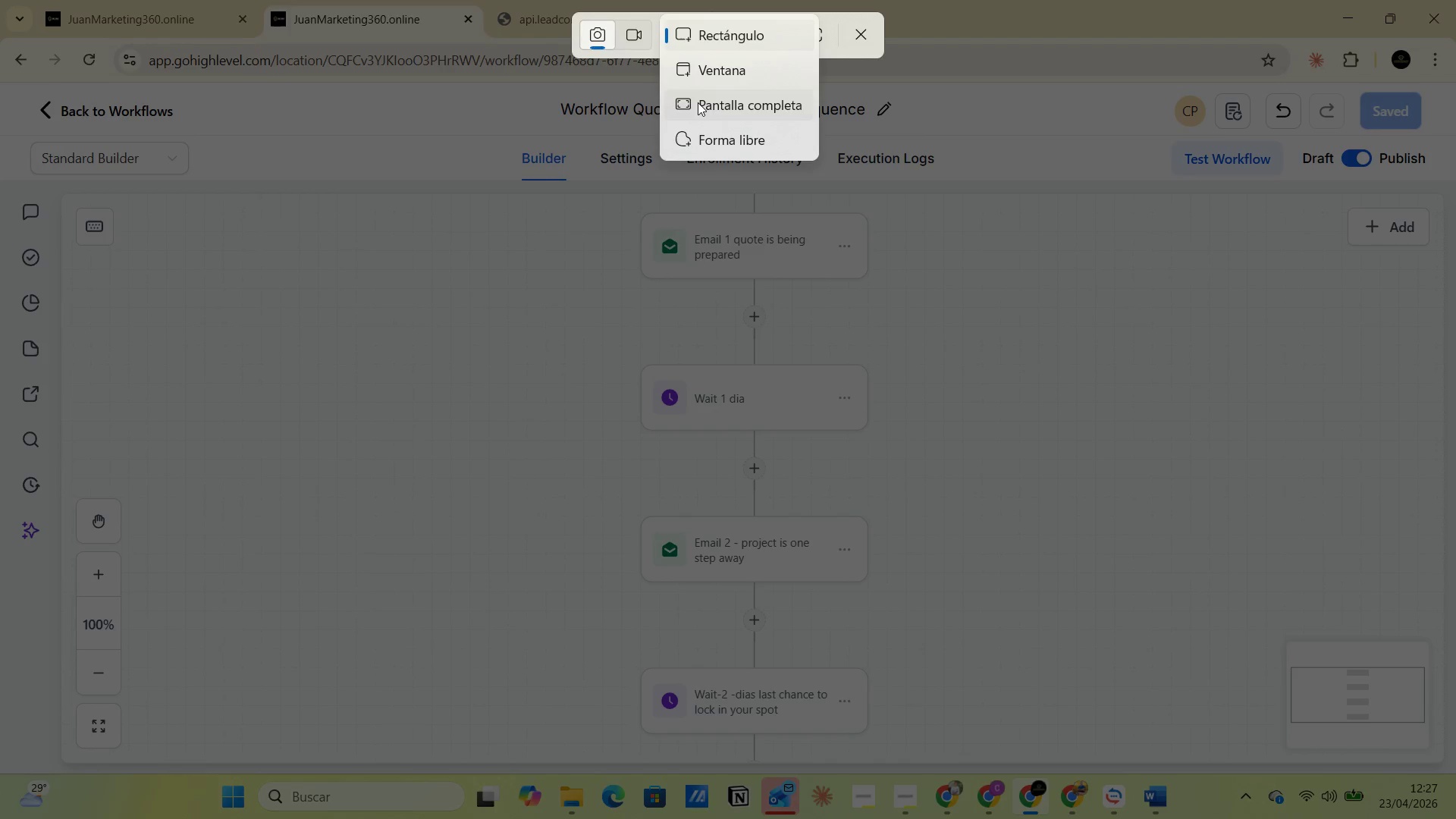 
left_click([699, 105])
 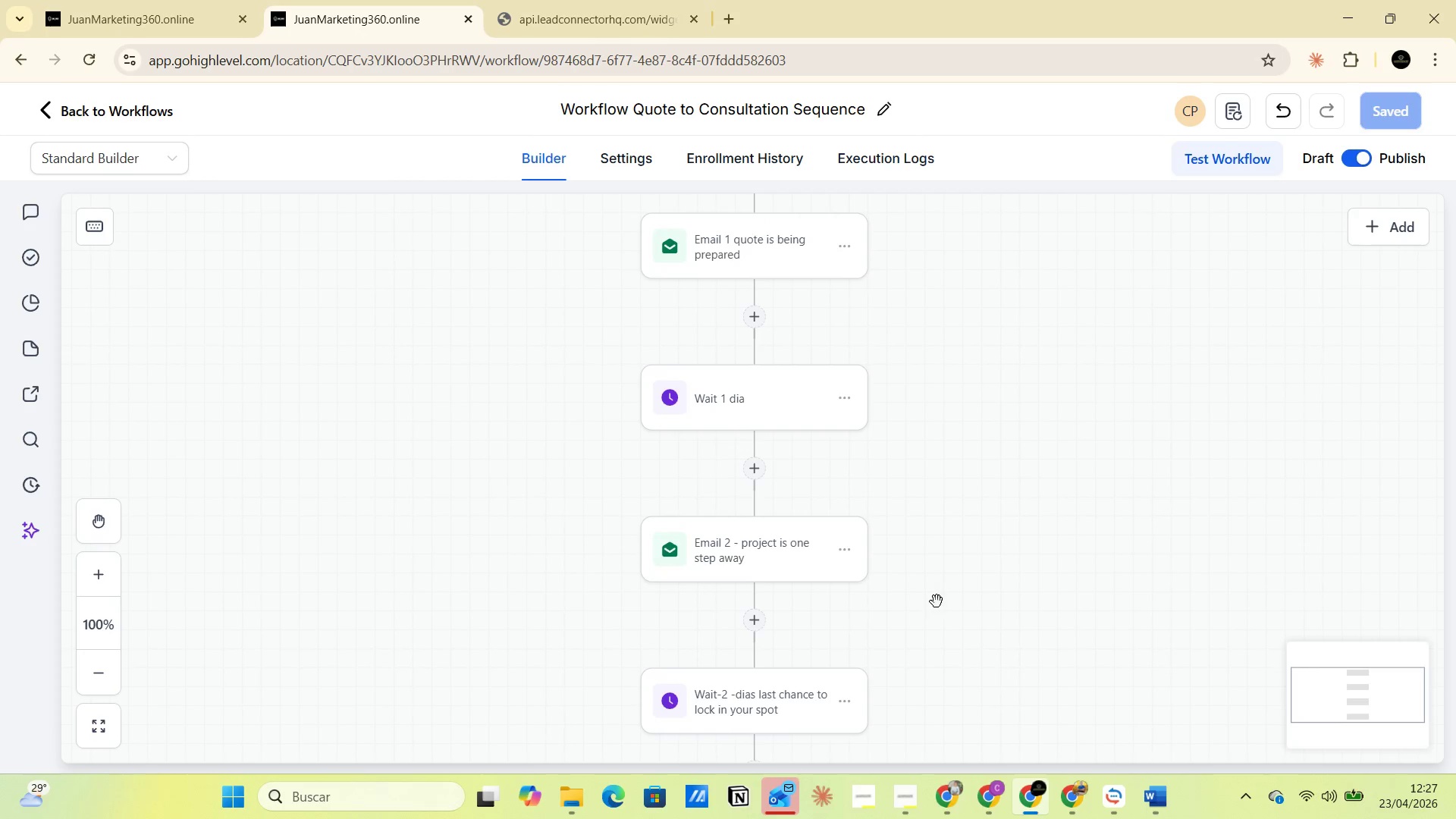 
key(Alt+AltLeft)
 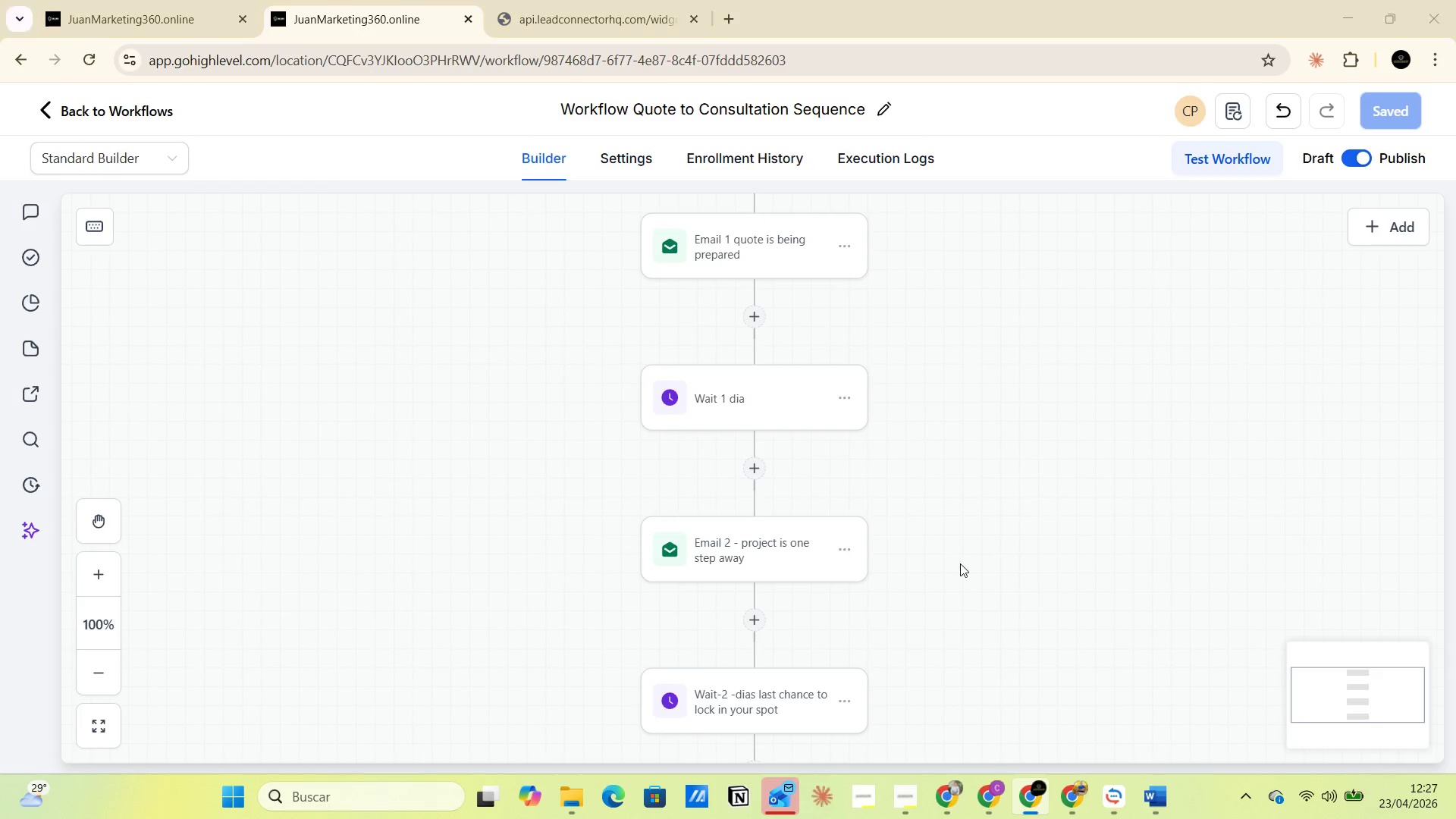 
key(Alt+Tab)
 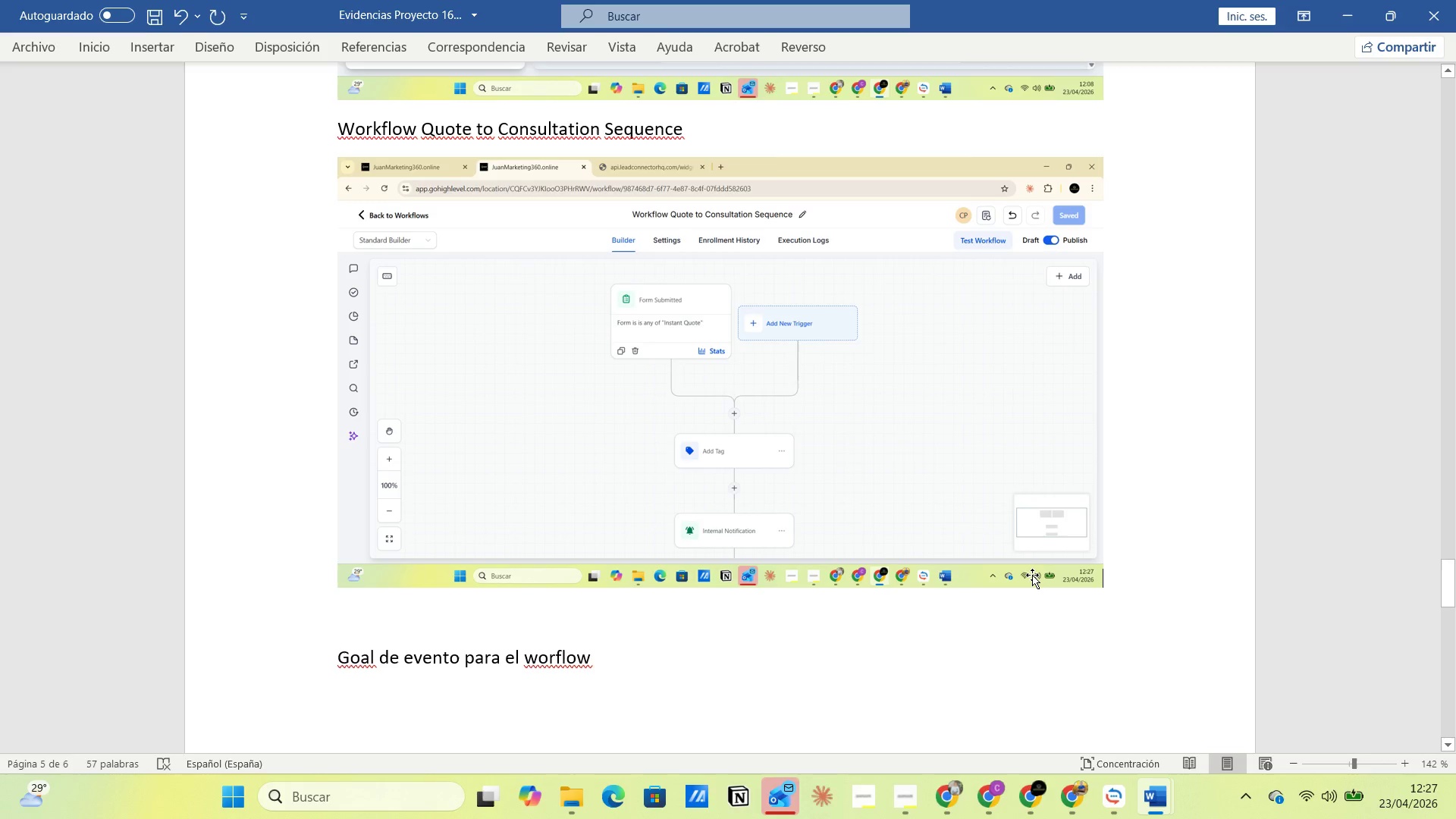 
key(Enter)
 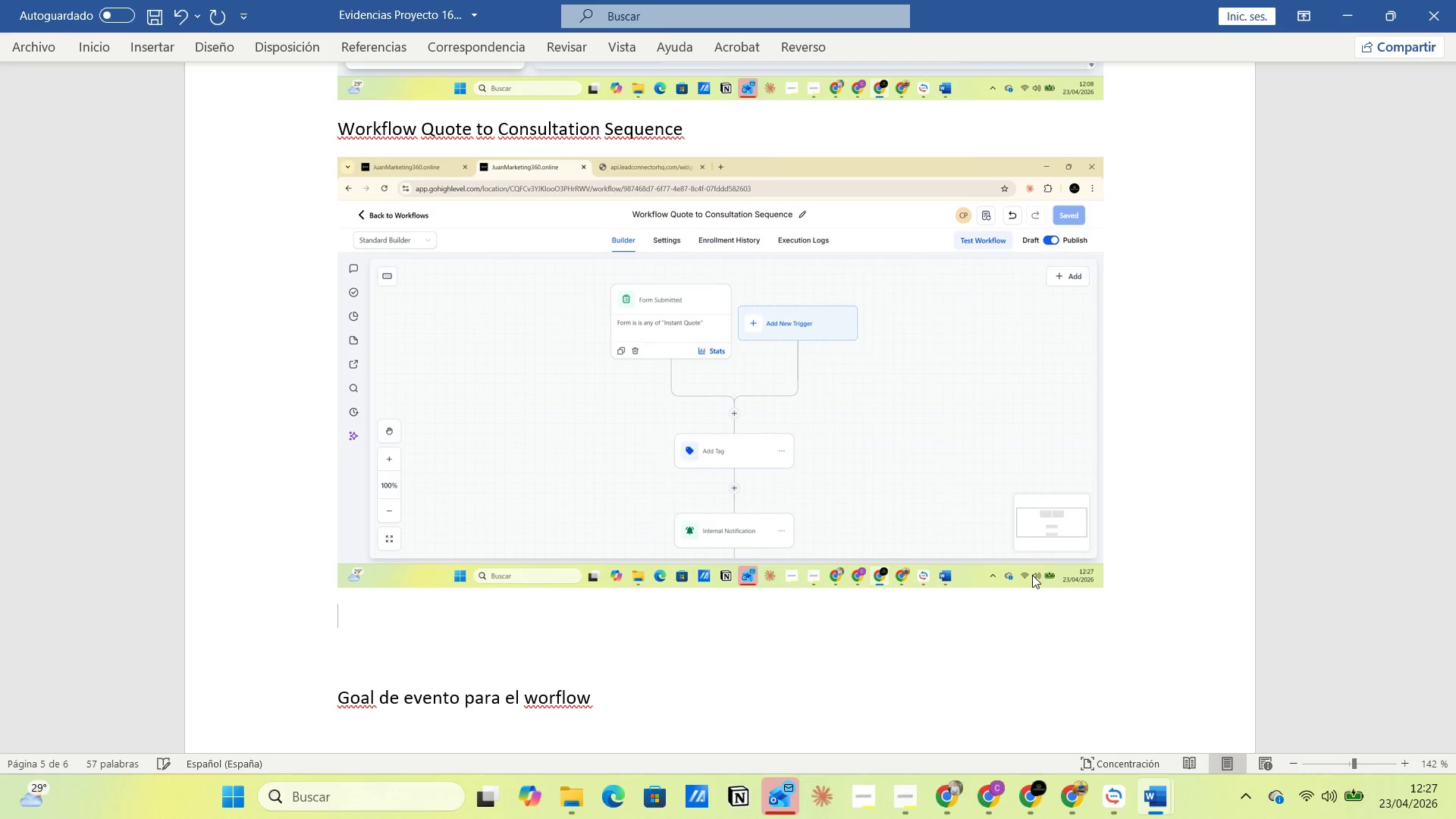 
key(Control+V)
 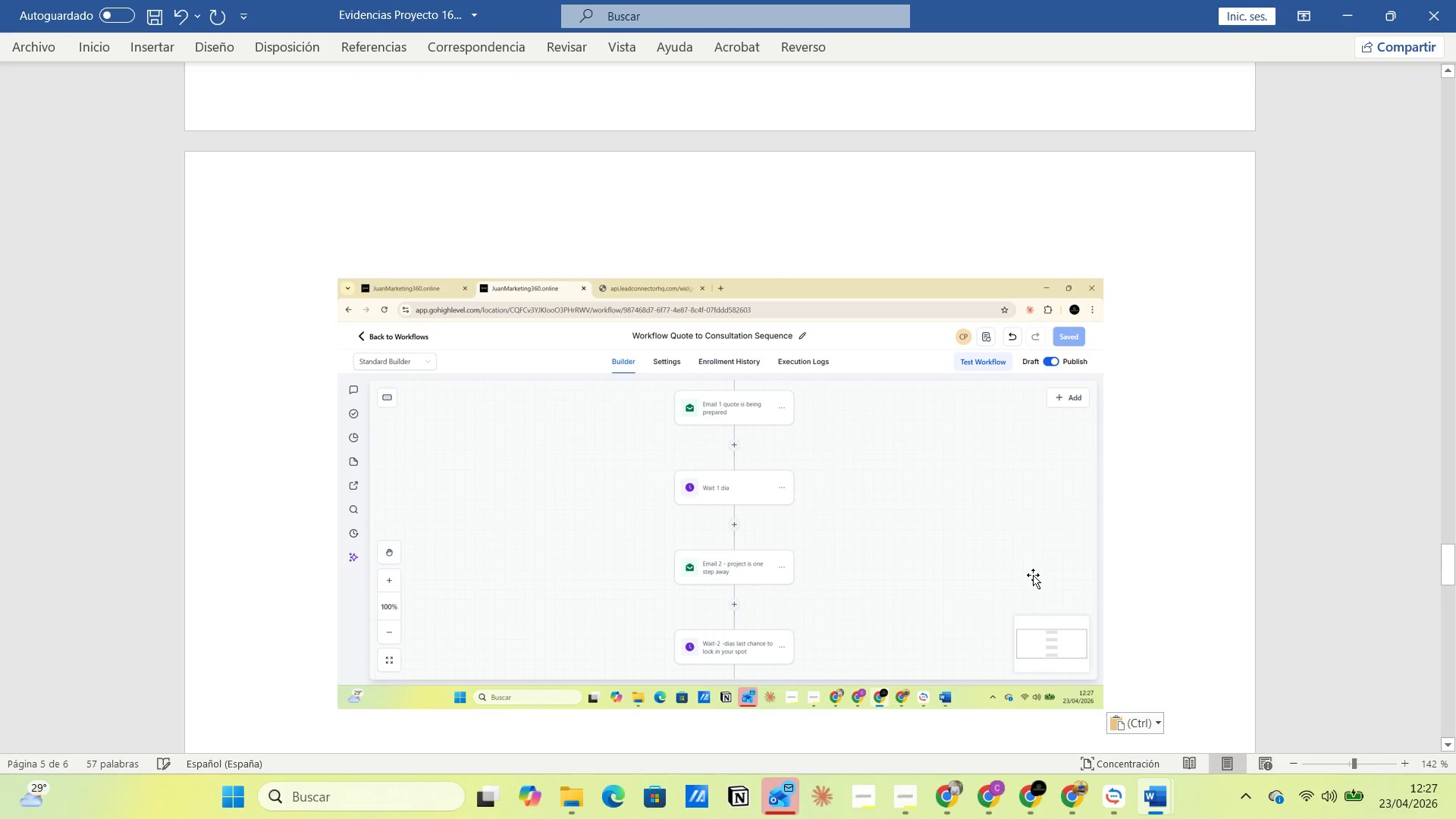 
key(Alt+AltLeft)
 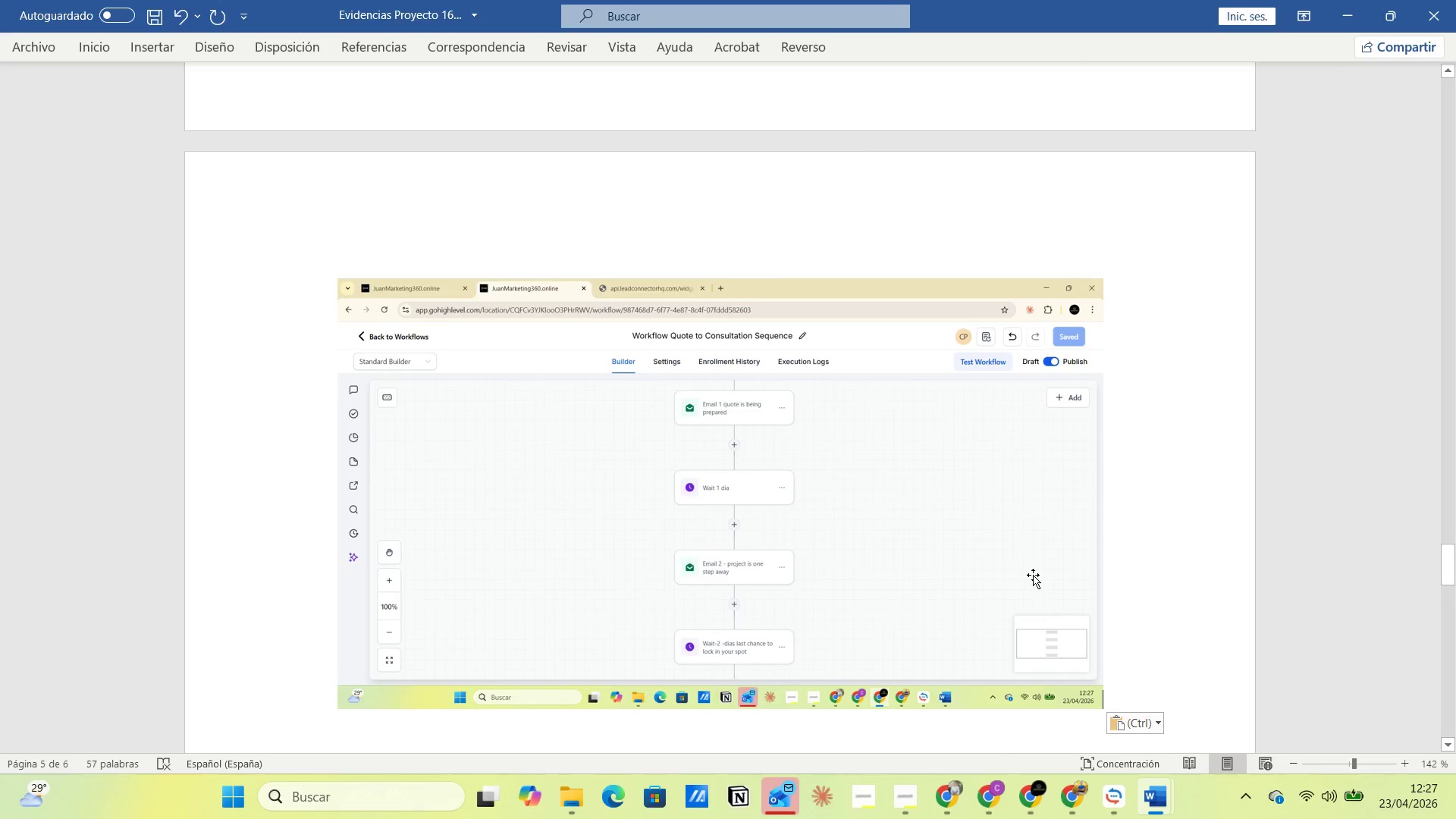 
key(Alt+Tab)
 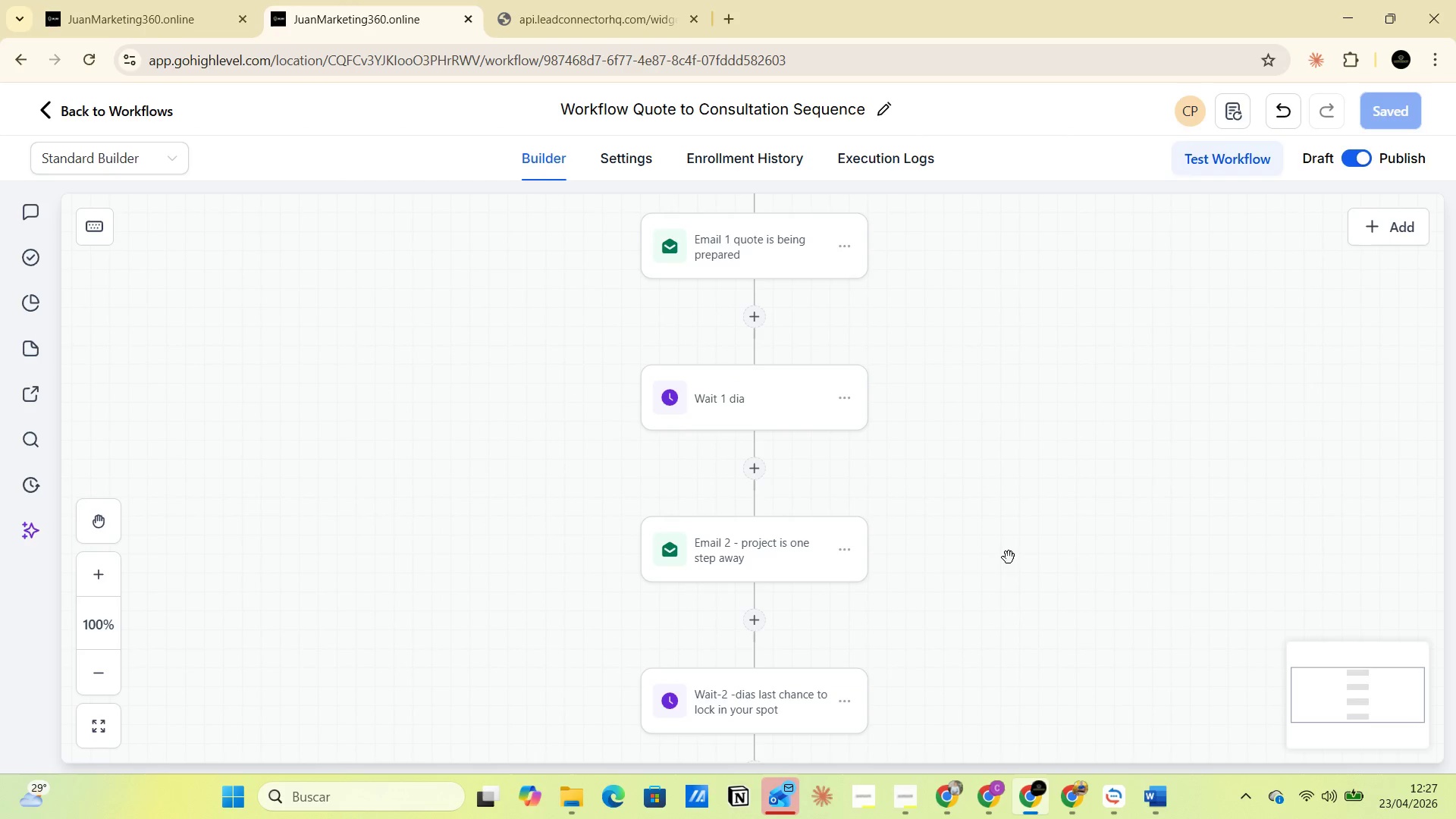 
scroll: coordinate [989, 557], scroll_direction: down, amount: 12.0
 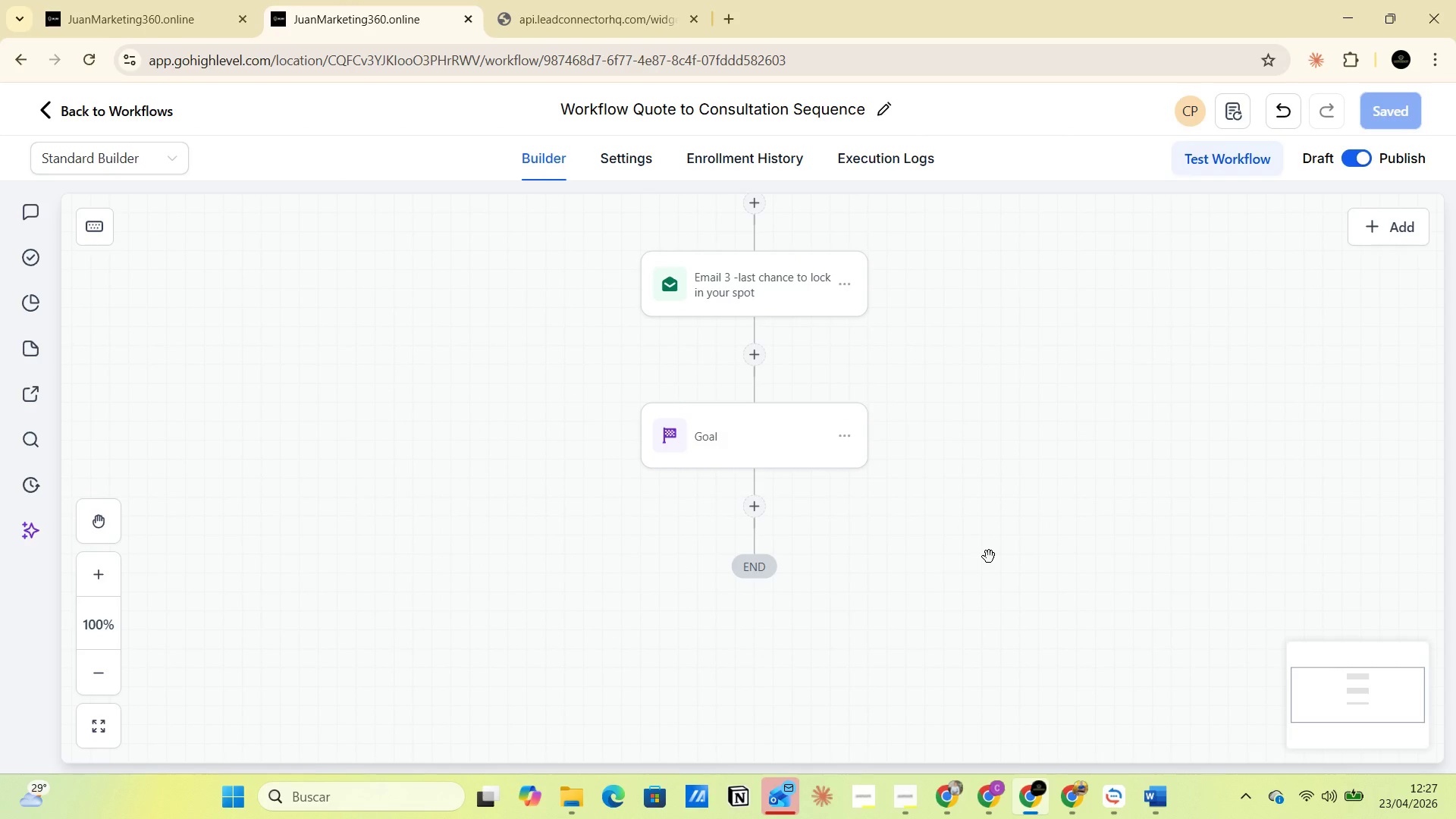 
scroll: coordinate [989, 557], scroll_direction: up, amount: 1.0
 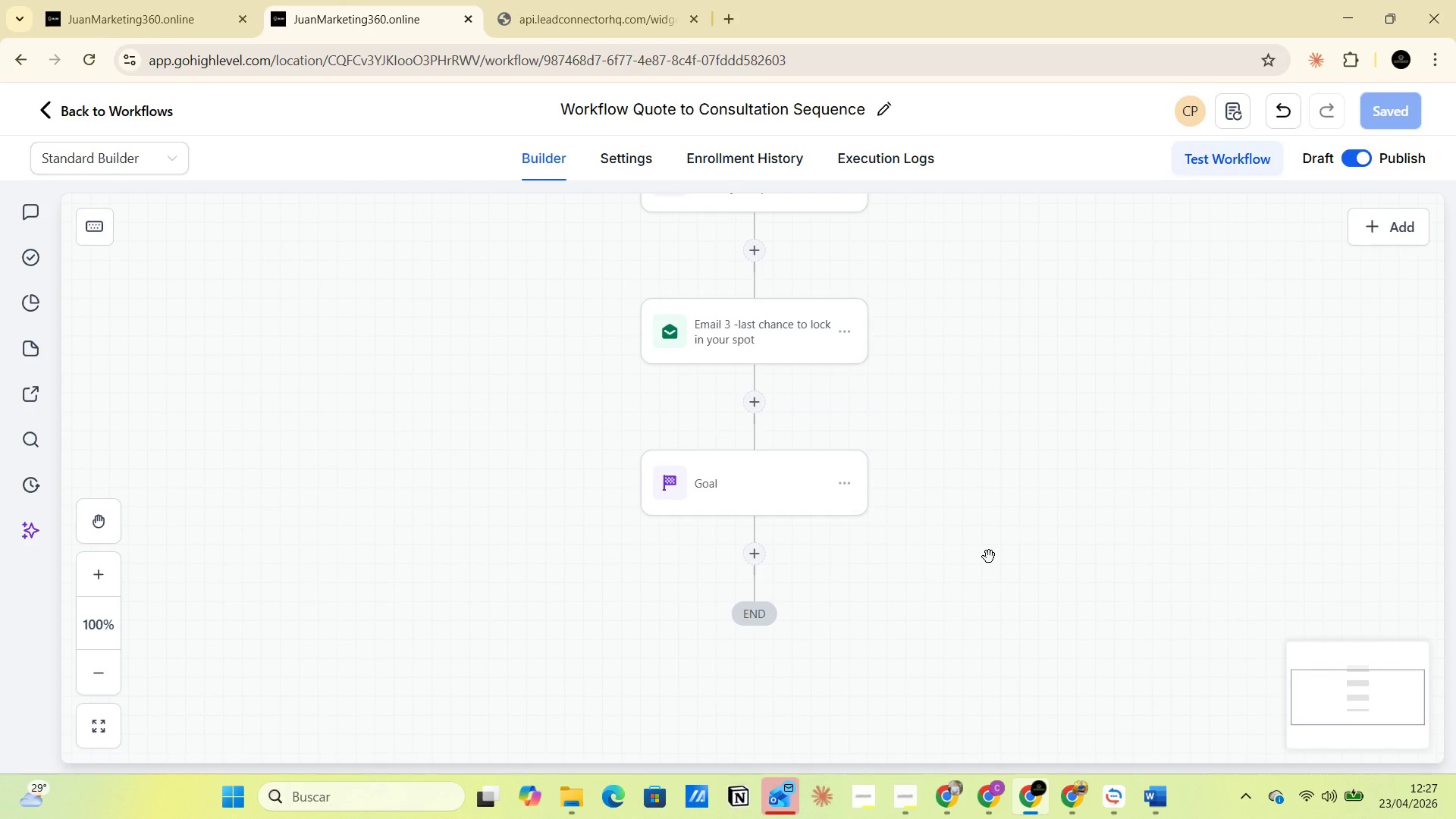 
scroll: coordinate [989, 557], scroll_direction: down, amount: 1.0
 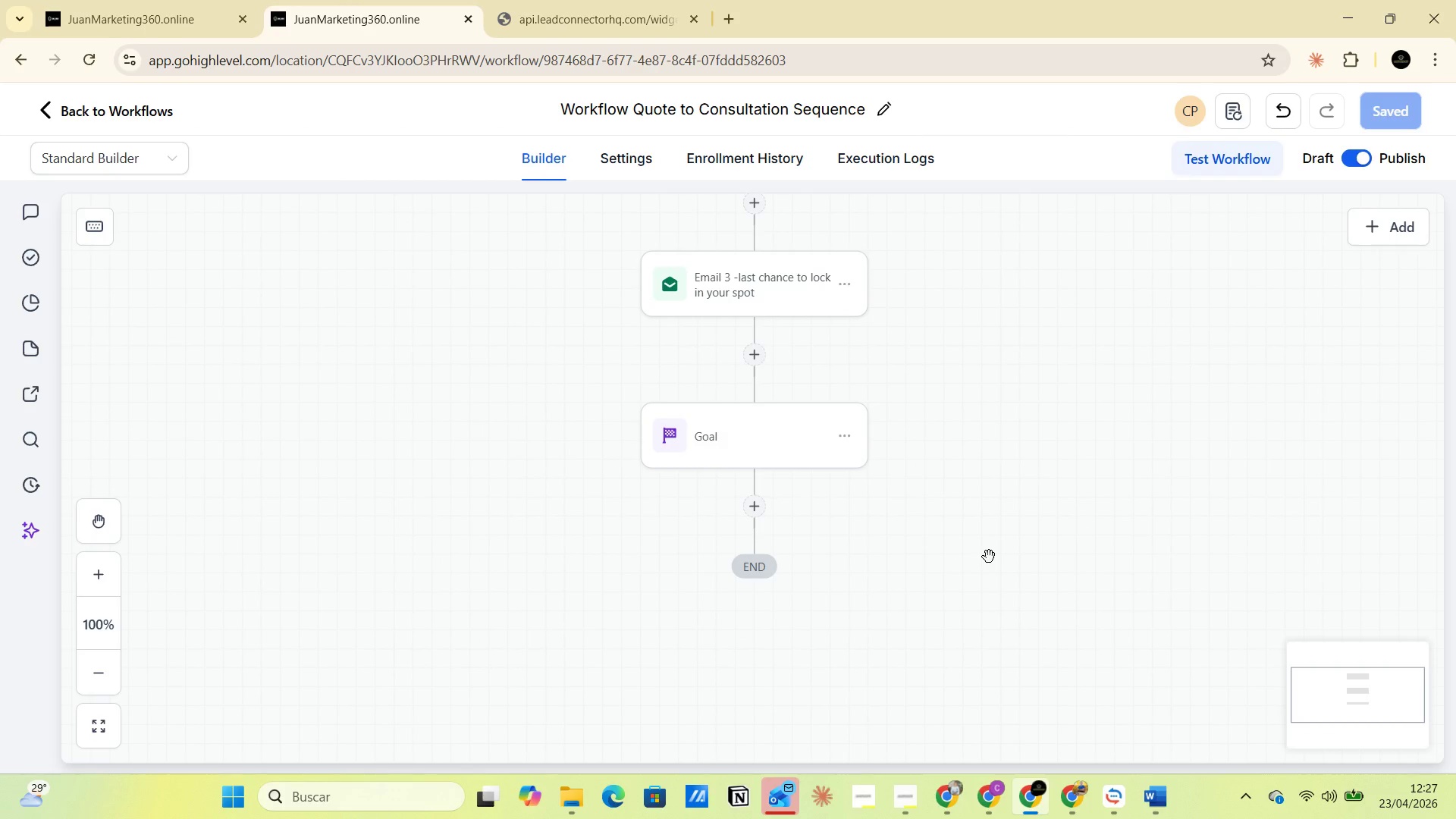 
key(PrintScreen)
 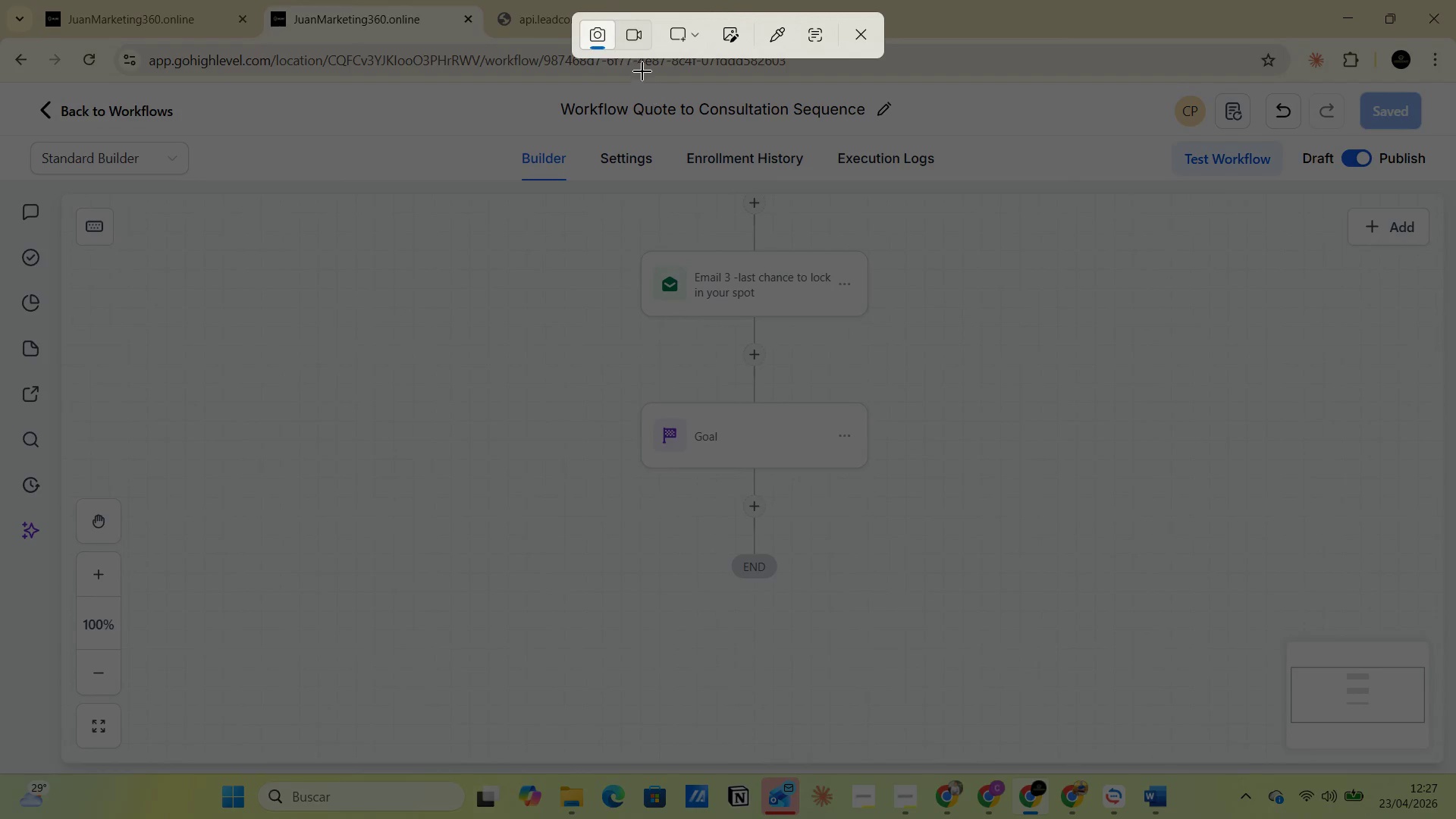 
left_click([695, 39])
 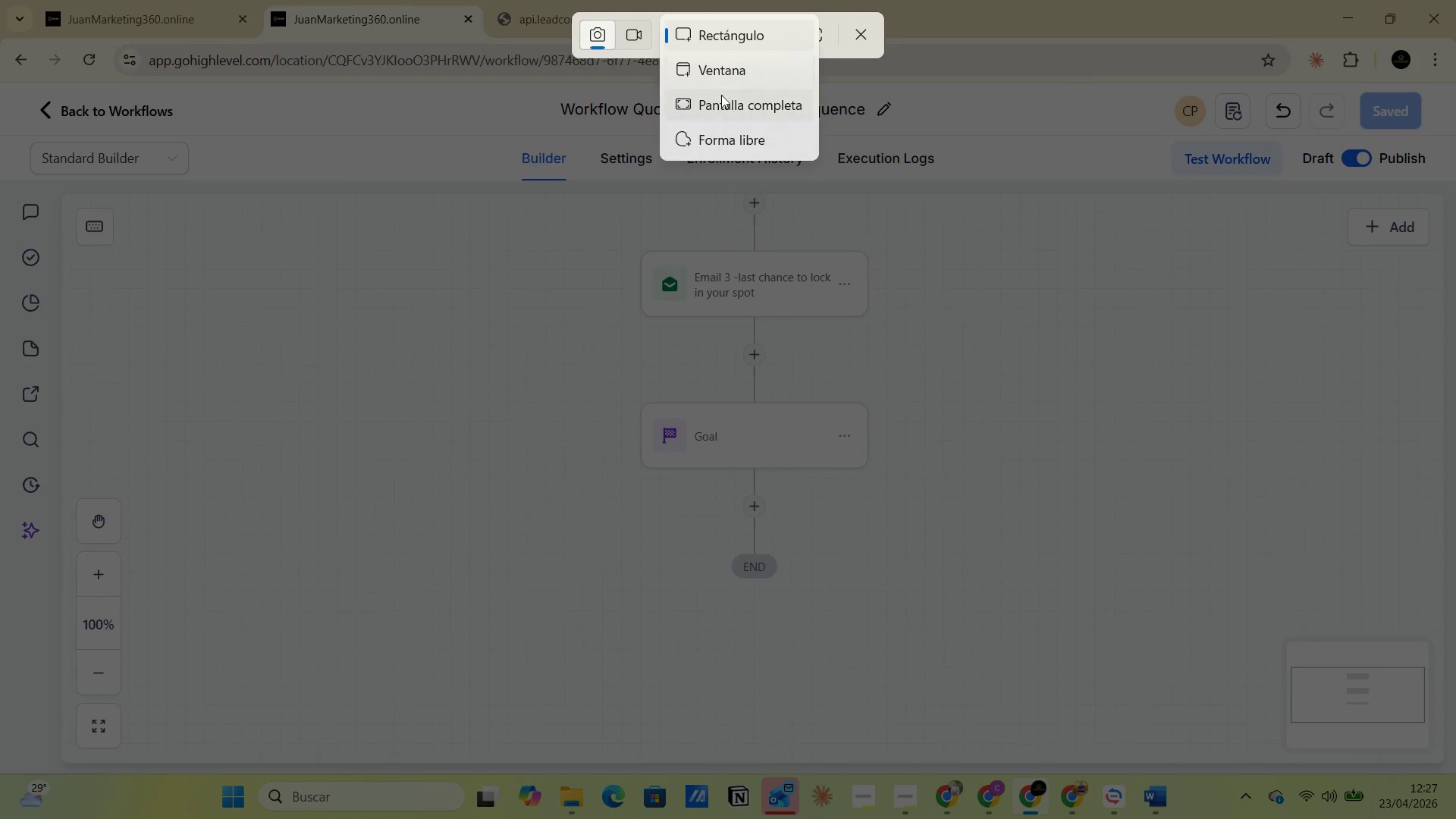 
left_click([721, 99])
 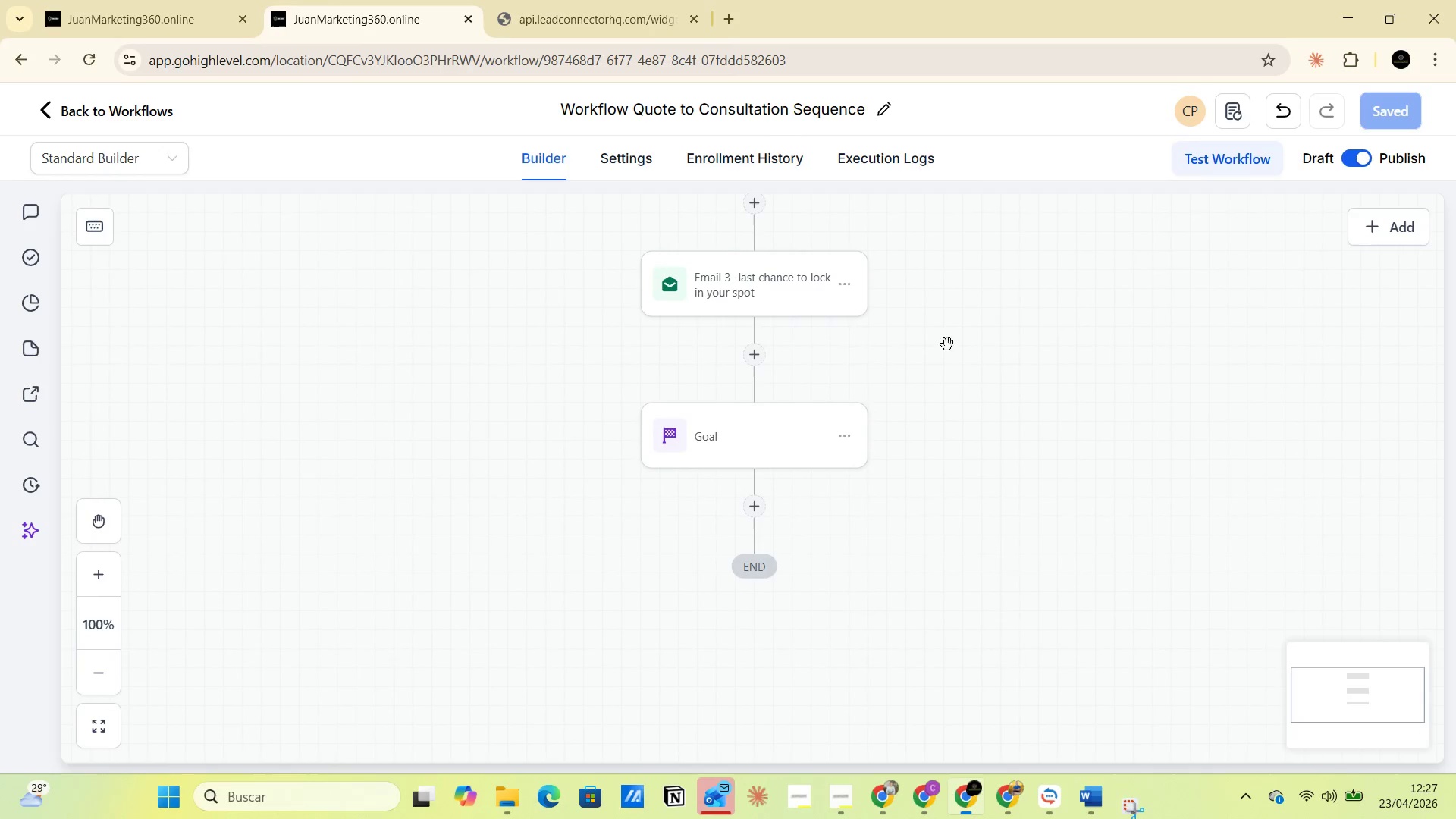 
key(Alt+AltLeft)
 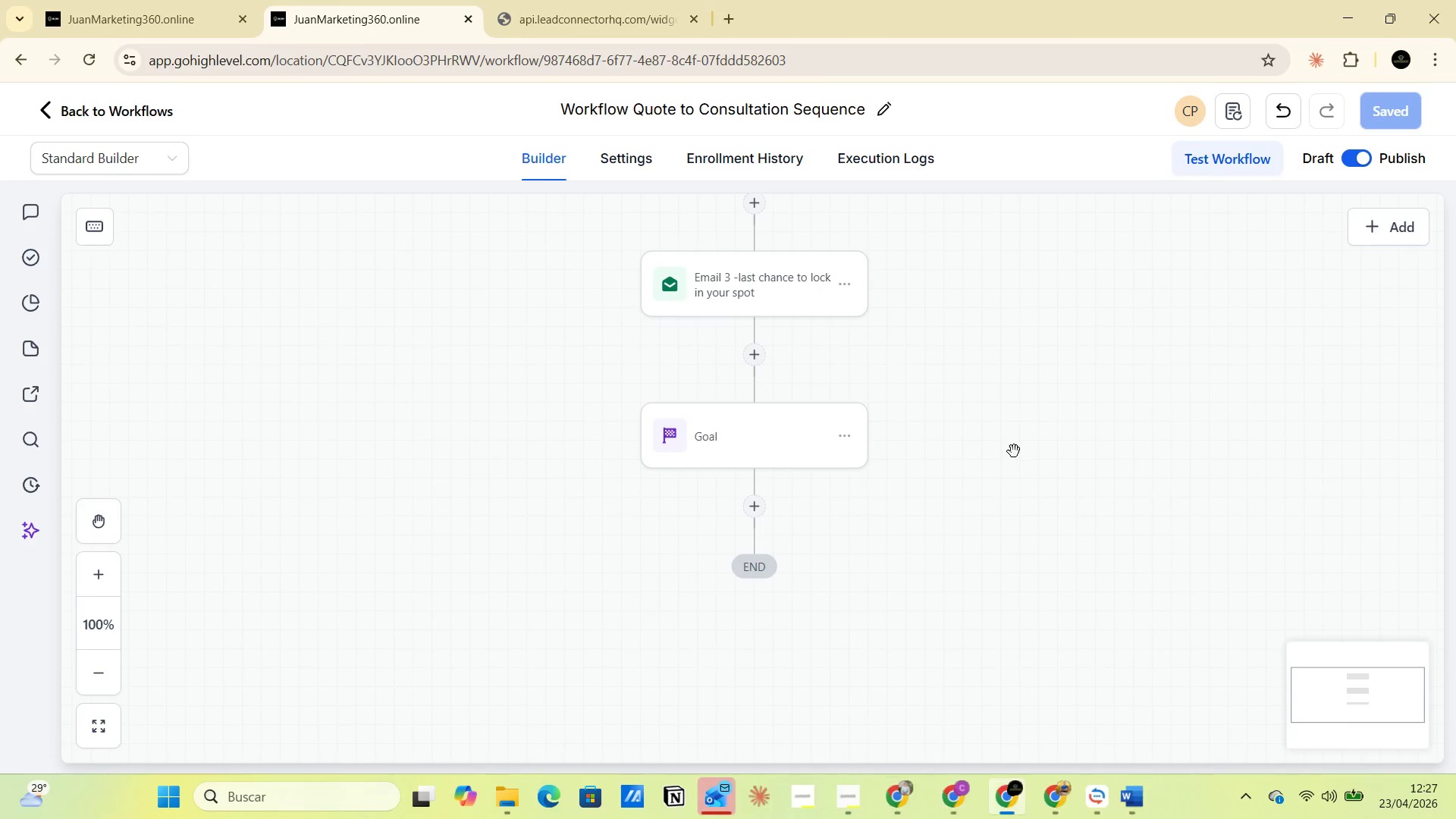 
key(Alt+Tab)
 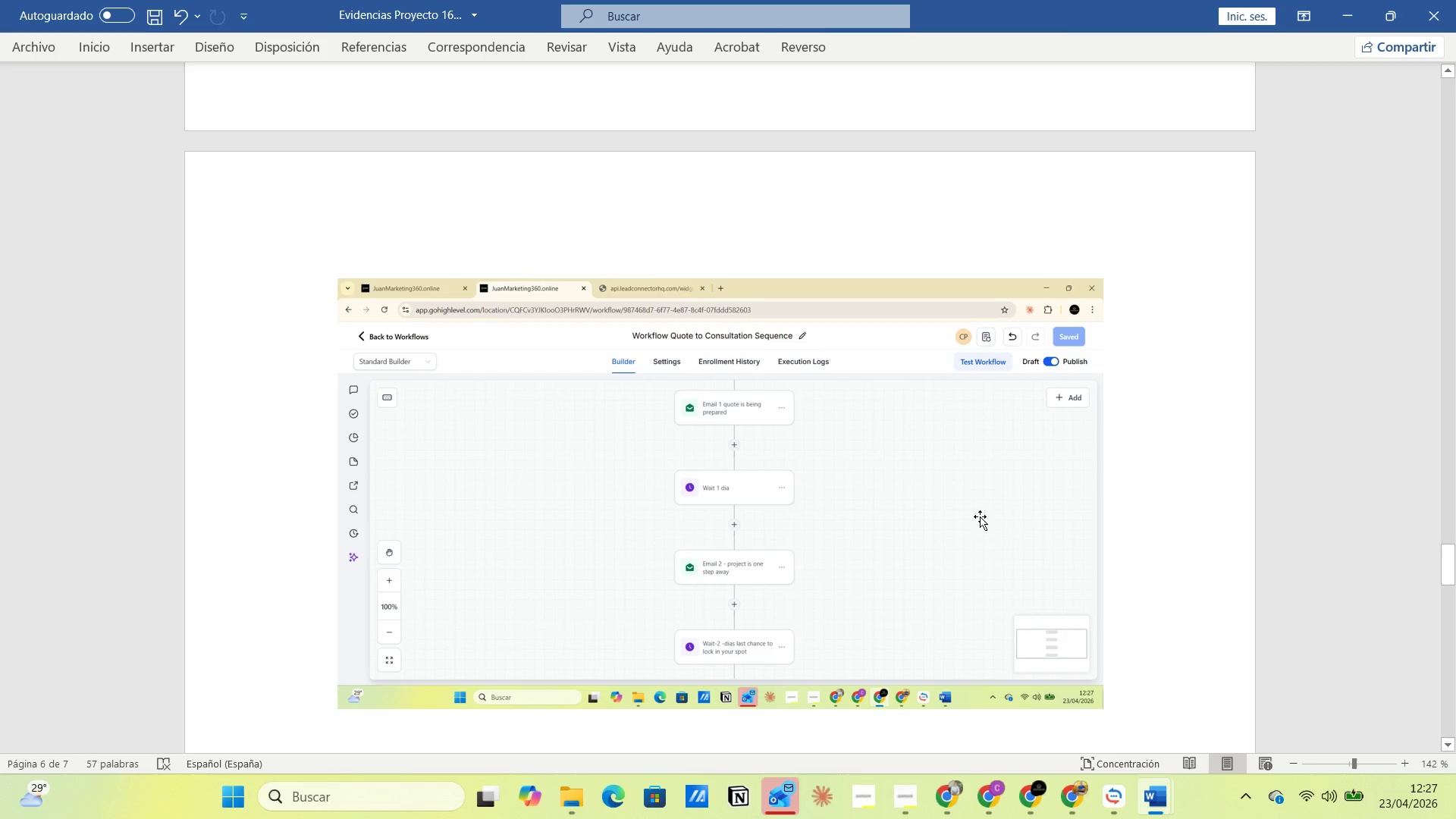 
scroll: coordinate [996, 541], scroll_direction: down, amount: 4.0
 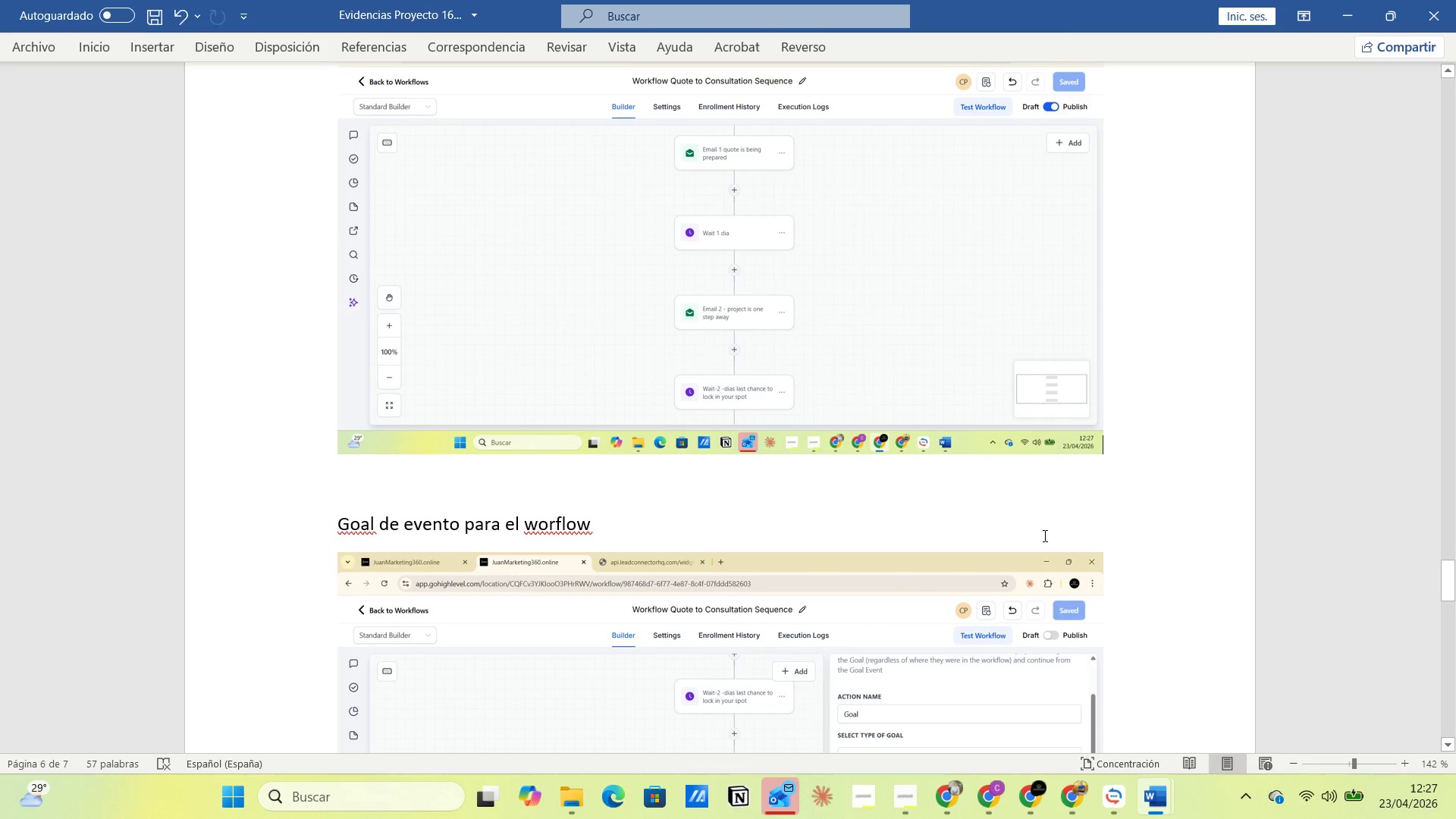 
key(Enter)
 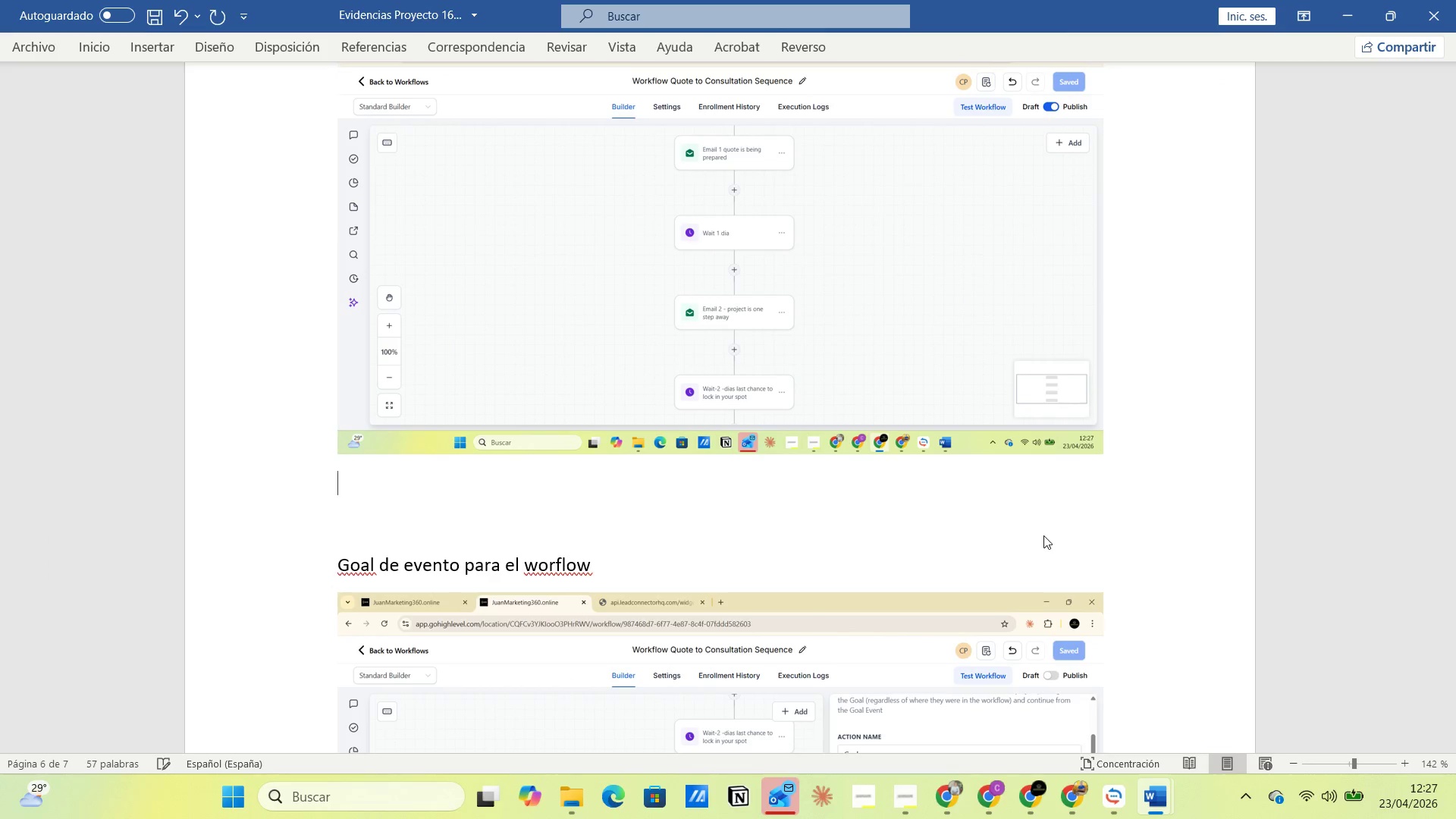 
key(Control+V)
 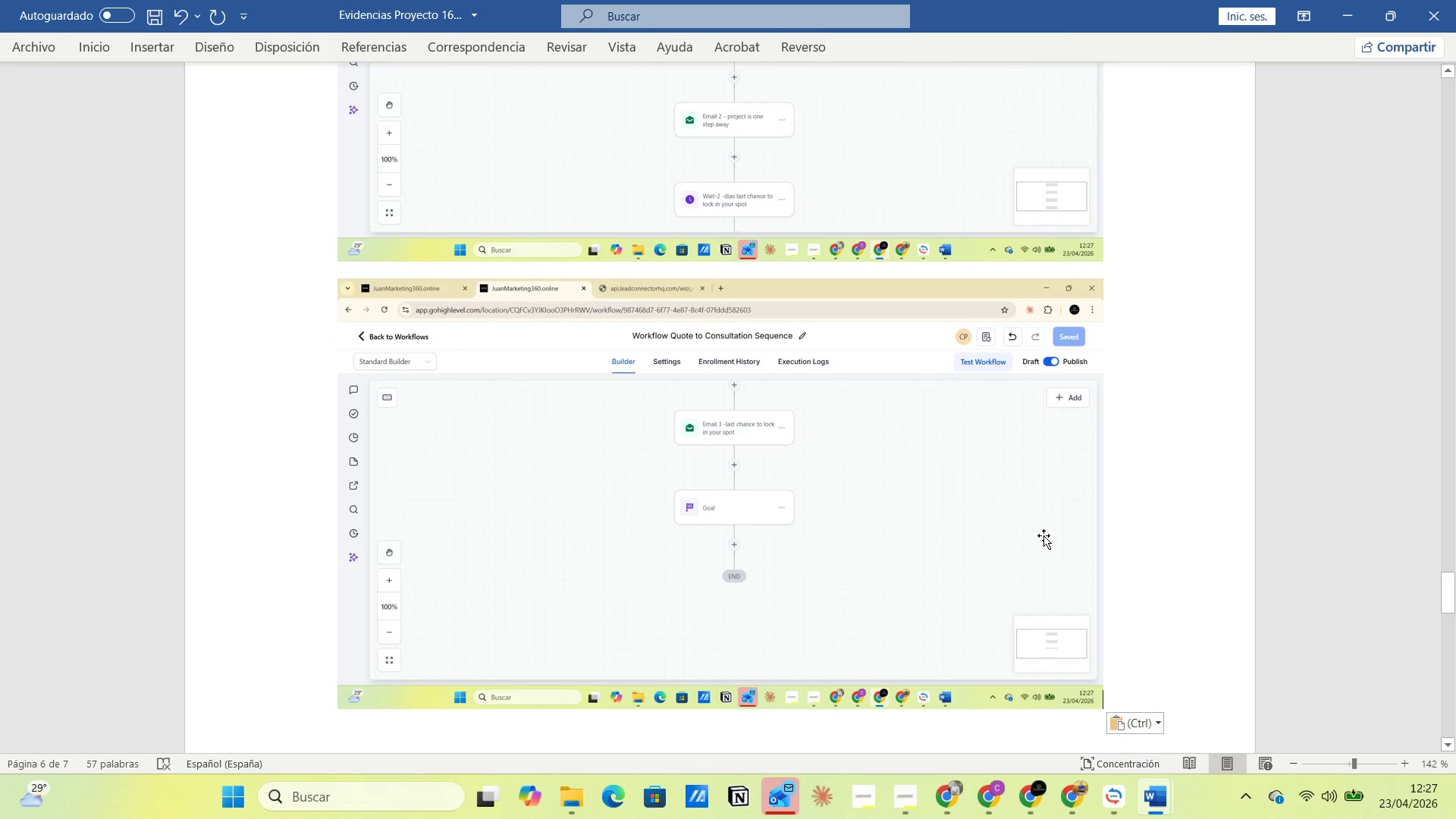 
key(Control+G)
 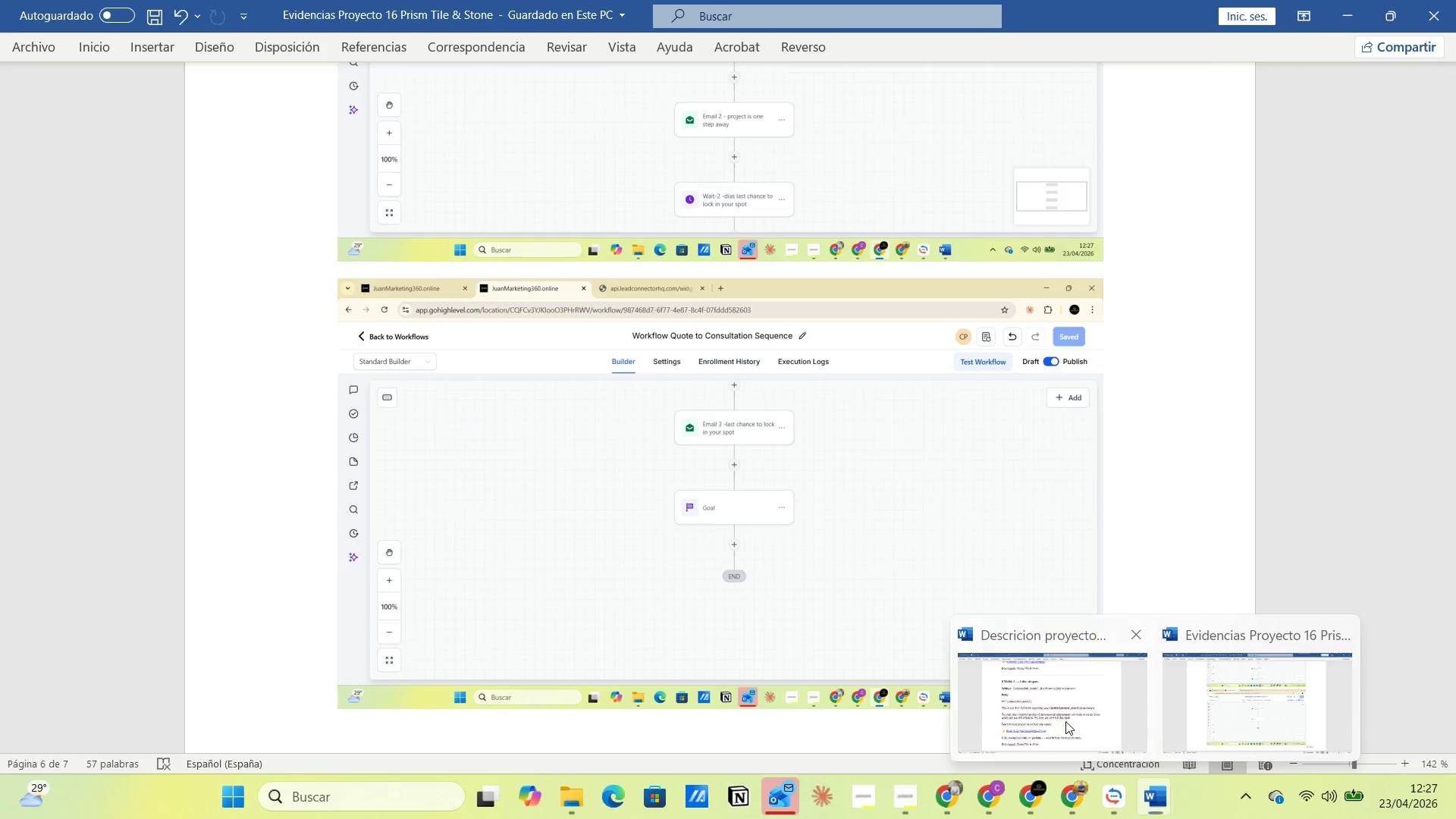 
scroll: coordinate [667, 338], scroll_direction: down, amount: 41.0
 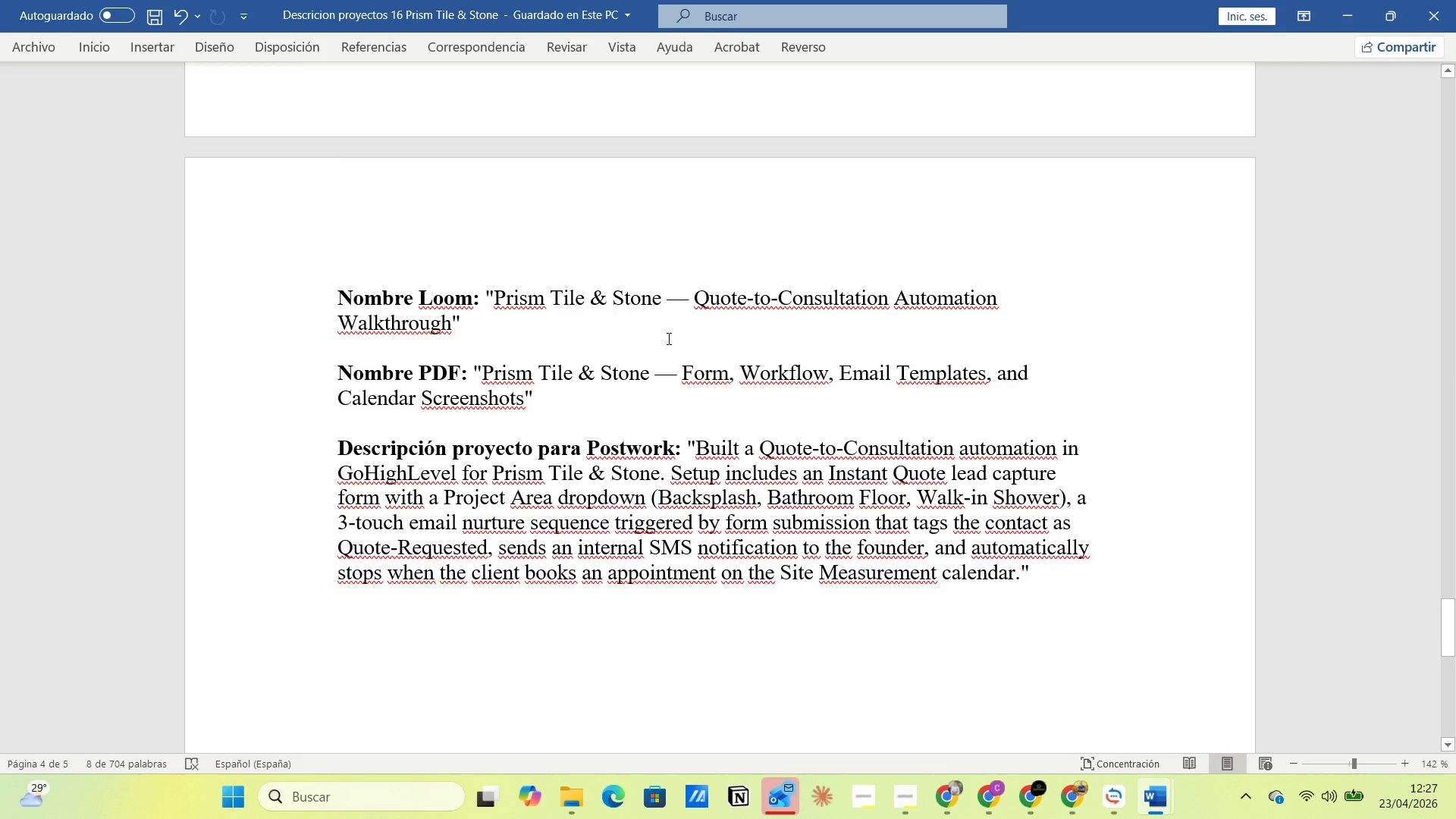 
scroll: coordinate [683, 340], scroll_direction: up, amount: 15.0
 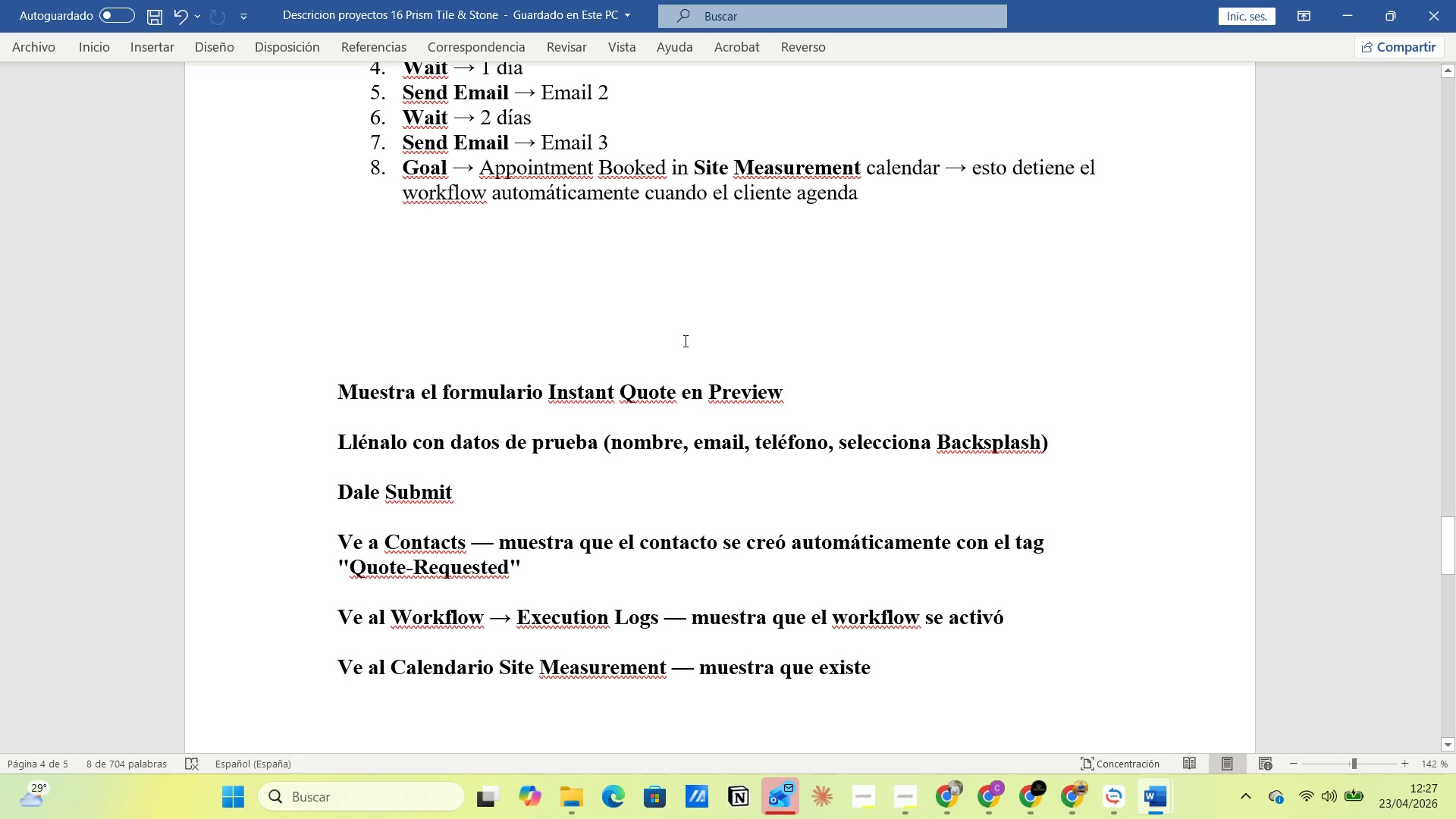 
scroll: coordinate [695, 353], scroll_direction: down, amount: 2.0
 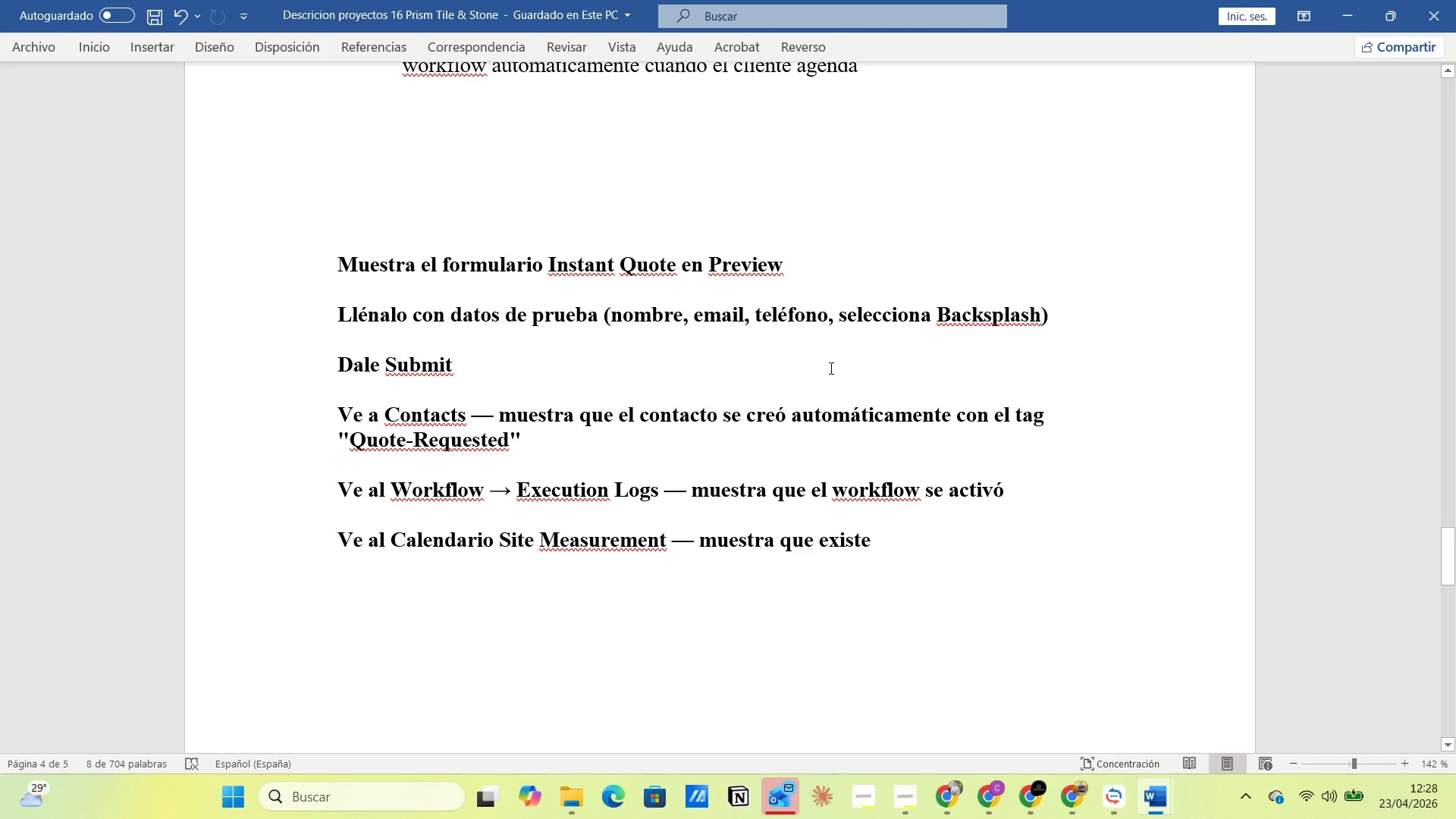 
wait(5.89)
 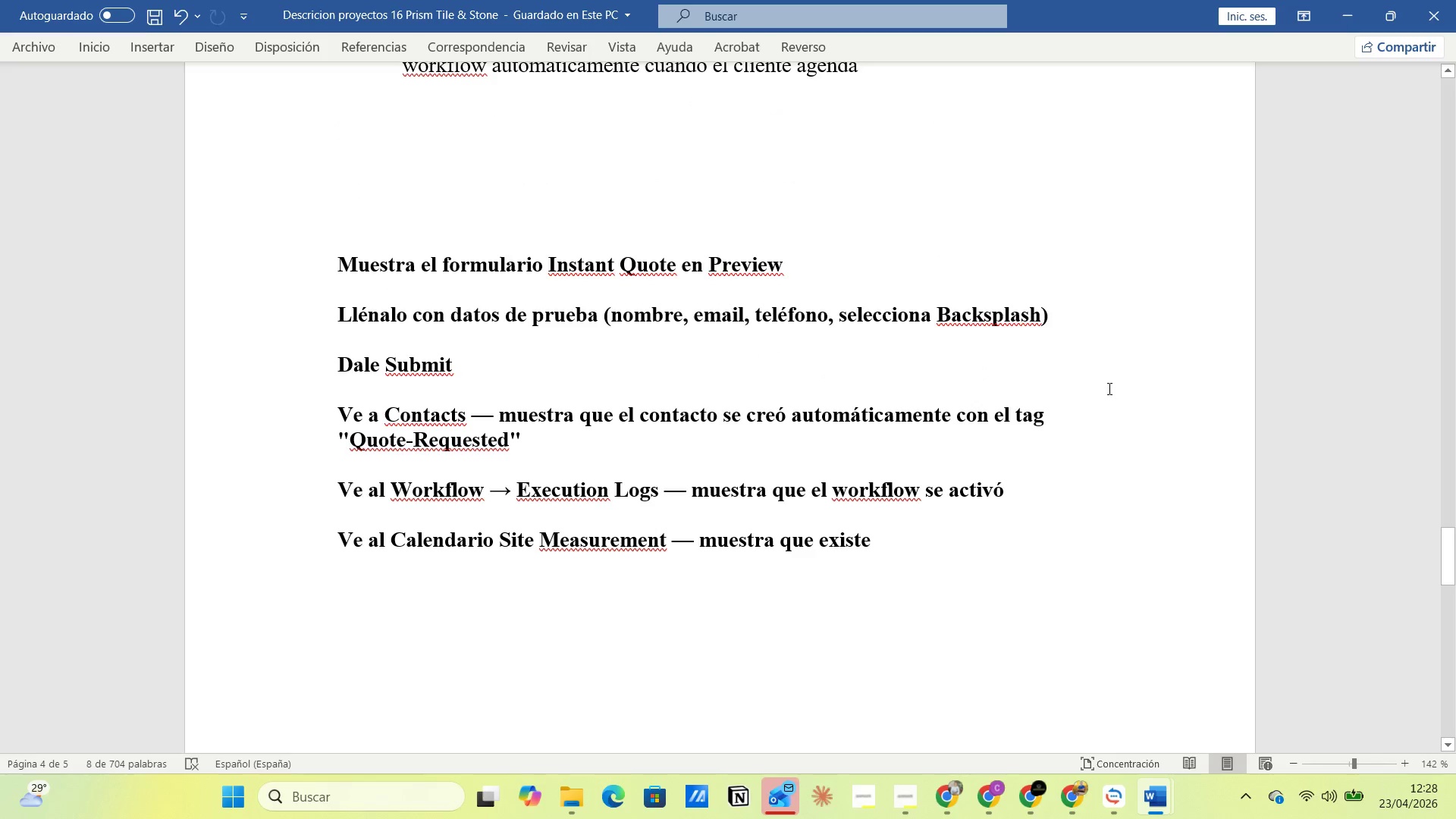 
left_click([1037, 784])
 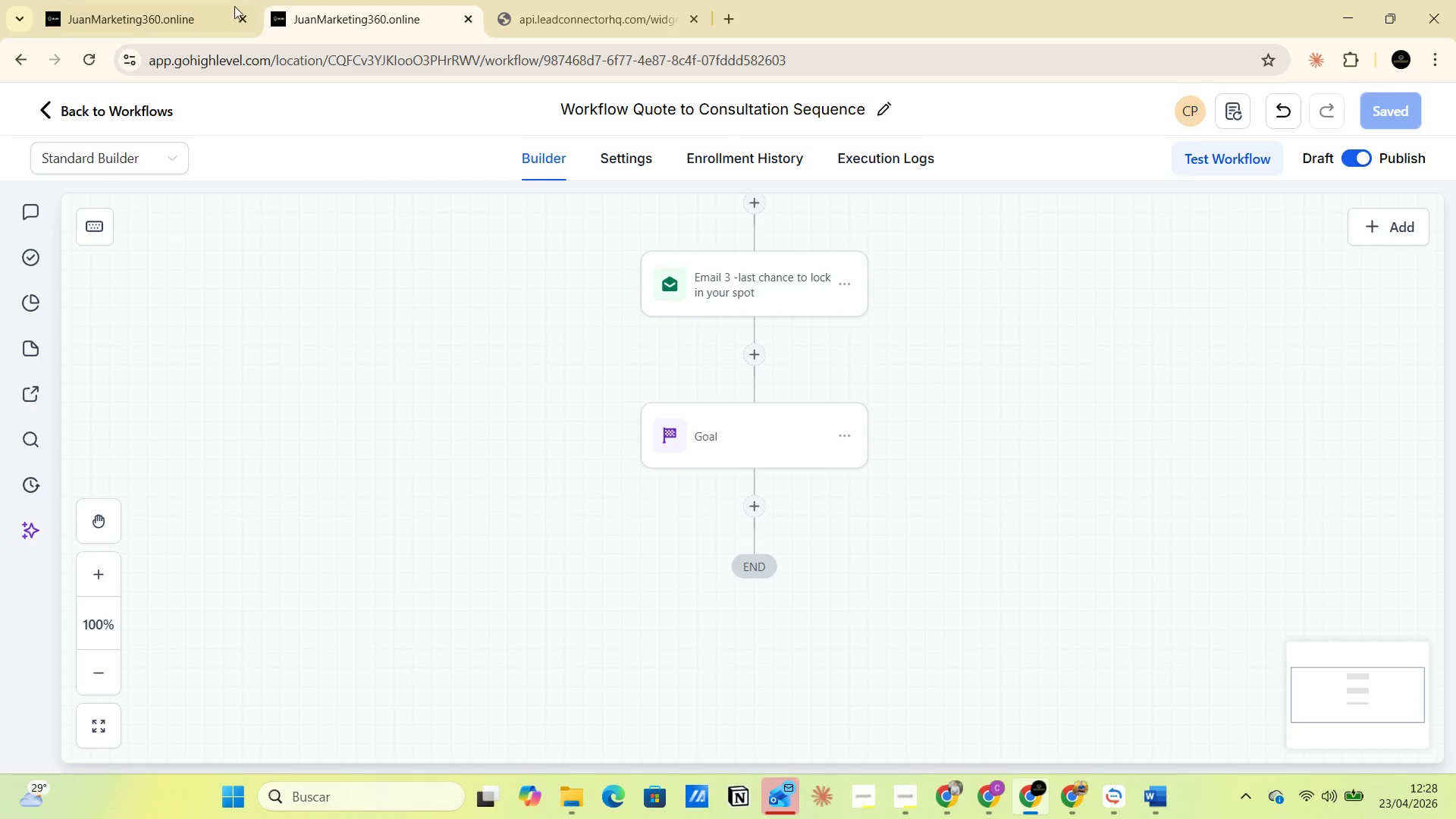 
left_click([168, 22])
 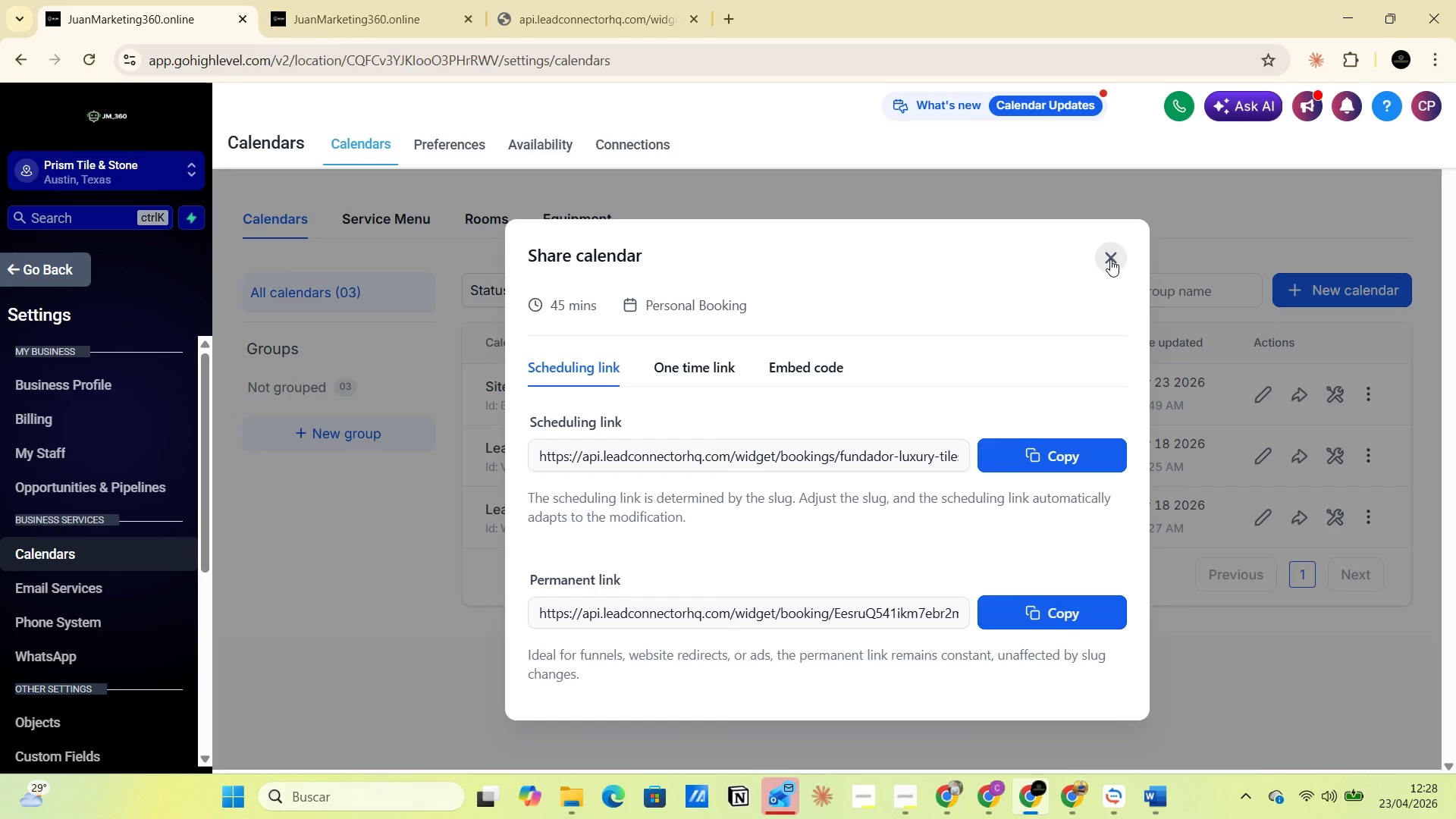 
left_click([1110, 259])
 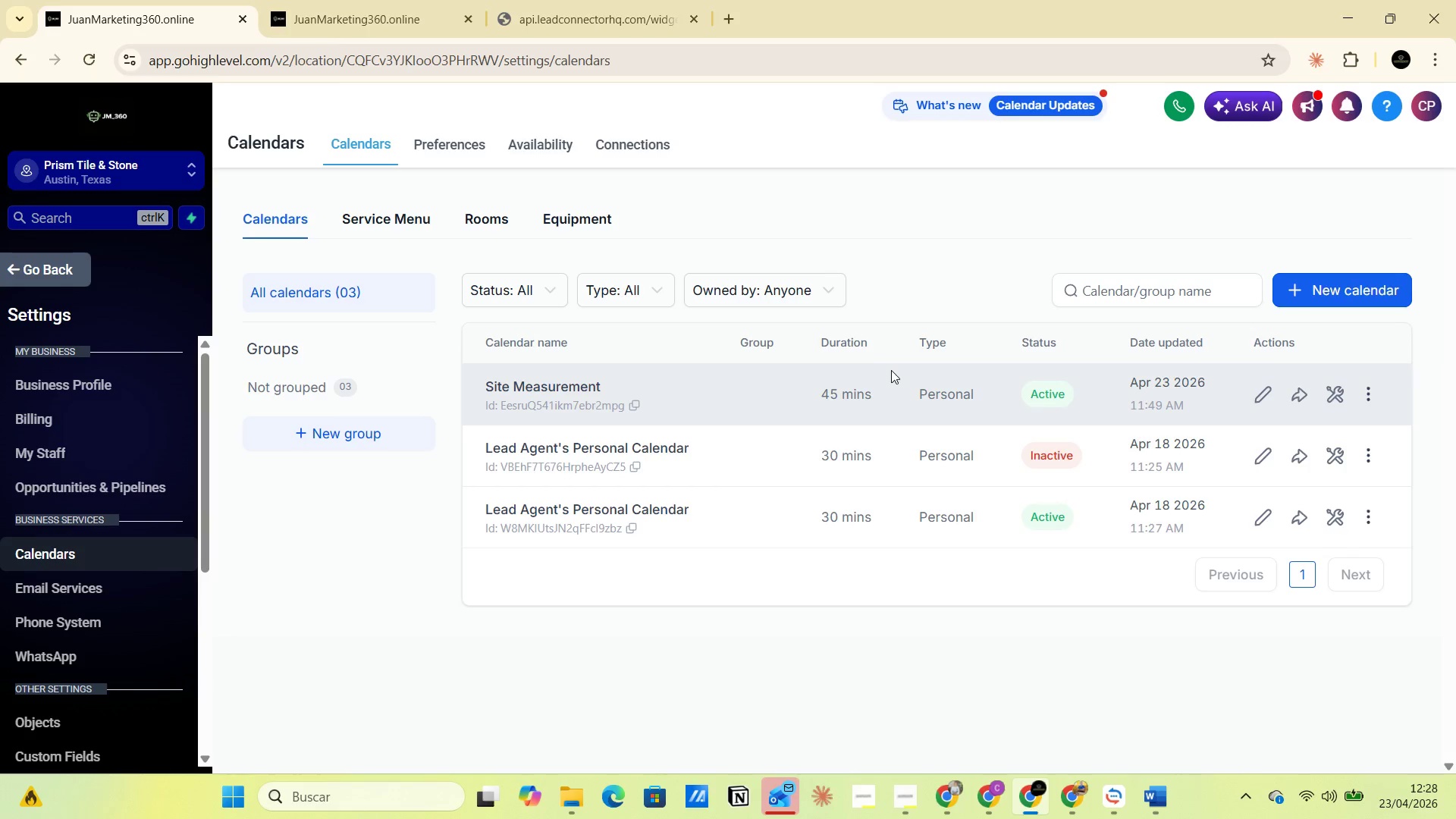 
wait(10.69)
 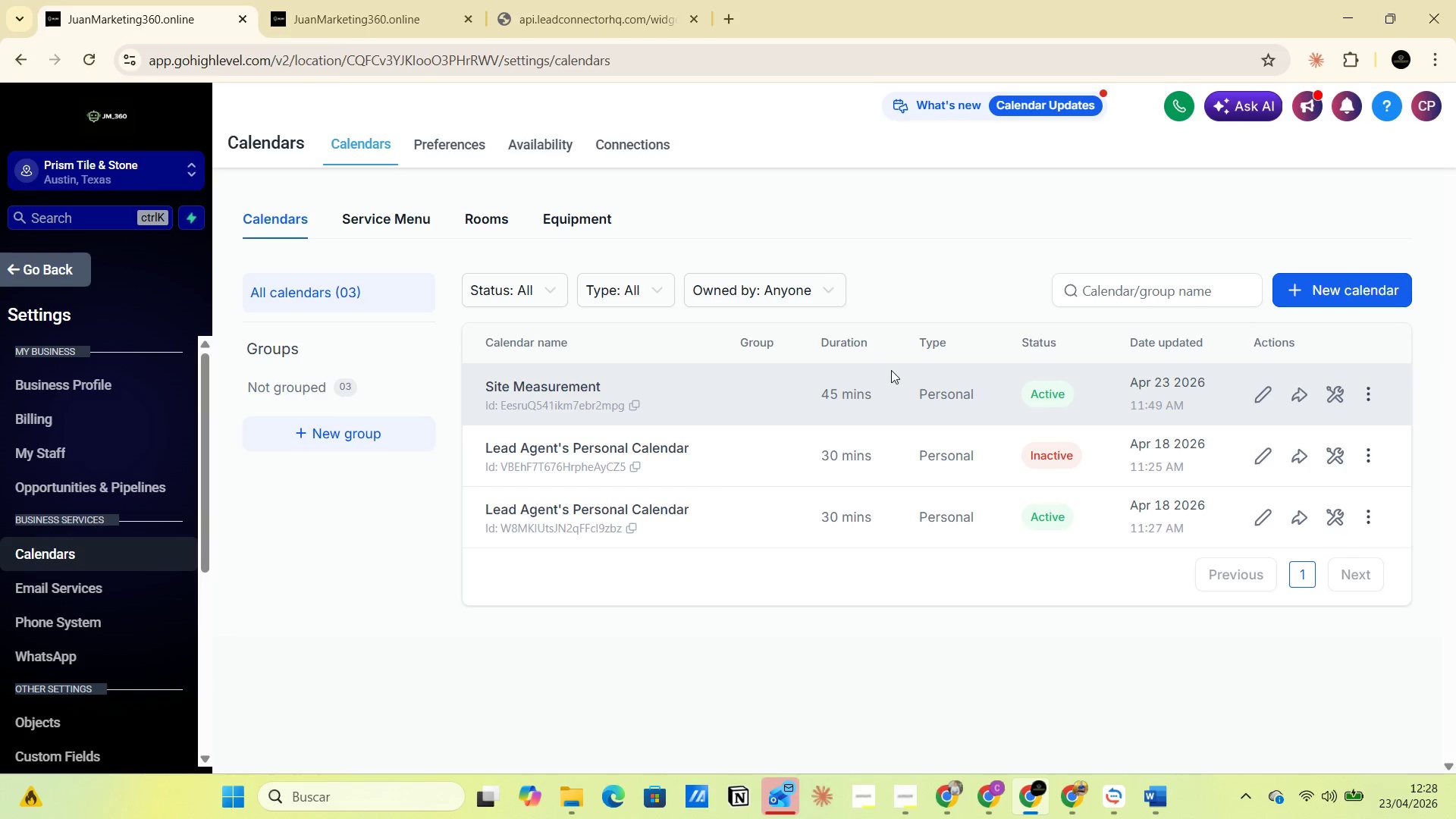 
left_click([1372, 393])
 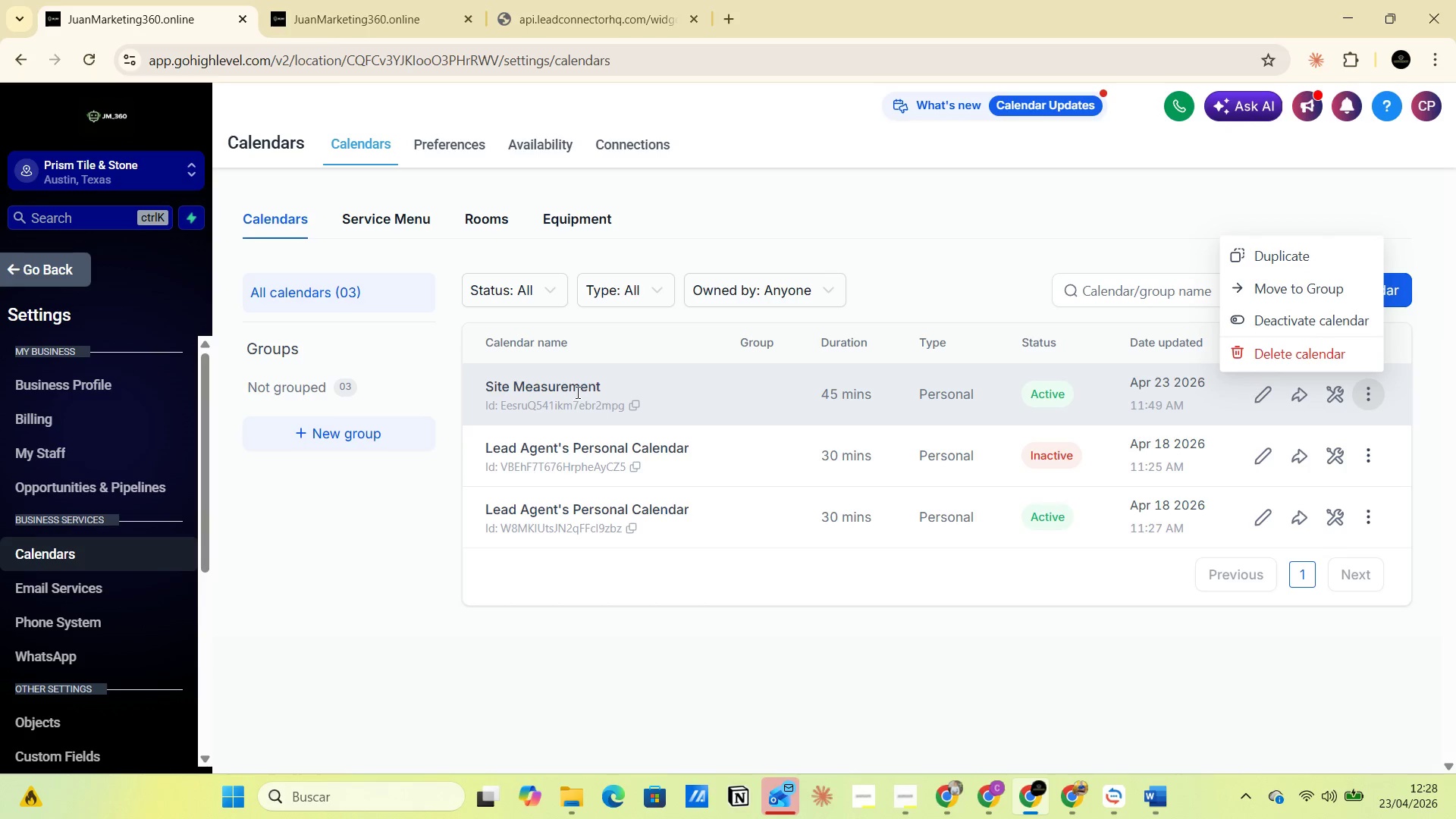 
left_click([674, 389])
 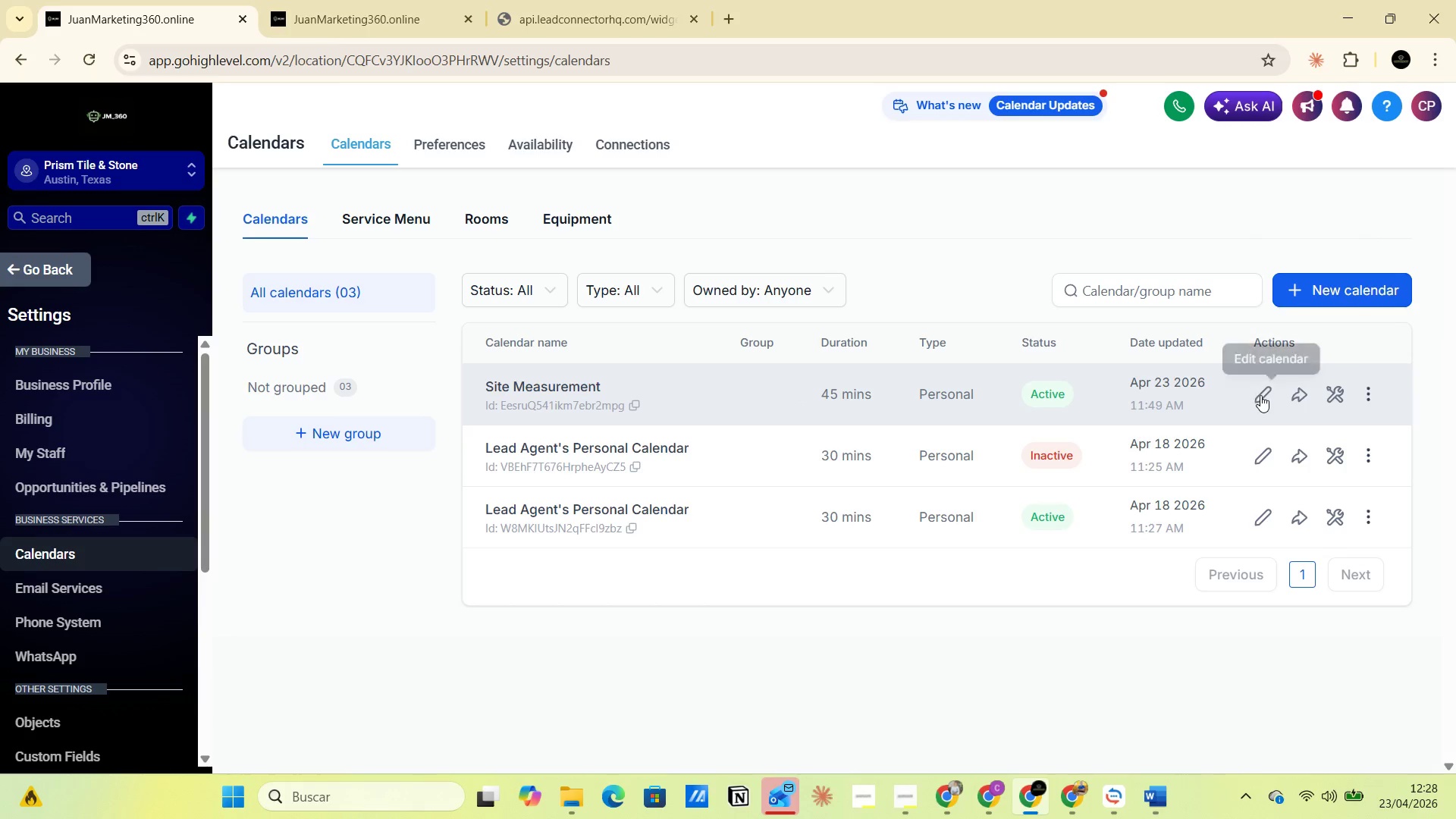 
left_click([1260, 394])
 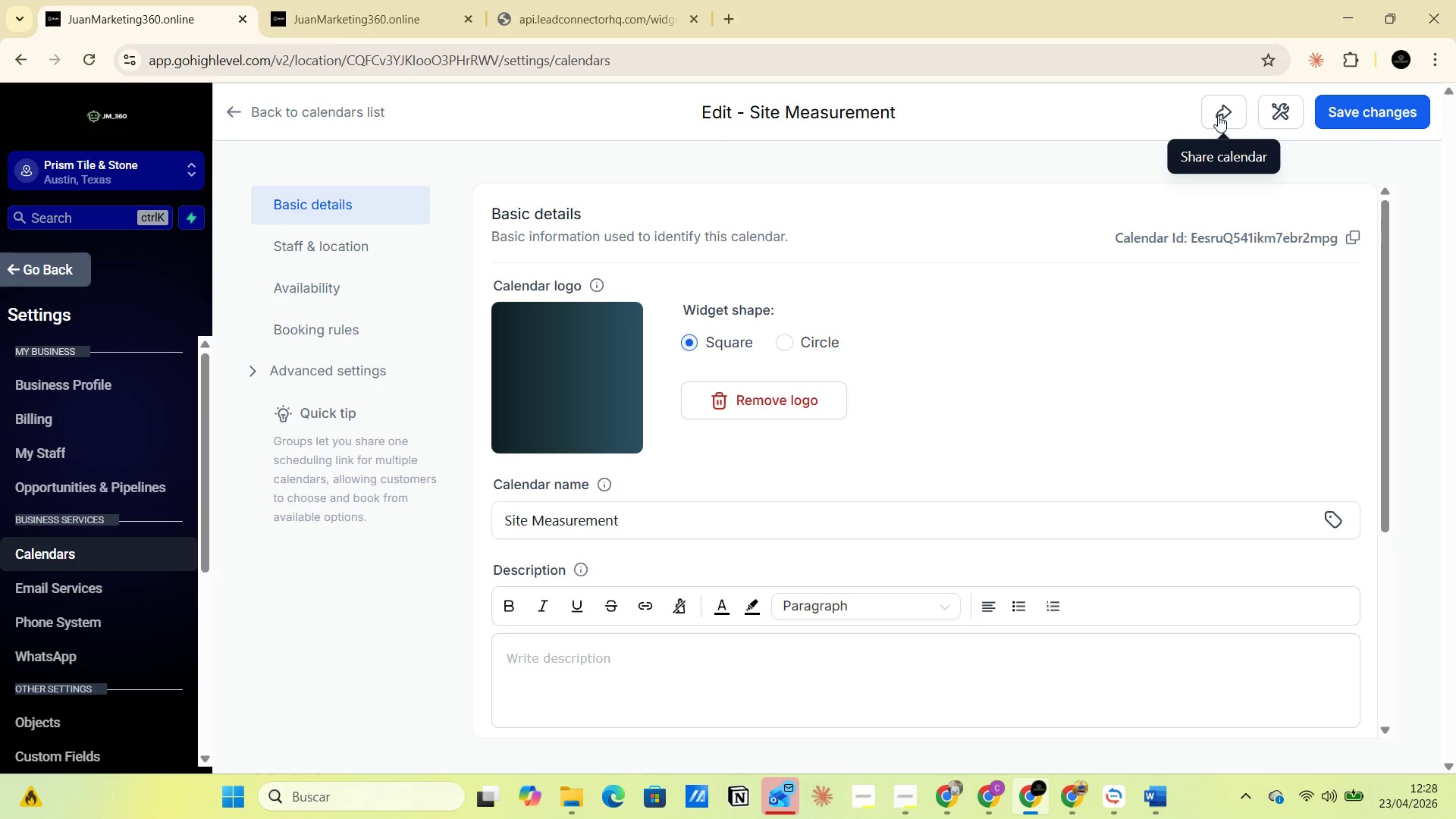 
wait(5.2)
 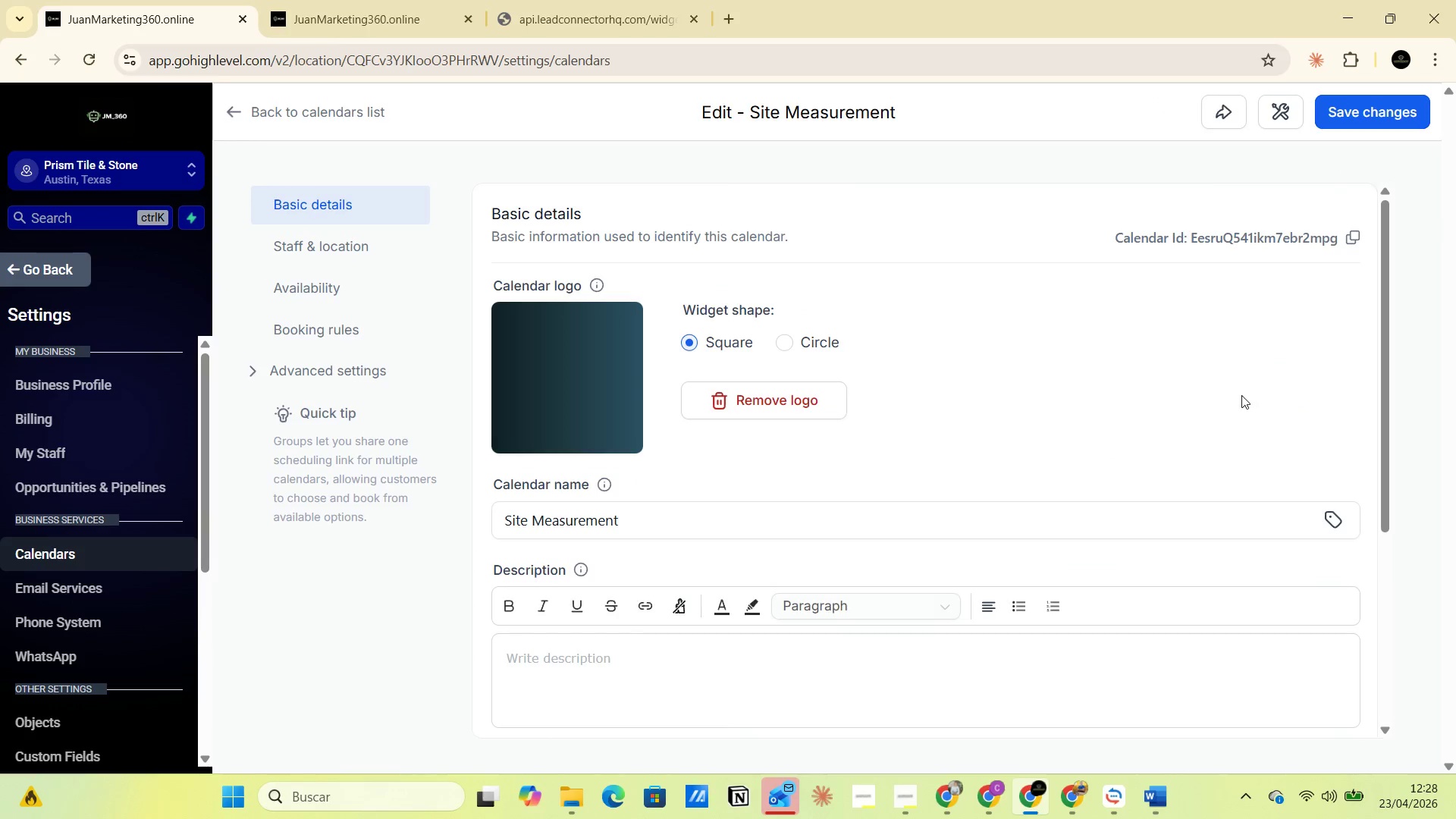 
left_click([1218, 115])
 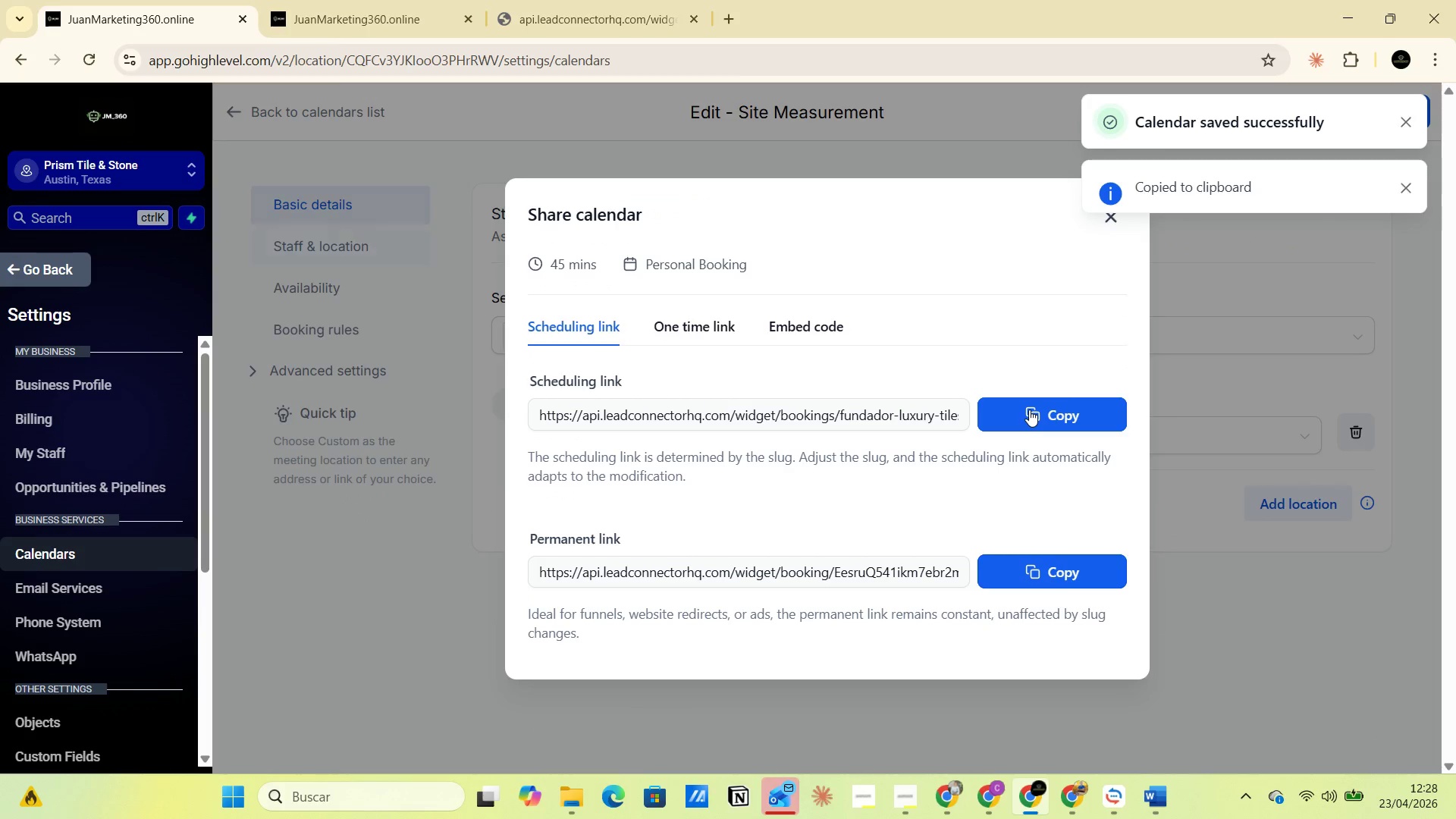 
wait(5.77)
 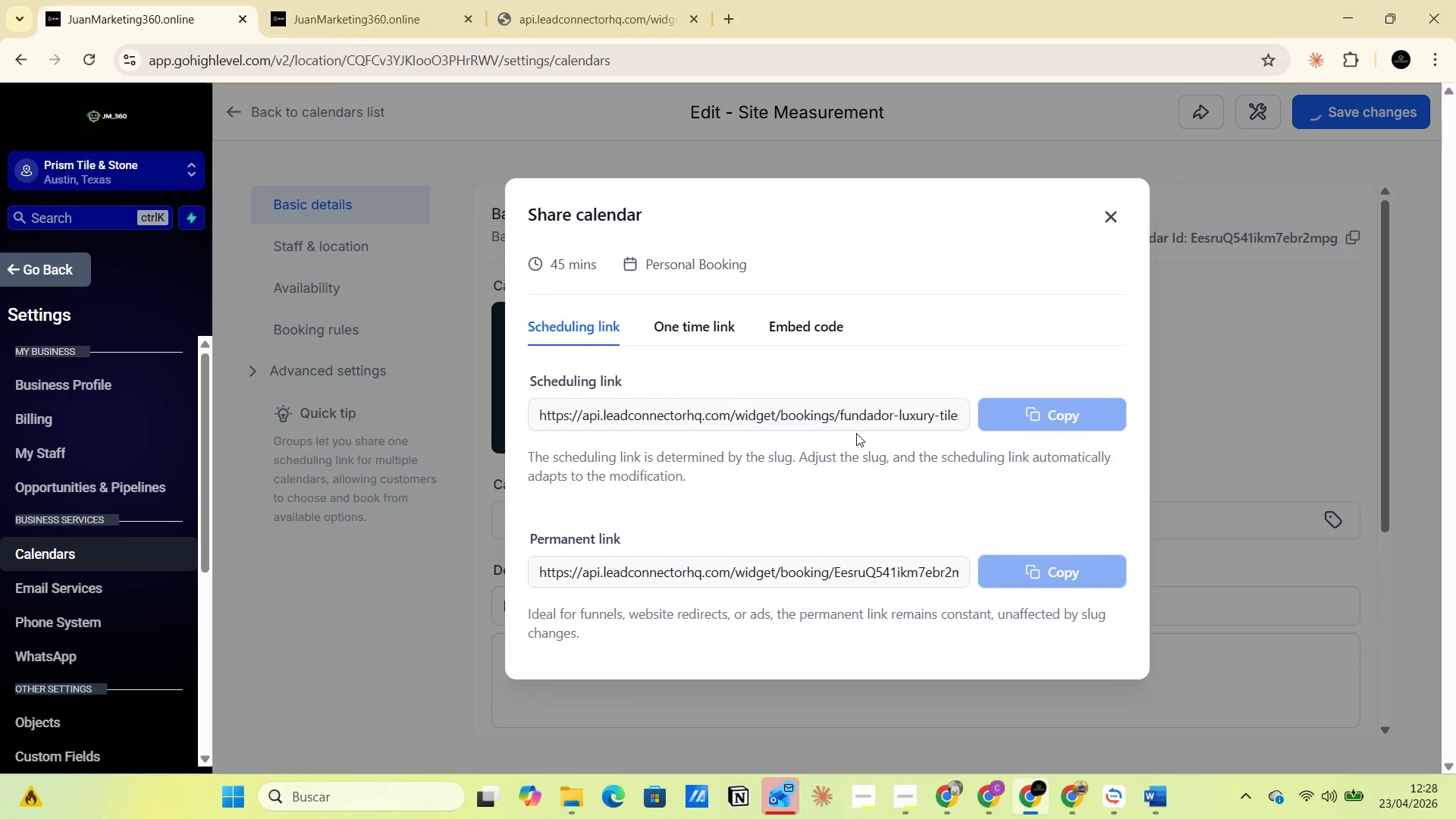 
left_click([724, 20])
 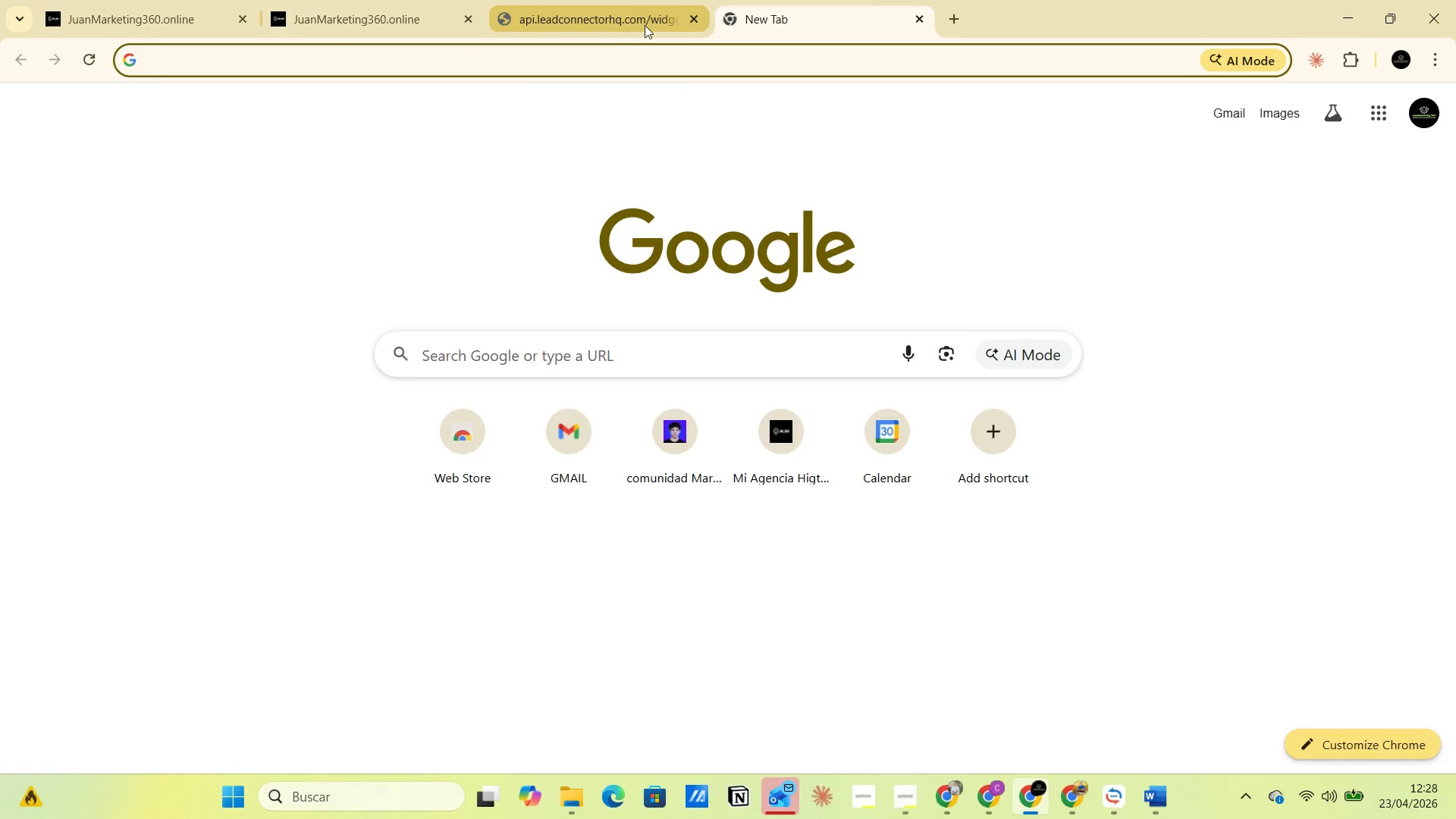 
left_click([636, 58])
 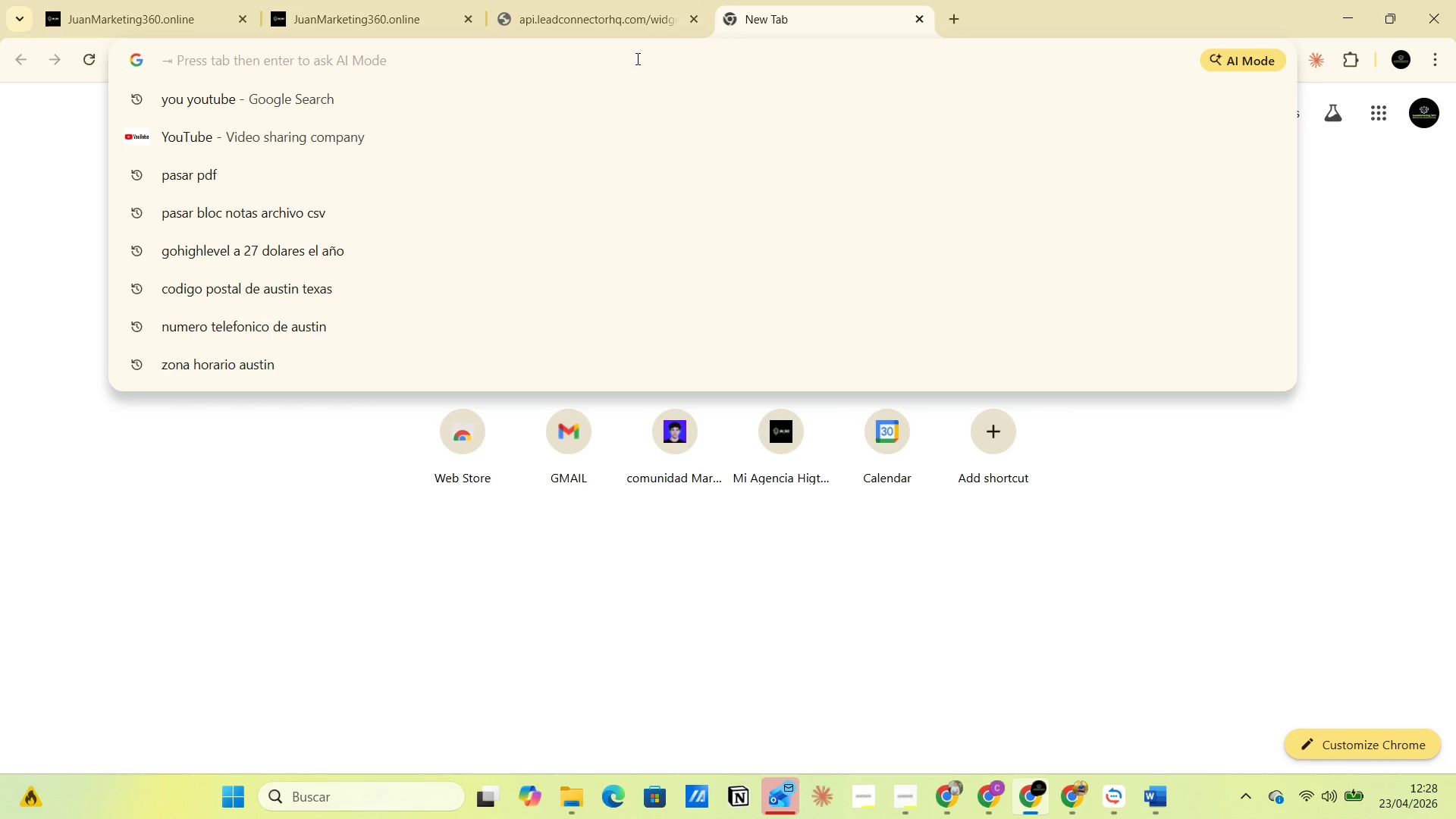 
key(Control+V)
 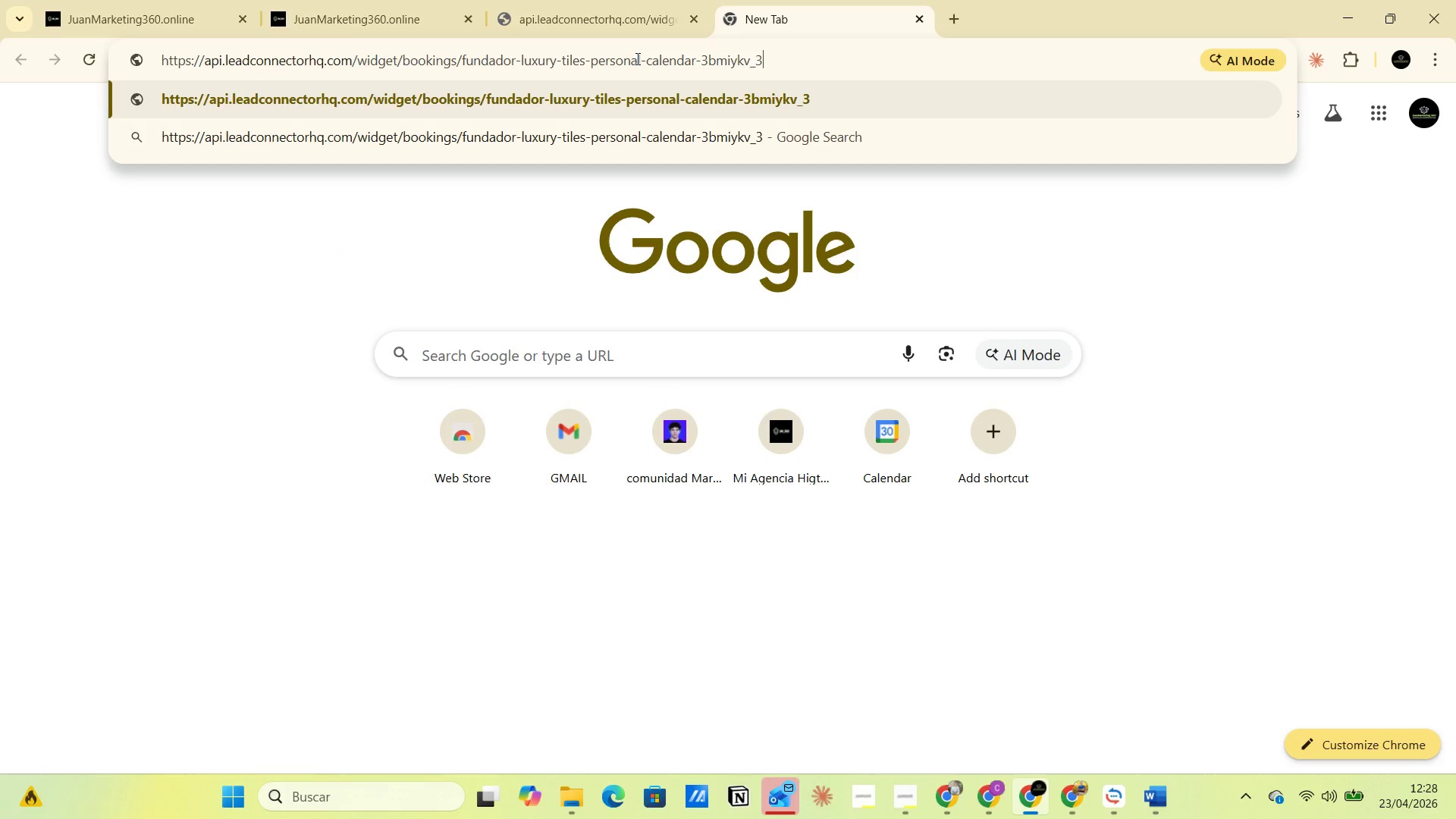 
key(Enter)
 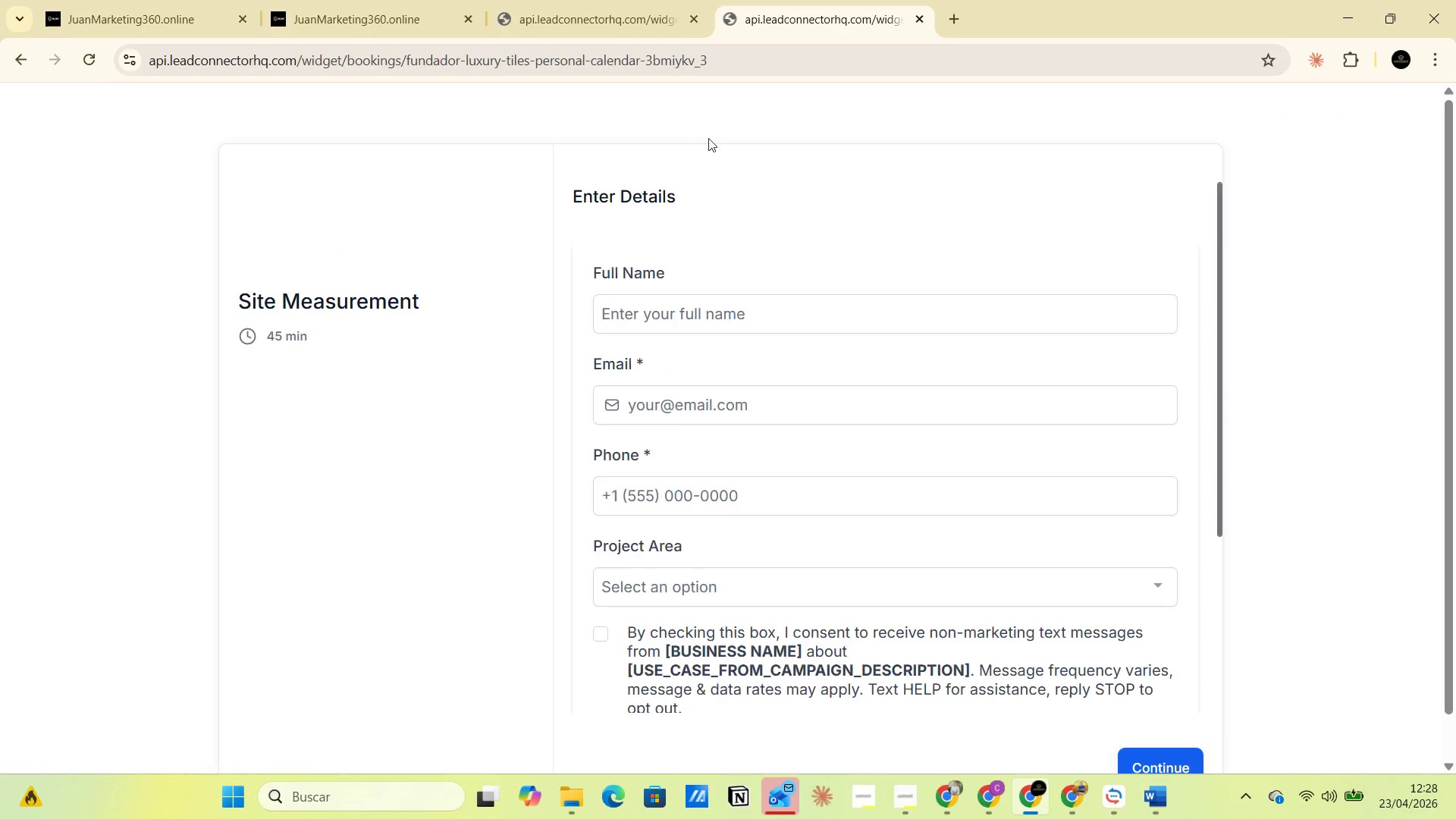 
left_click([607, 11])
 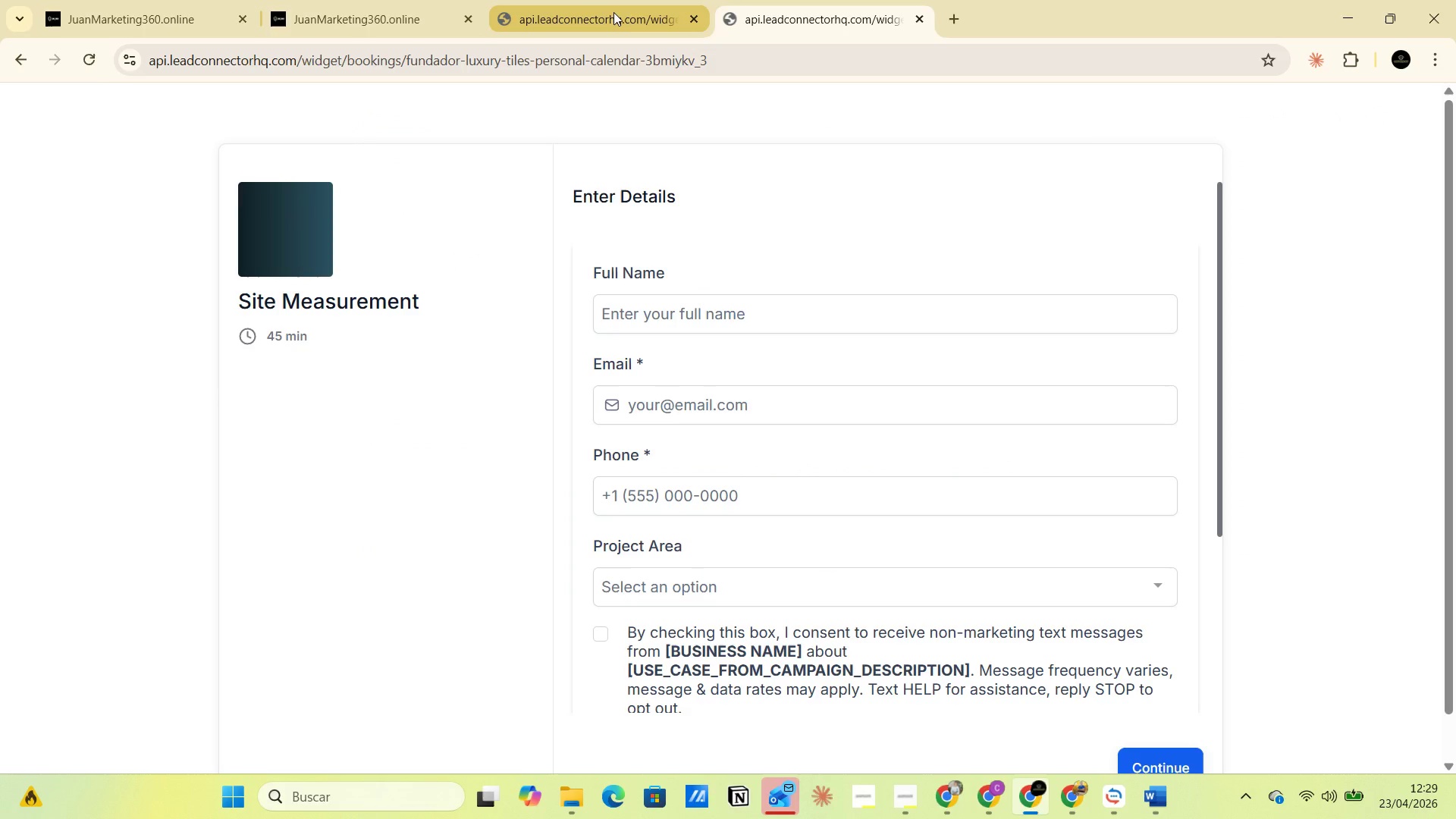 
mouse_move([670, 17])
 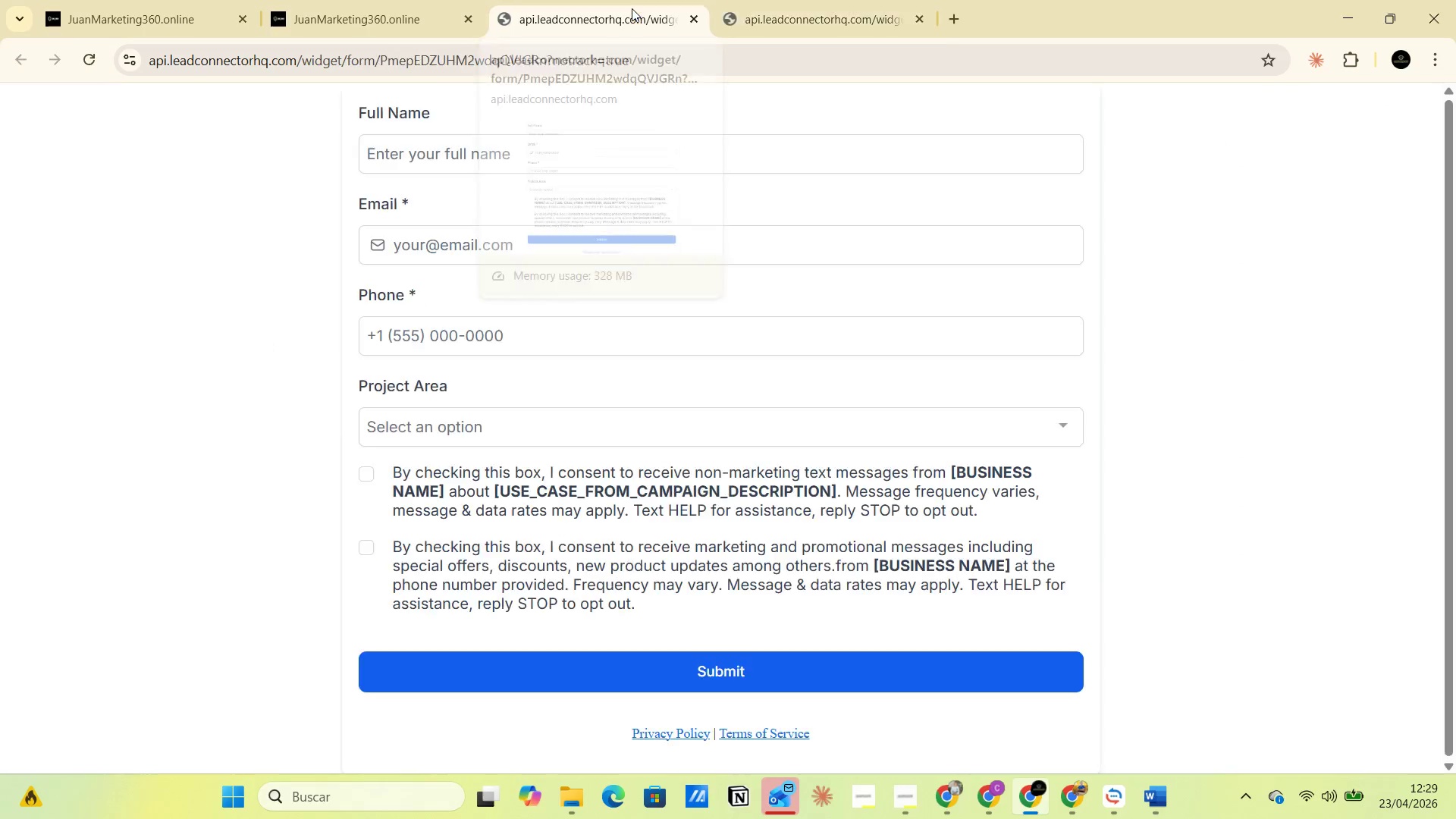 
left_click([632, 8])
 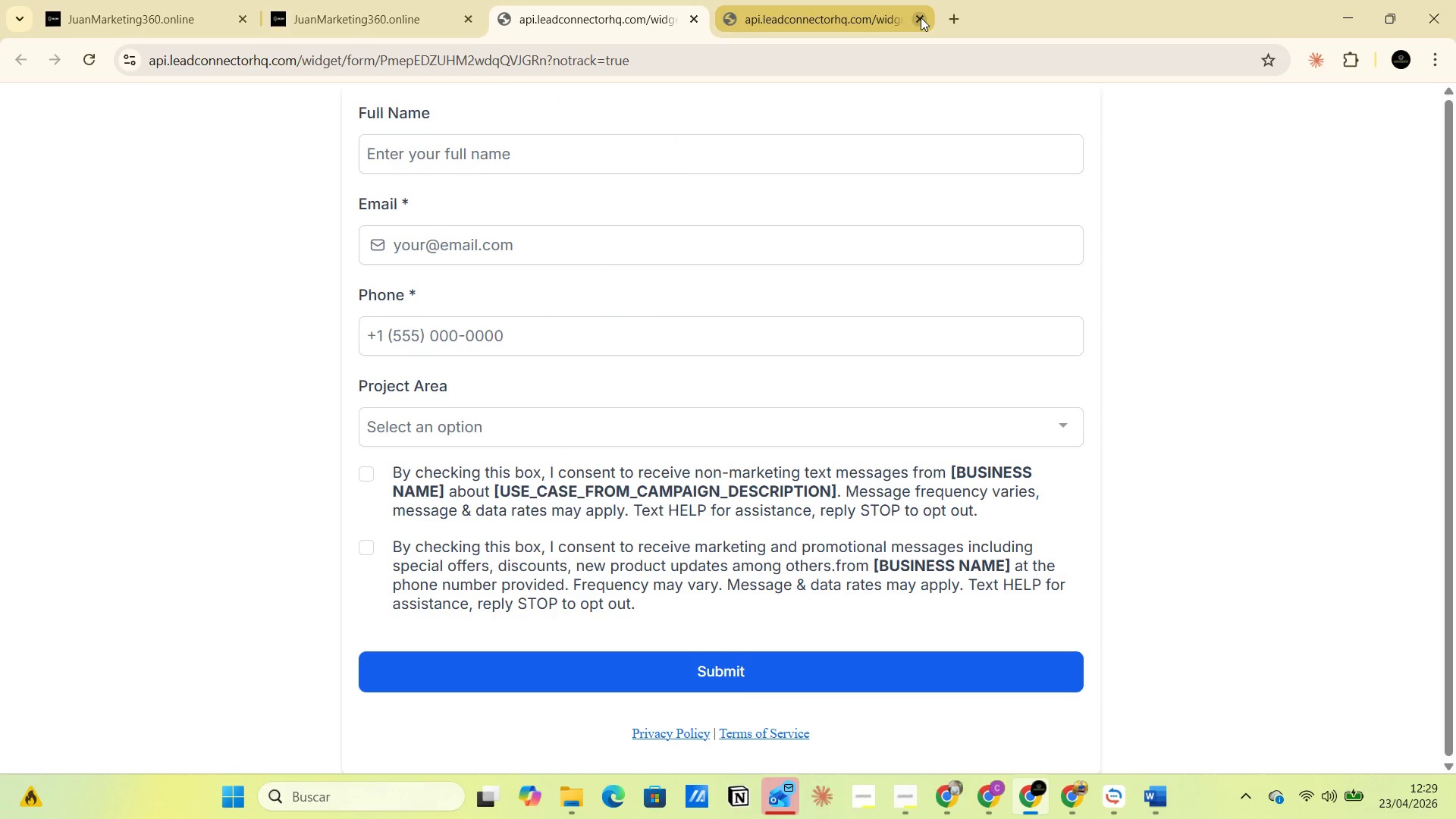 
left_click([921, 17])
 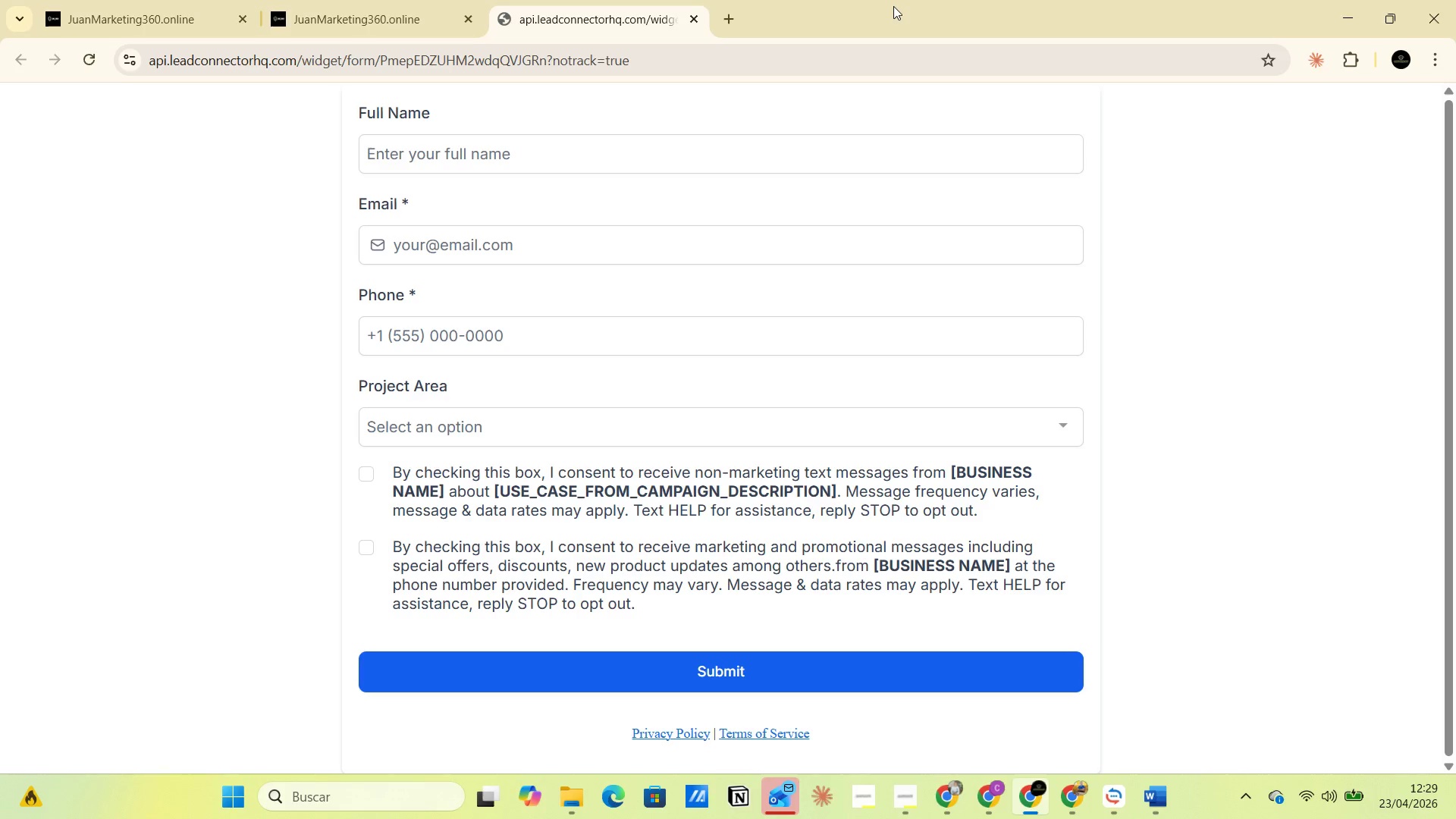 
wait(23.22)
 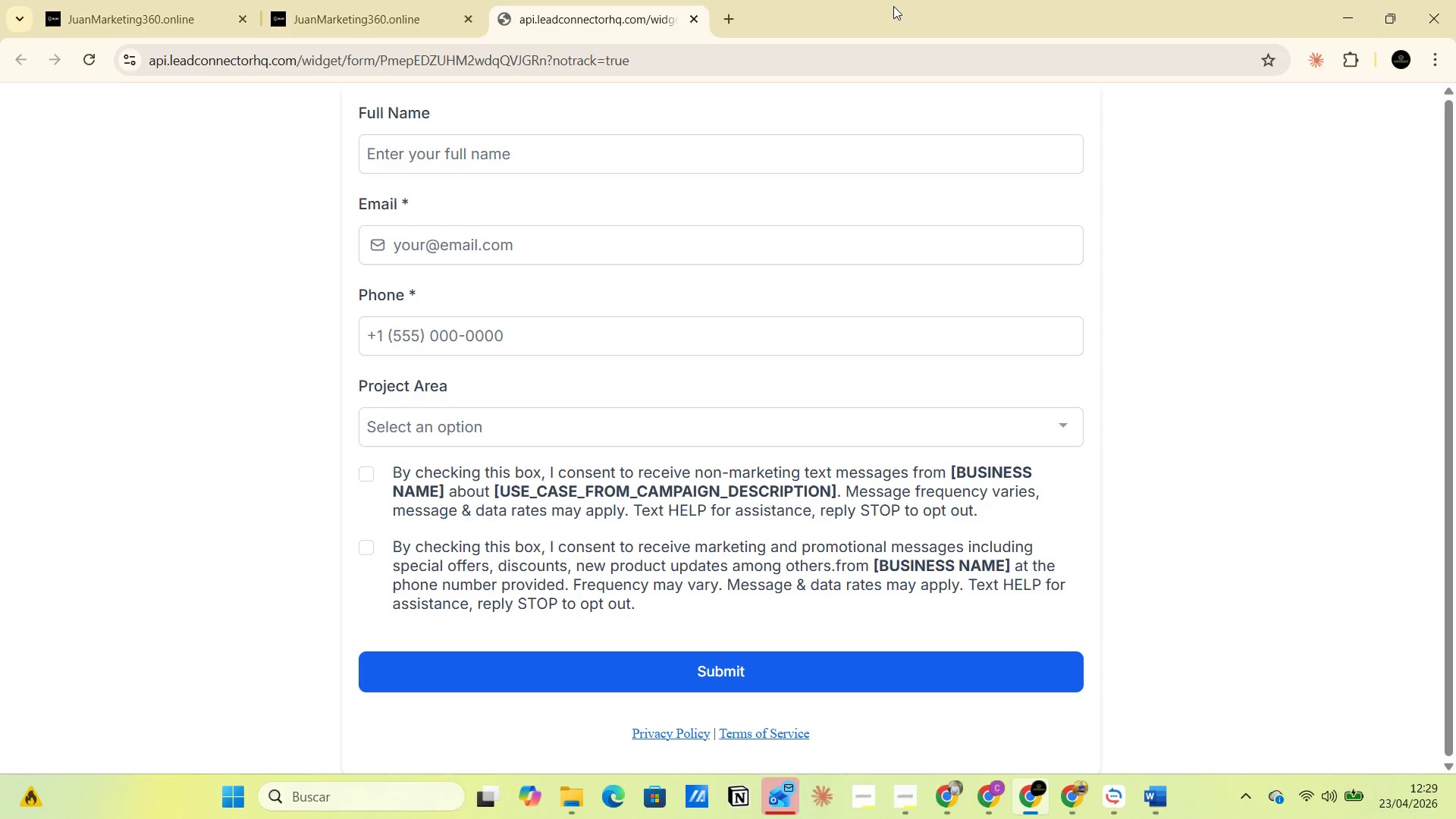 
left_click([369, 19])
 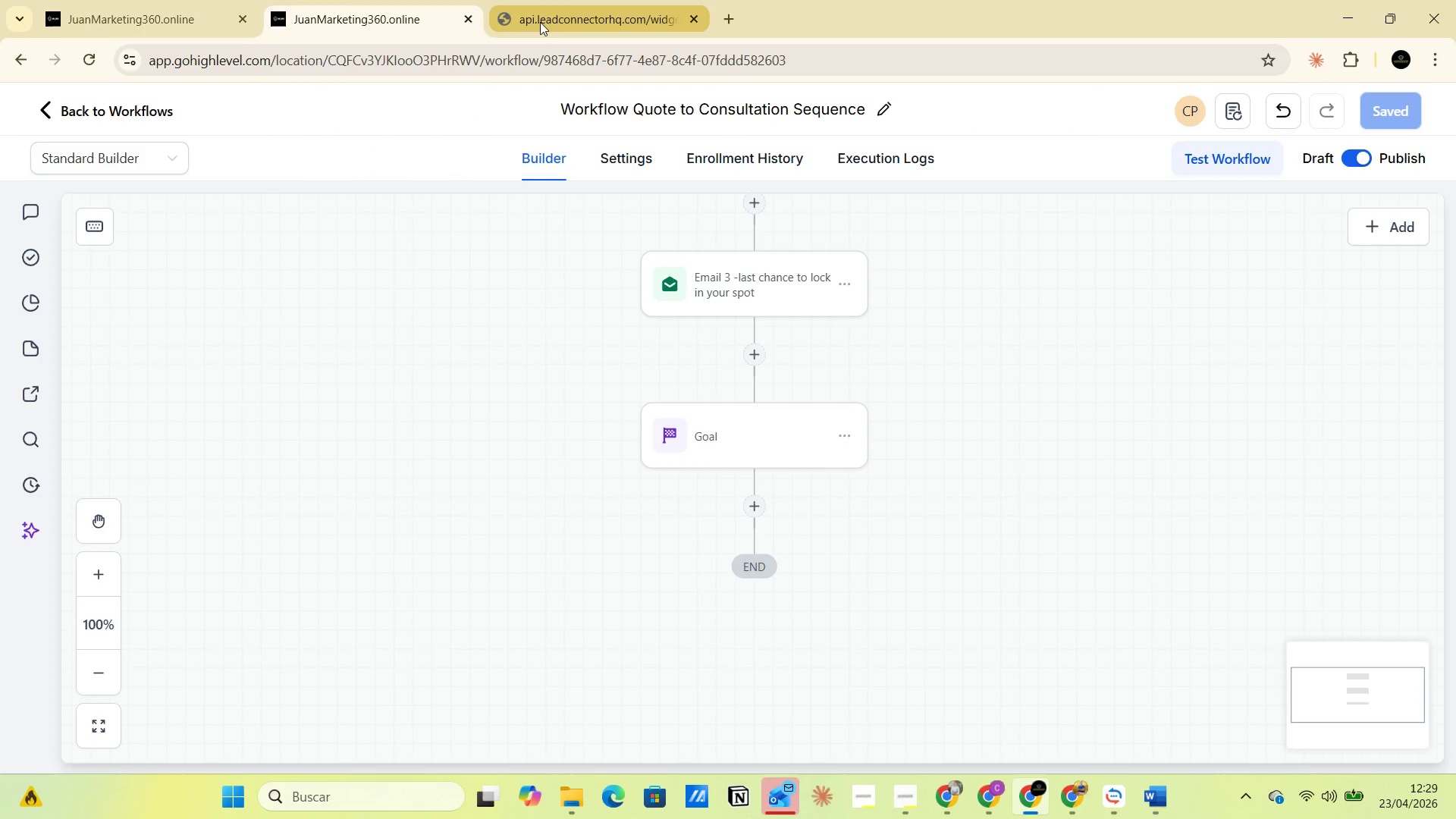 
left_click([548, 15])
 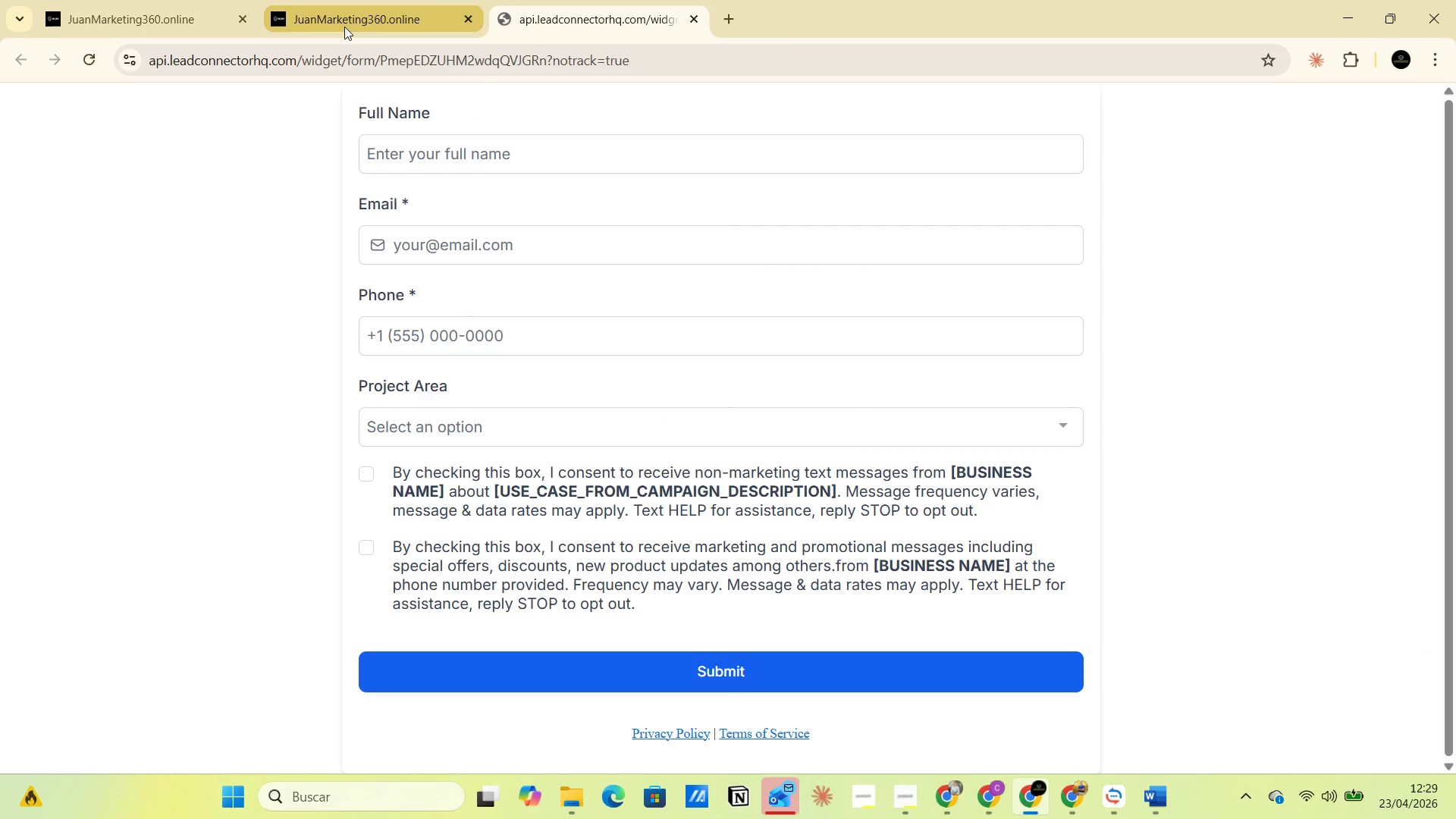 
left_click([344, 27])
 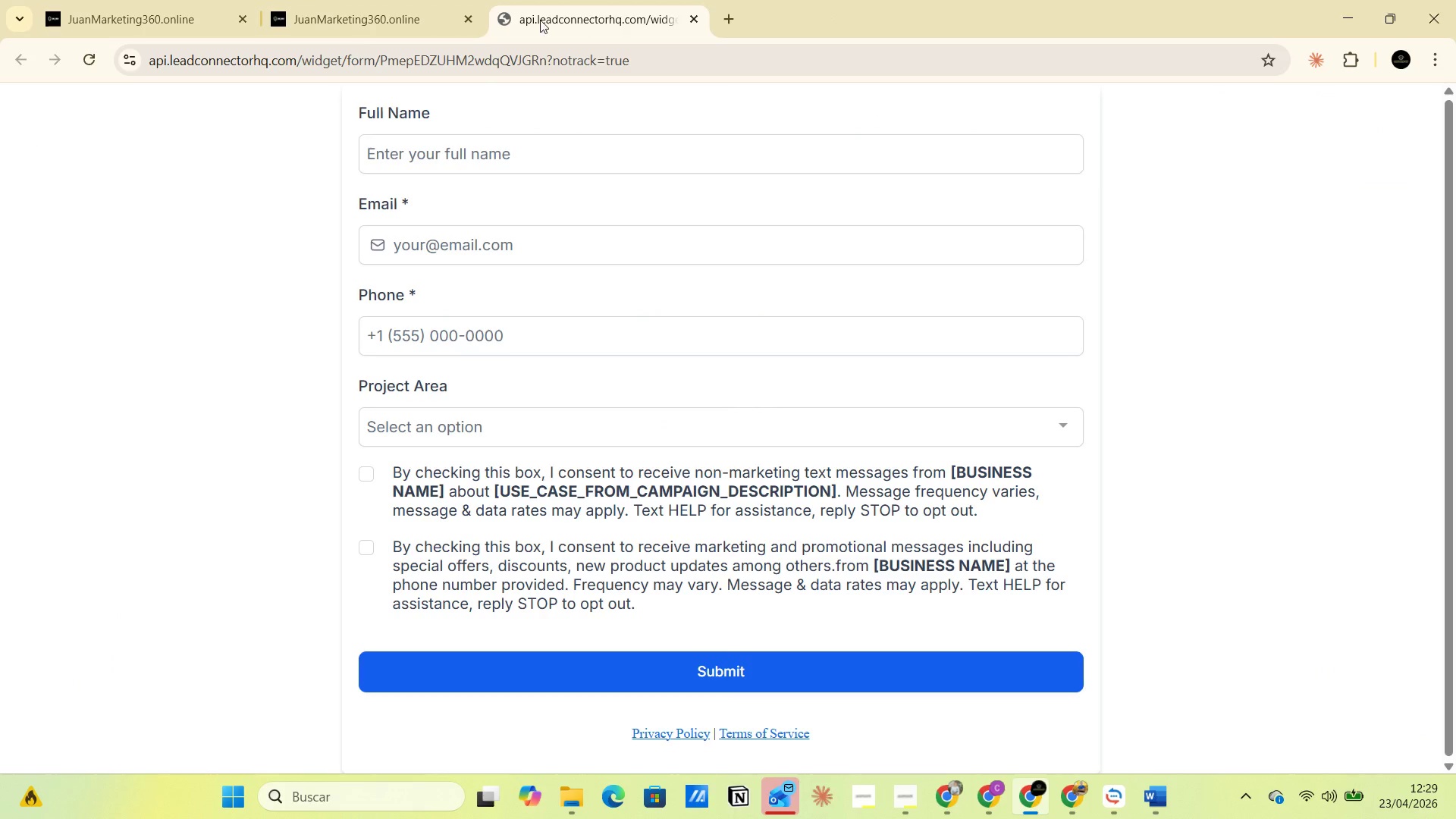 
left_click([414, 16])
 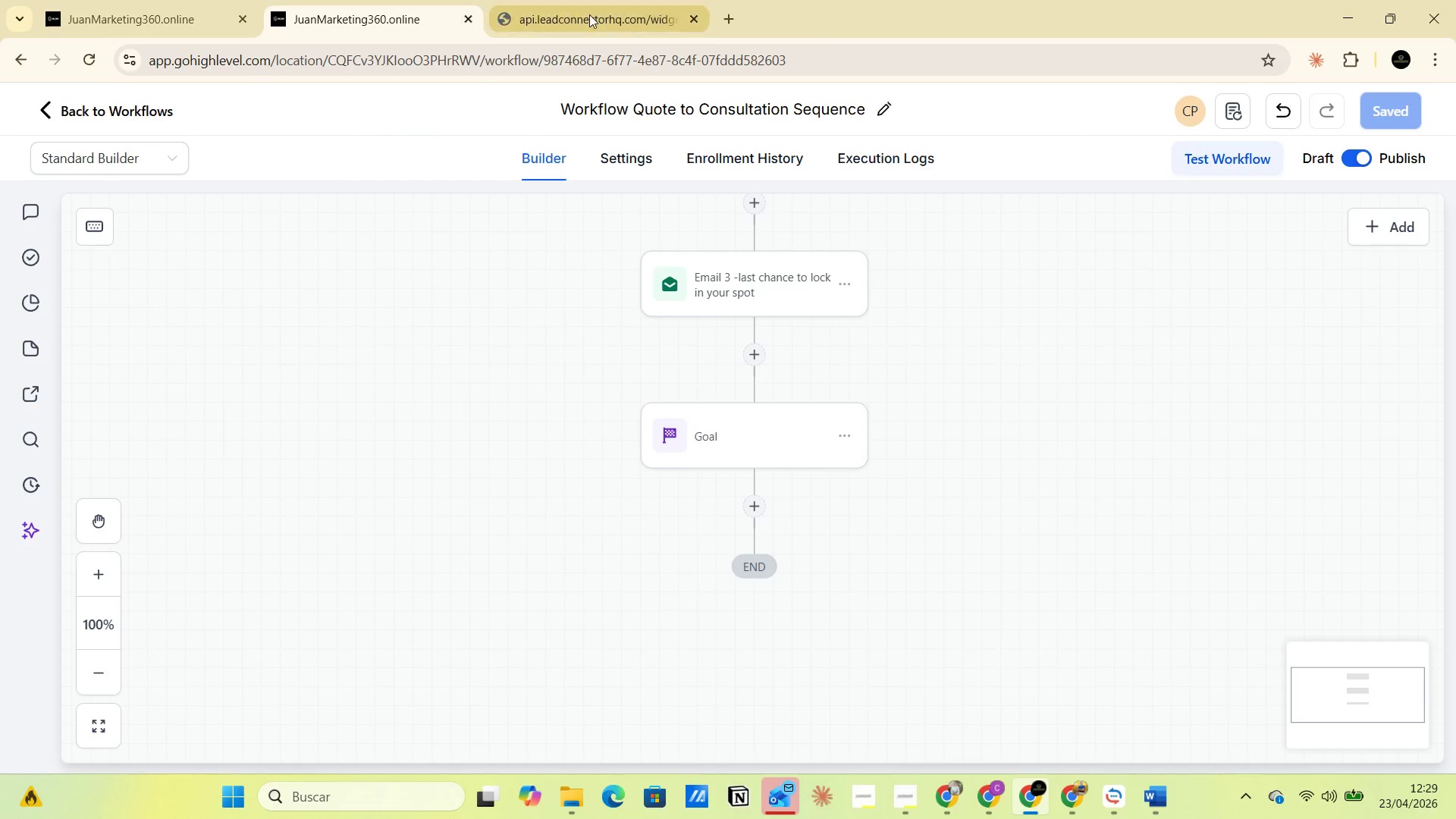 
left_click([589, 14])
 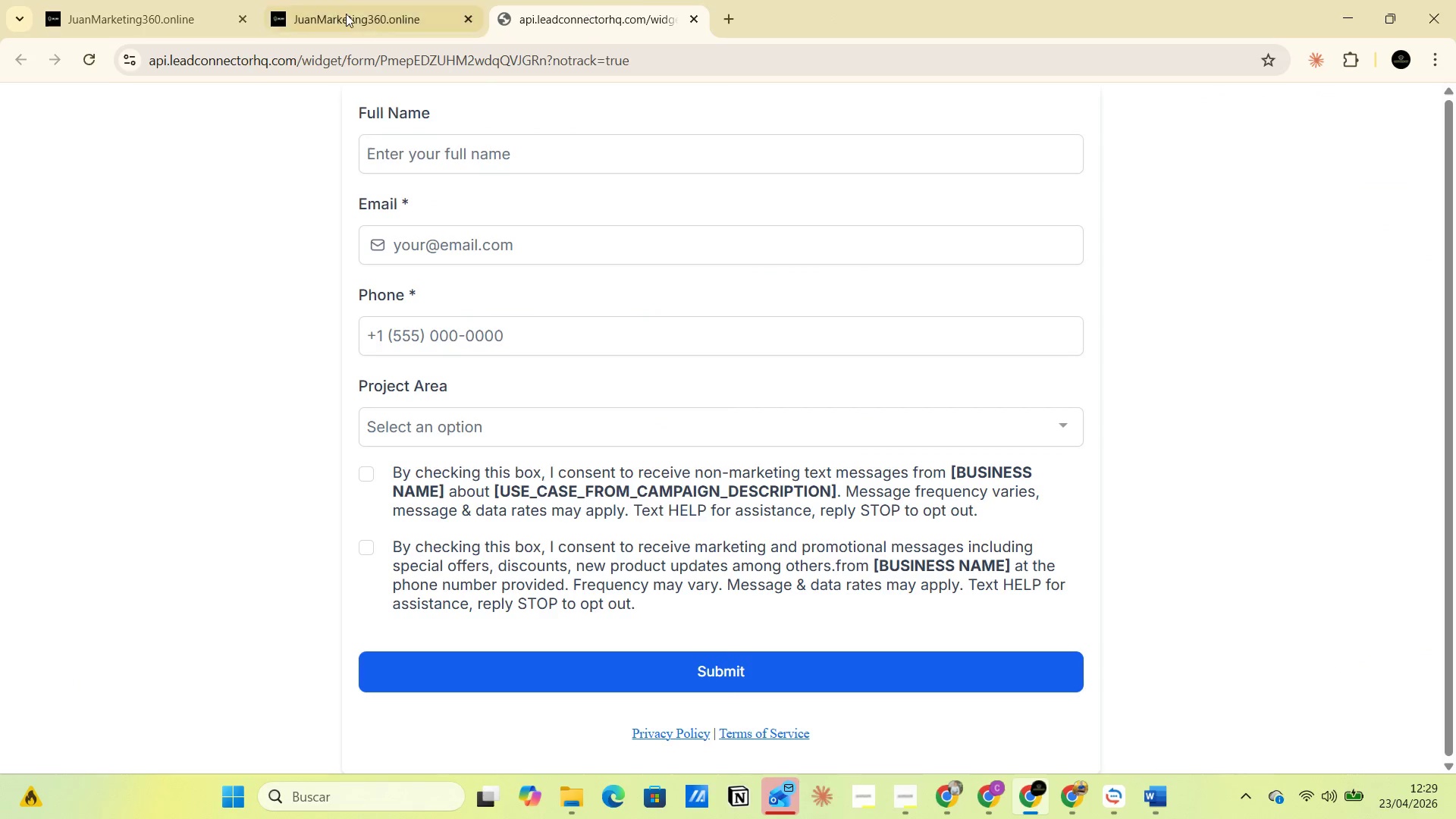 
left_click([344, 14])
 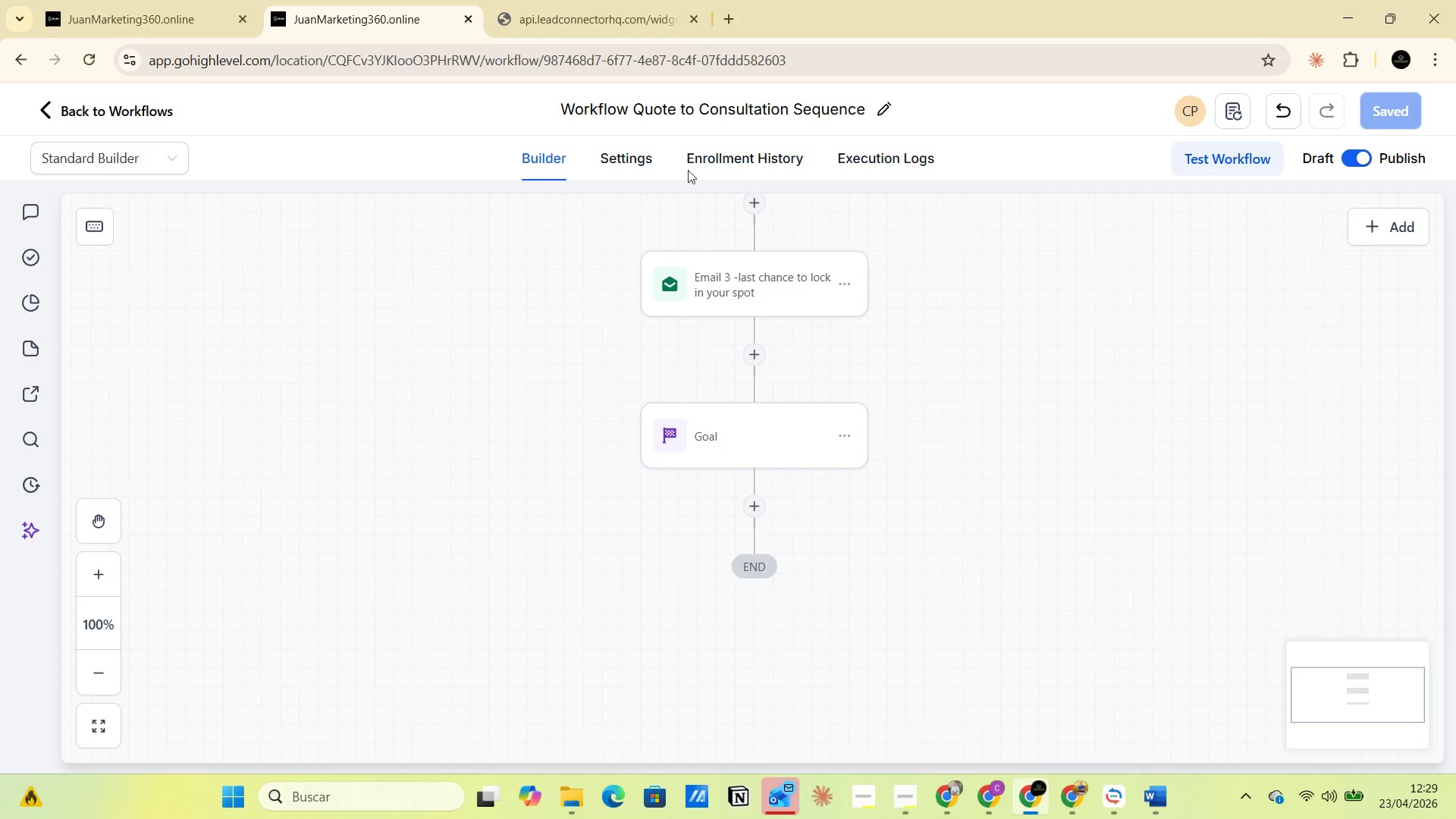 
wait(5.84)
 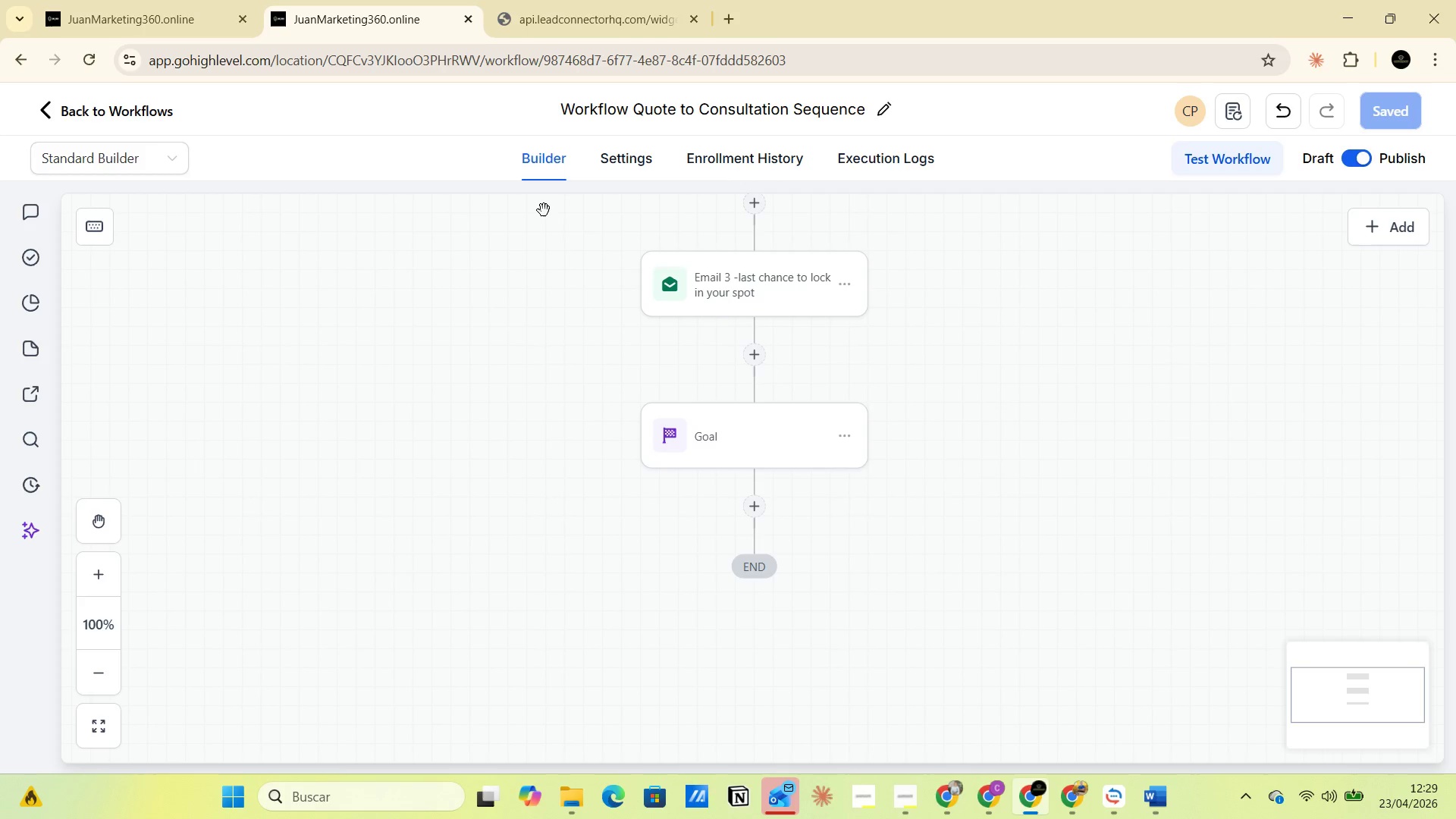 
left_click([1344, 20])
 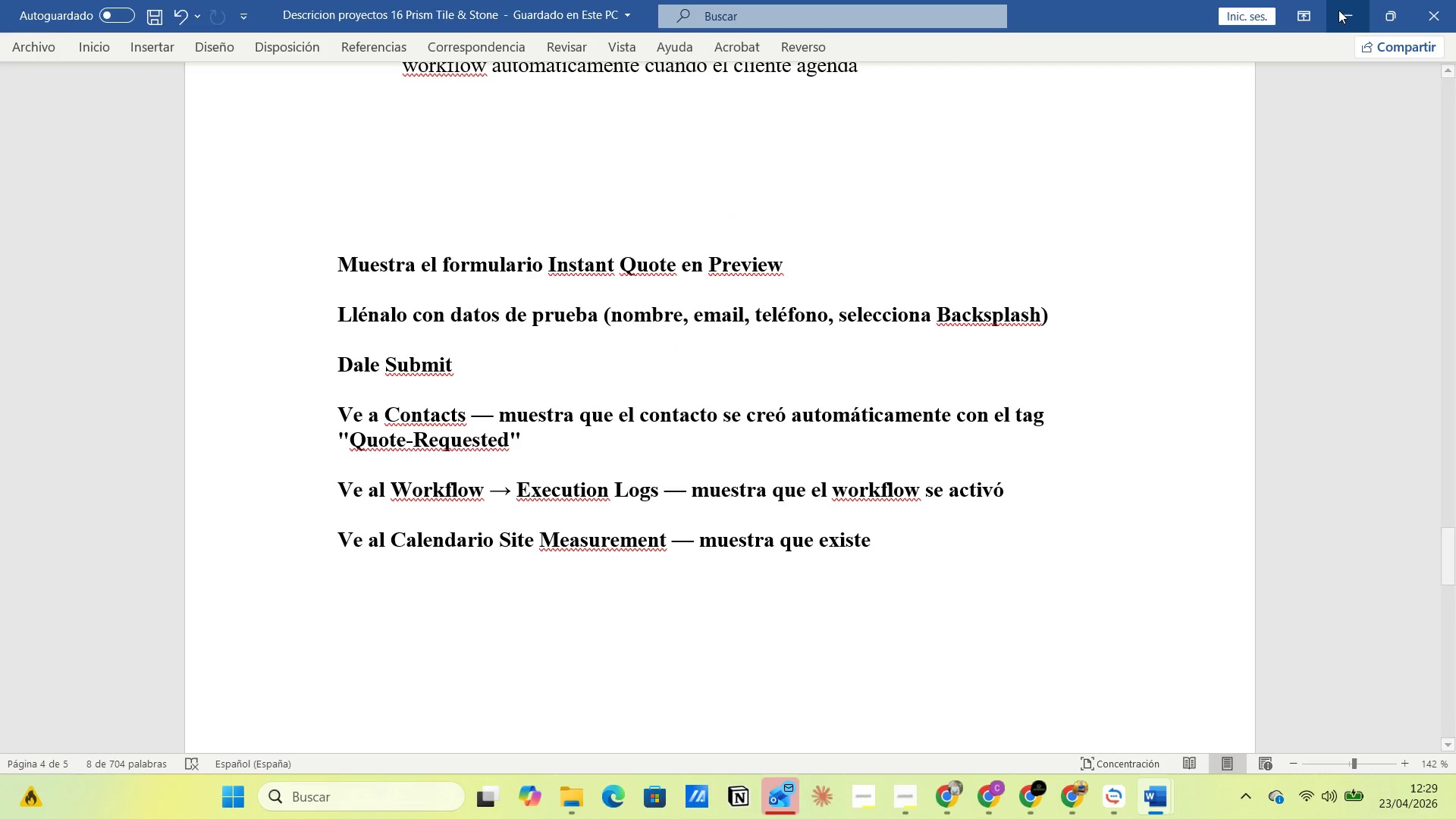 
left_click([1344, 14])
 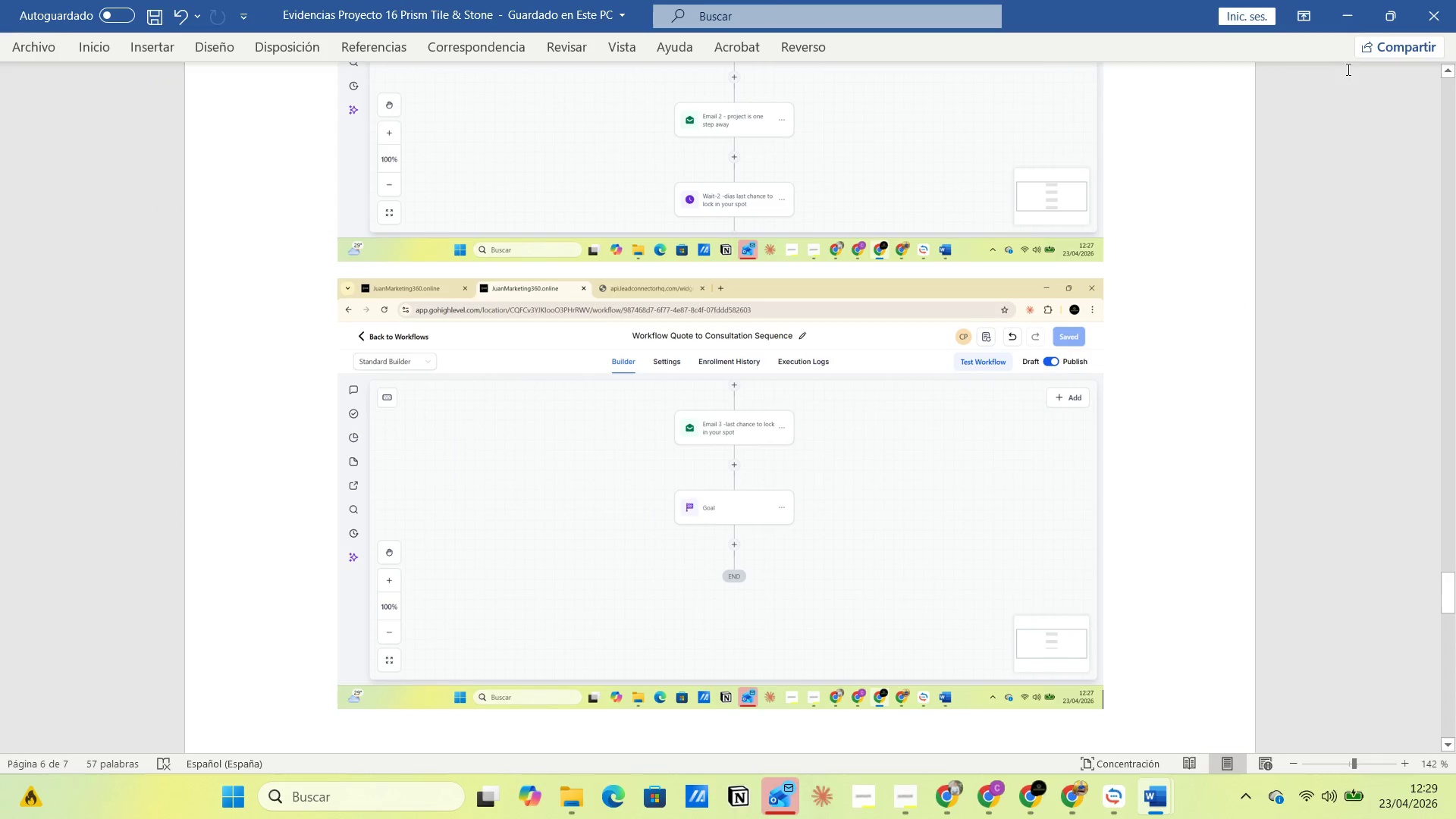 
left_click([1341, 19])